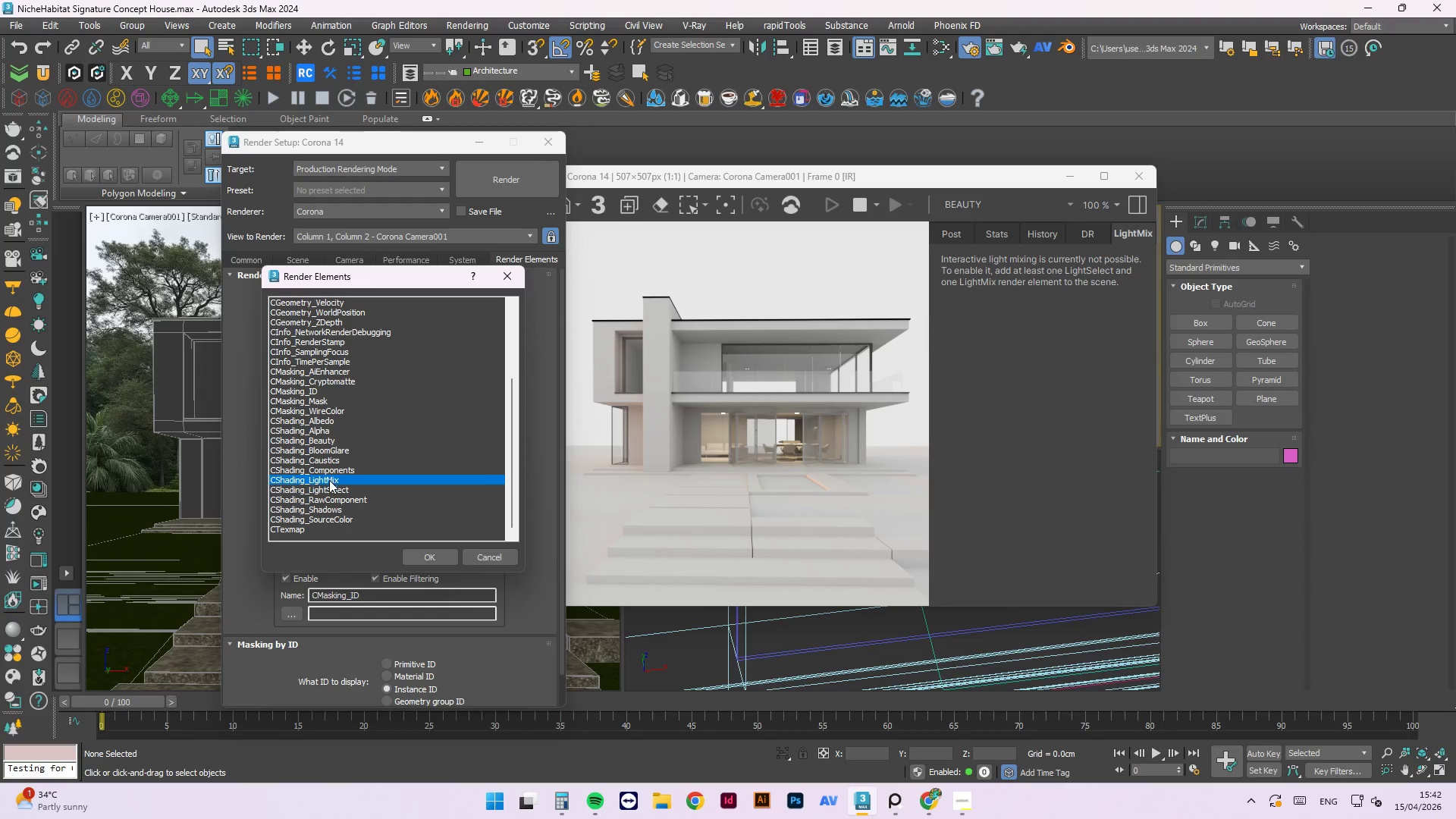 
hold_key(key=ControlLeft, duration=0.8)
double_click([330, 492])
 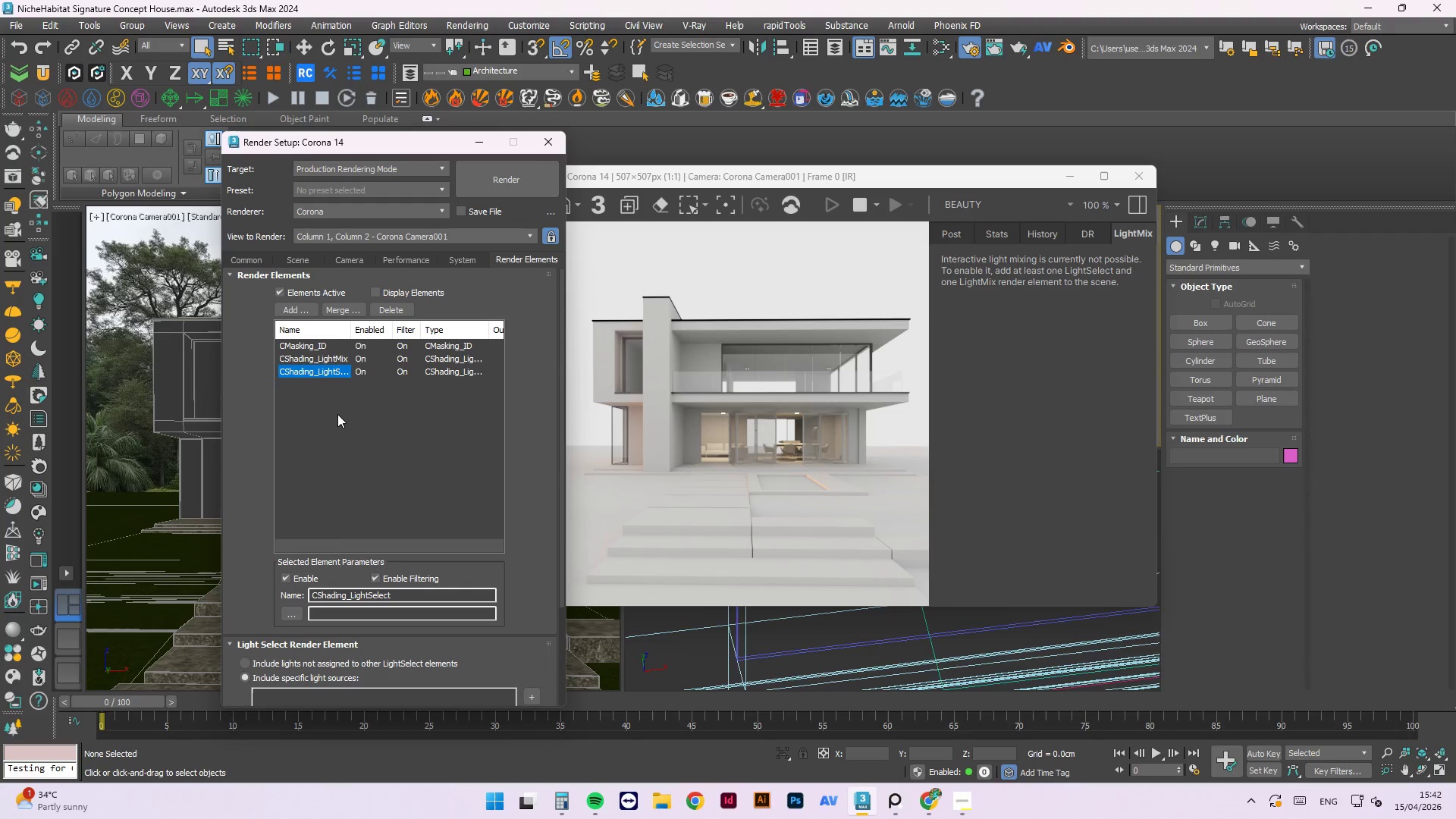 
left_click([343, 413])
 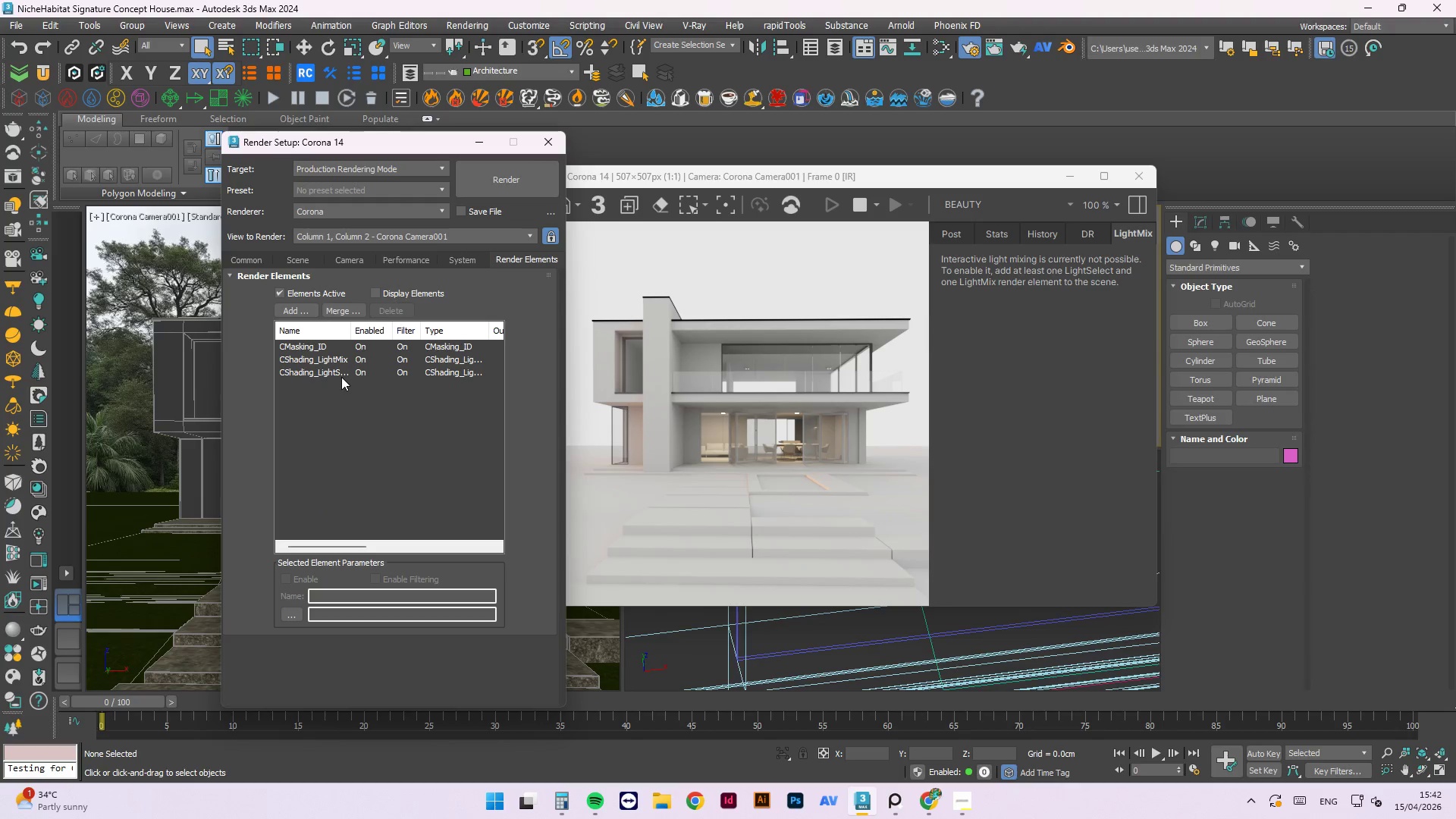 
left_click([341, 376])
 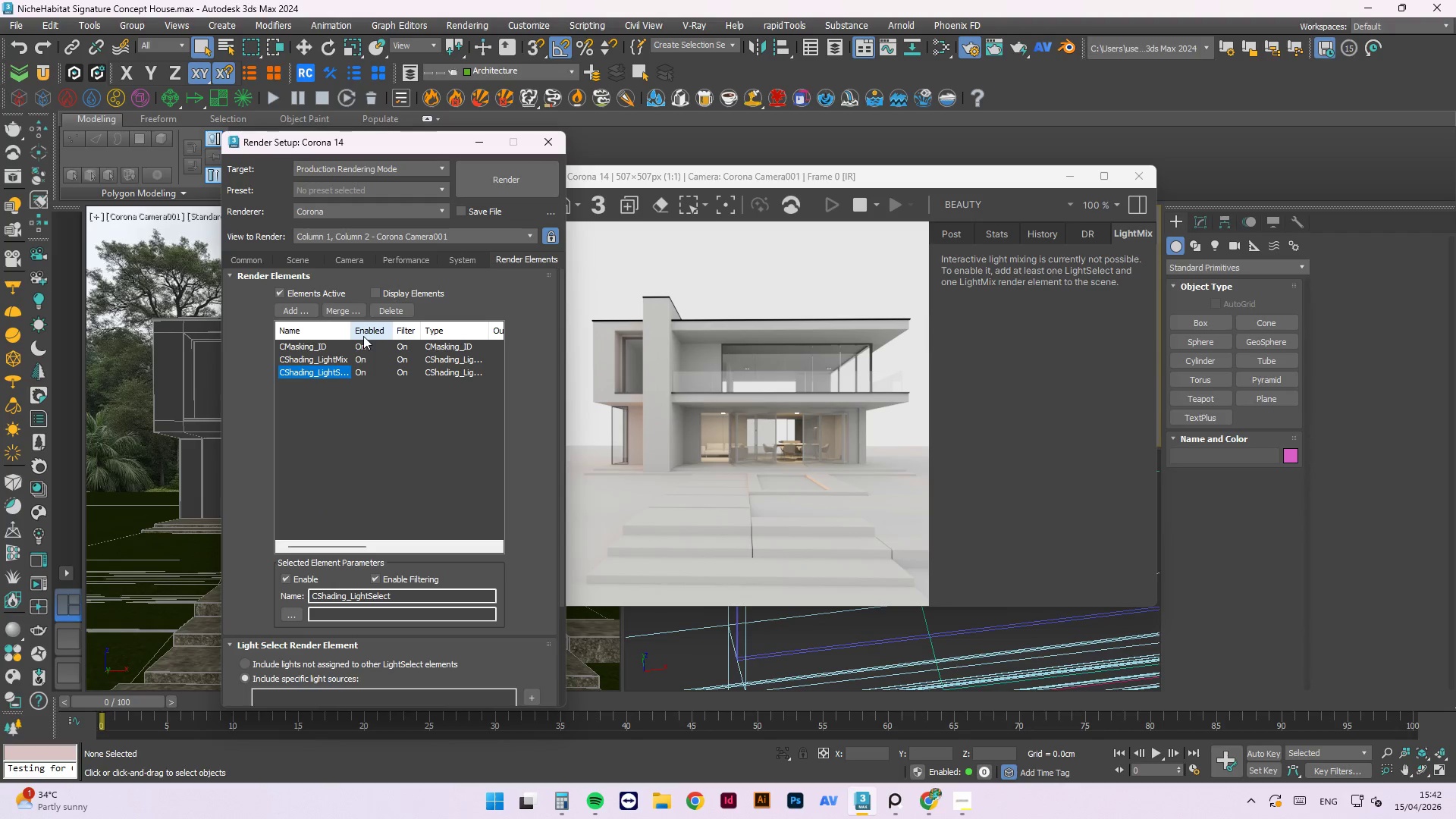 
left_click([304, 311])
 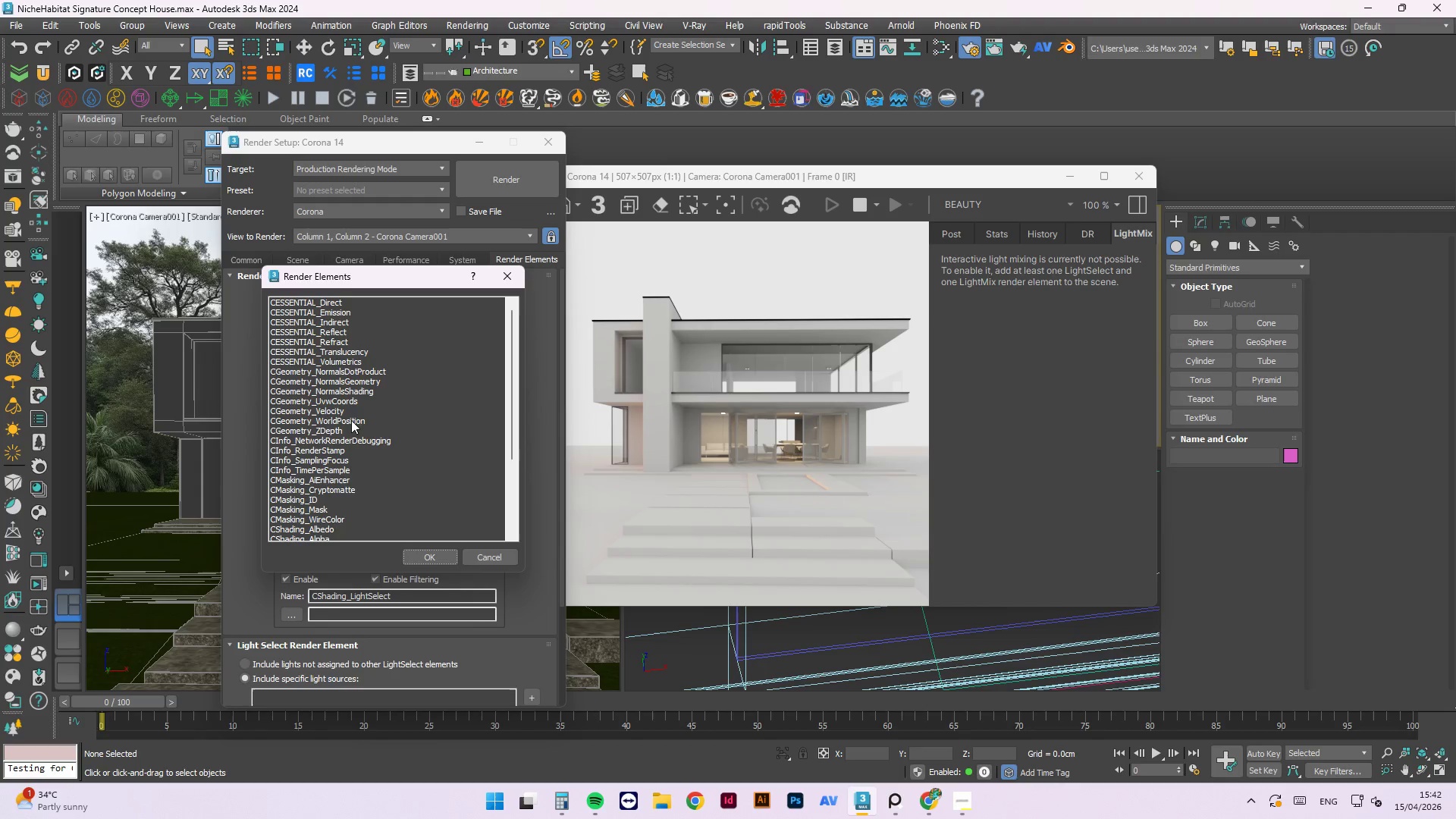 
scroll: coordinate [372, 466], scroll_direction: down, amount: 10.0
 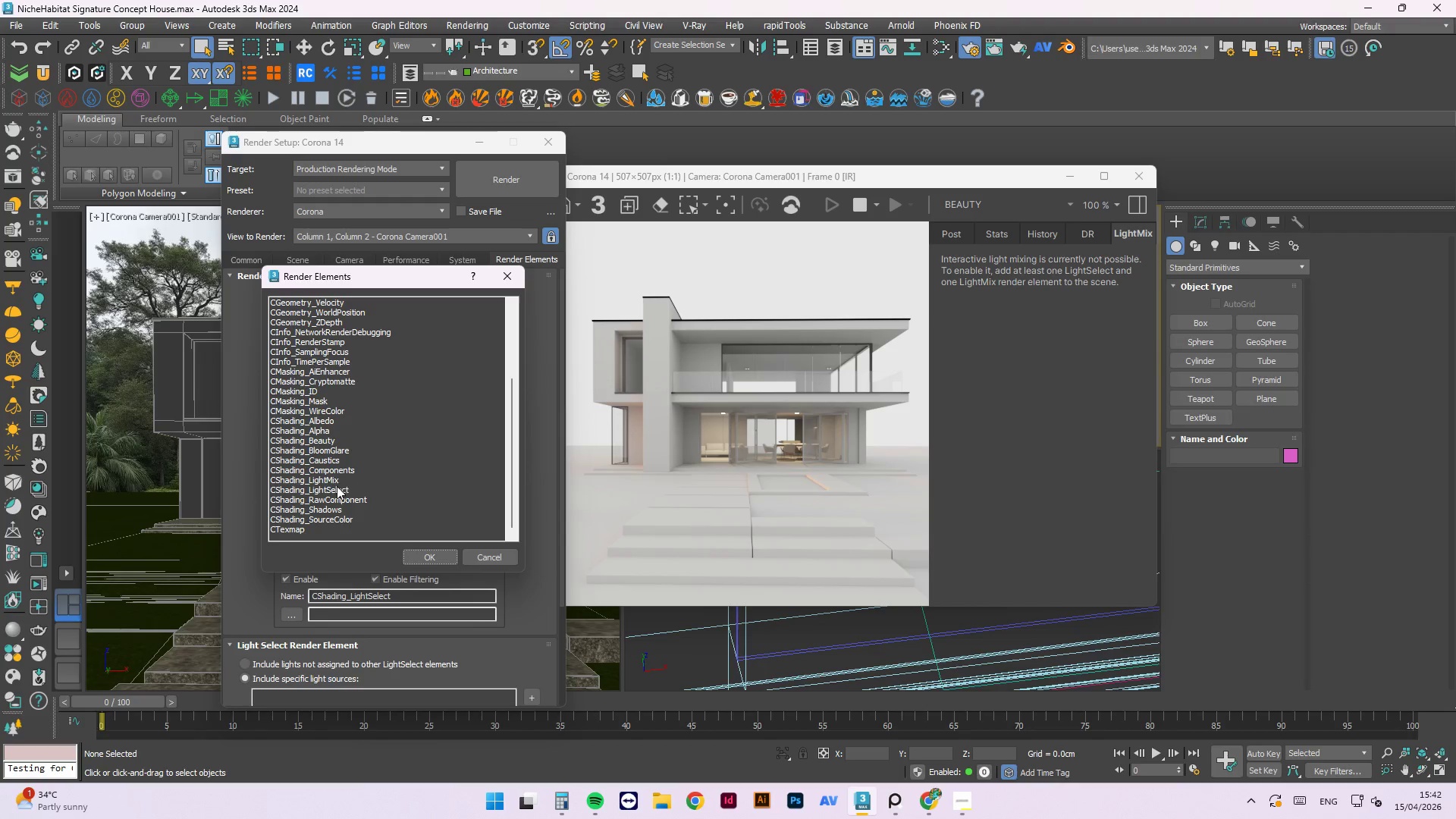 
left_click([335, 486])
 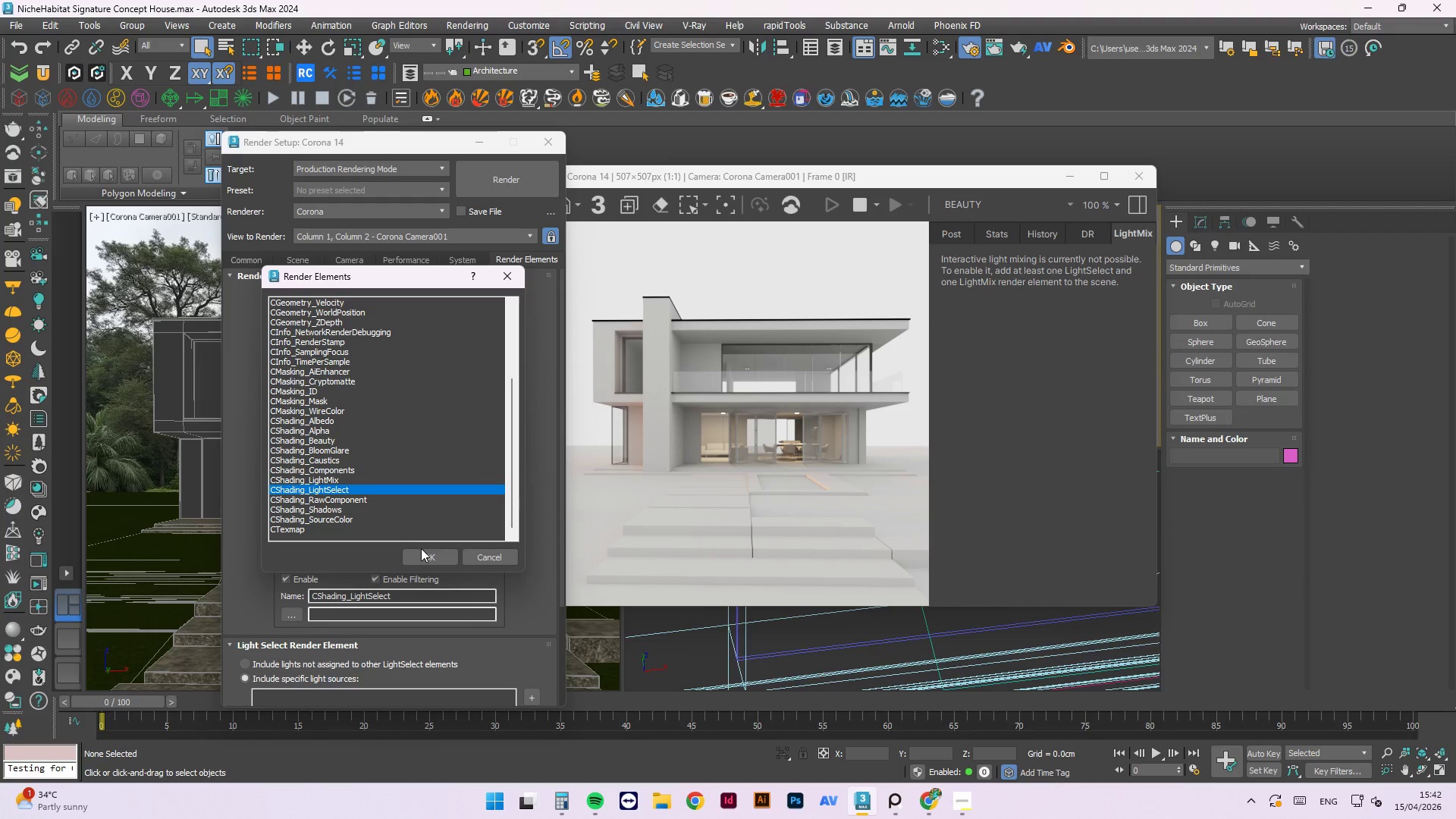 
left_click([428, 556])
 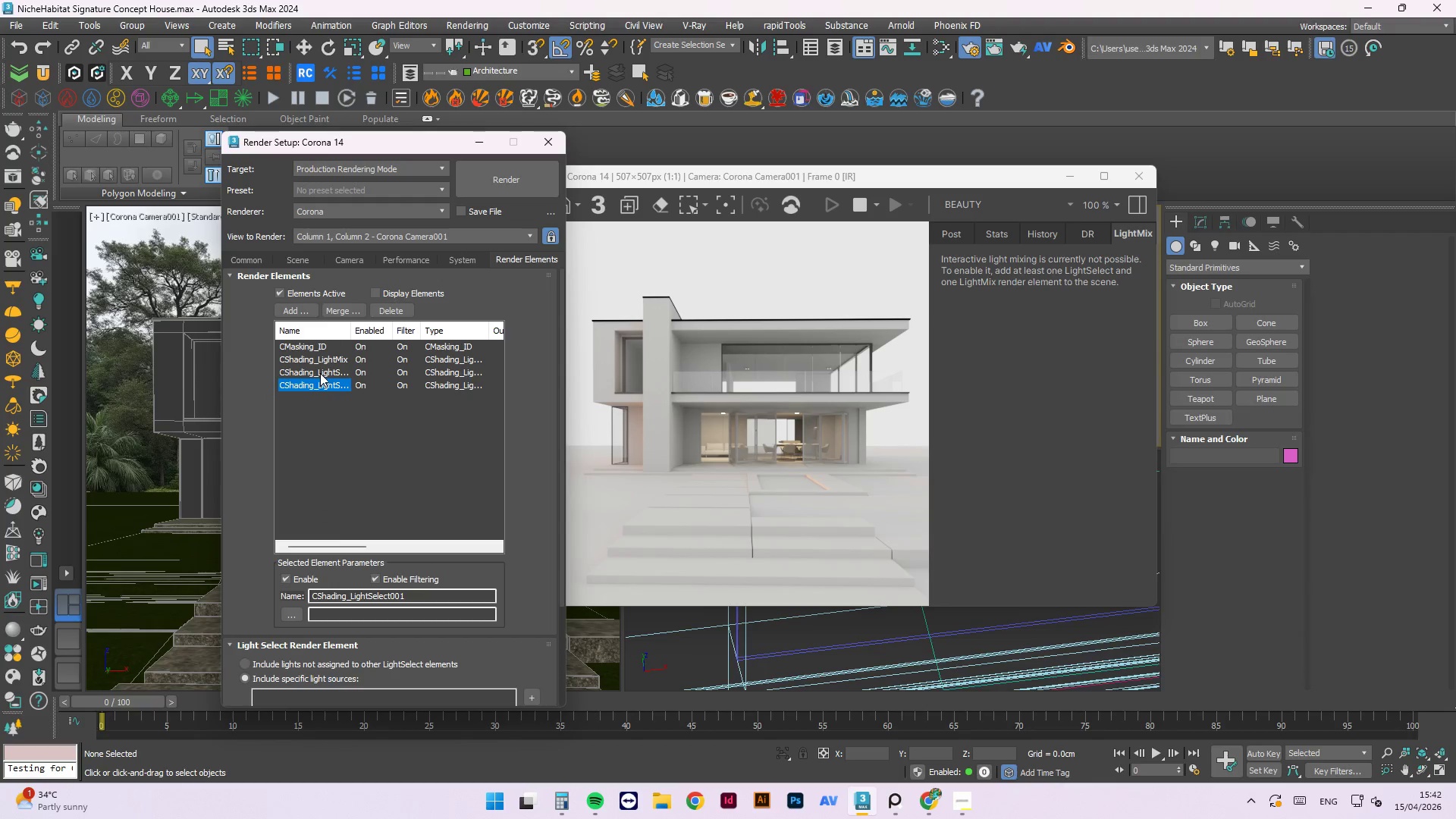 
left_click([321, 370])
 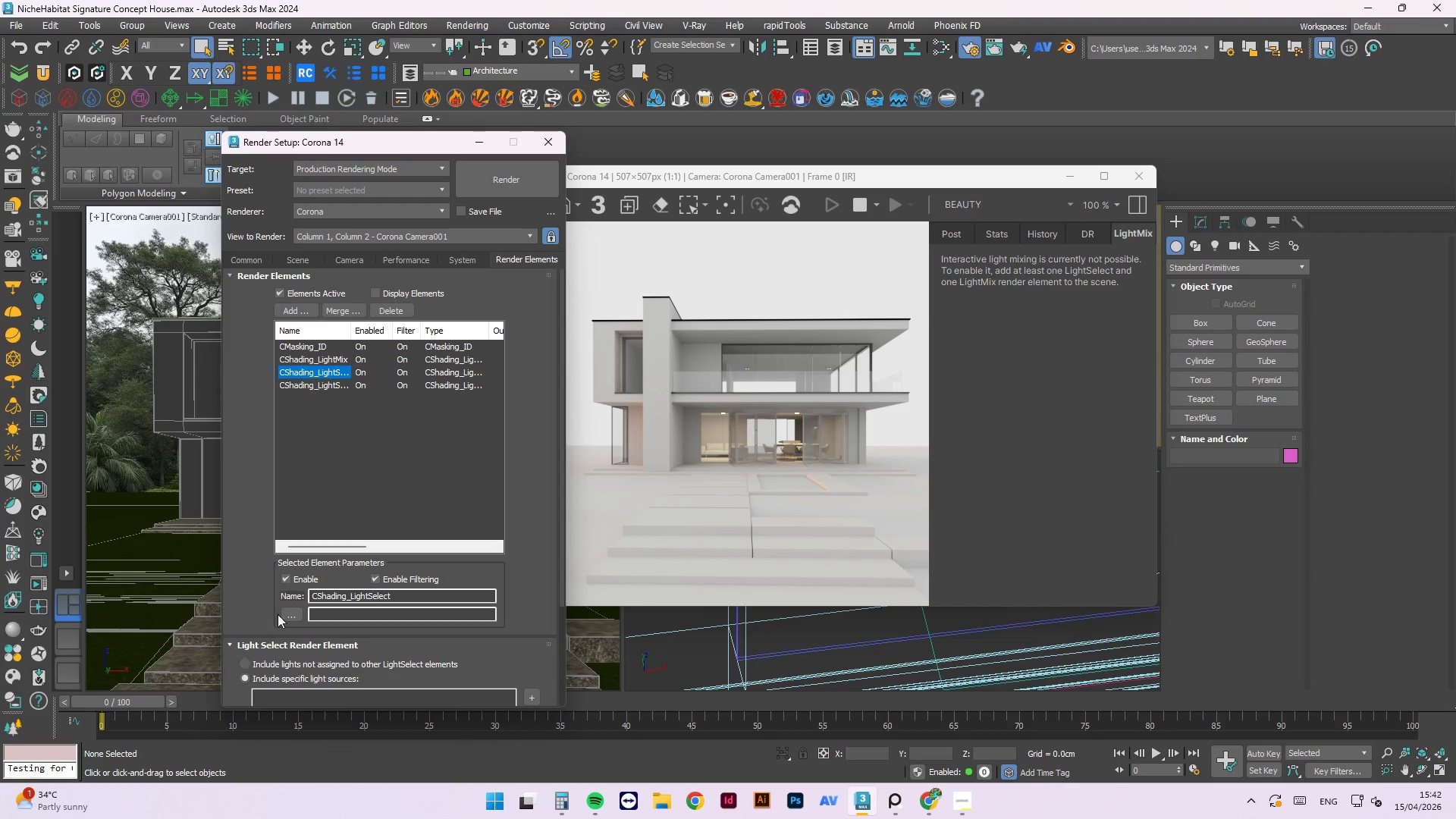 
scroll: coordinate [259, 538], scroll_direction: down, amount: 3.0
 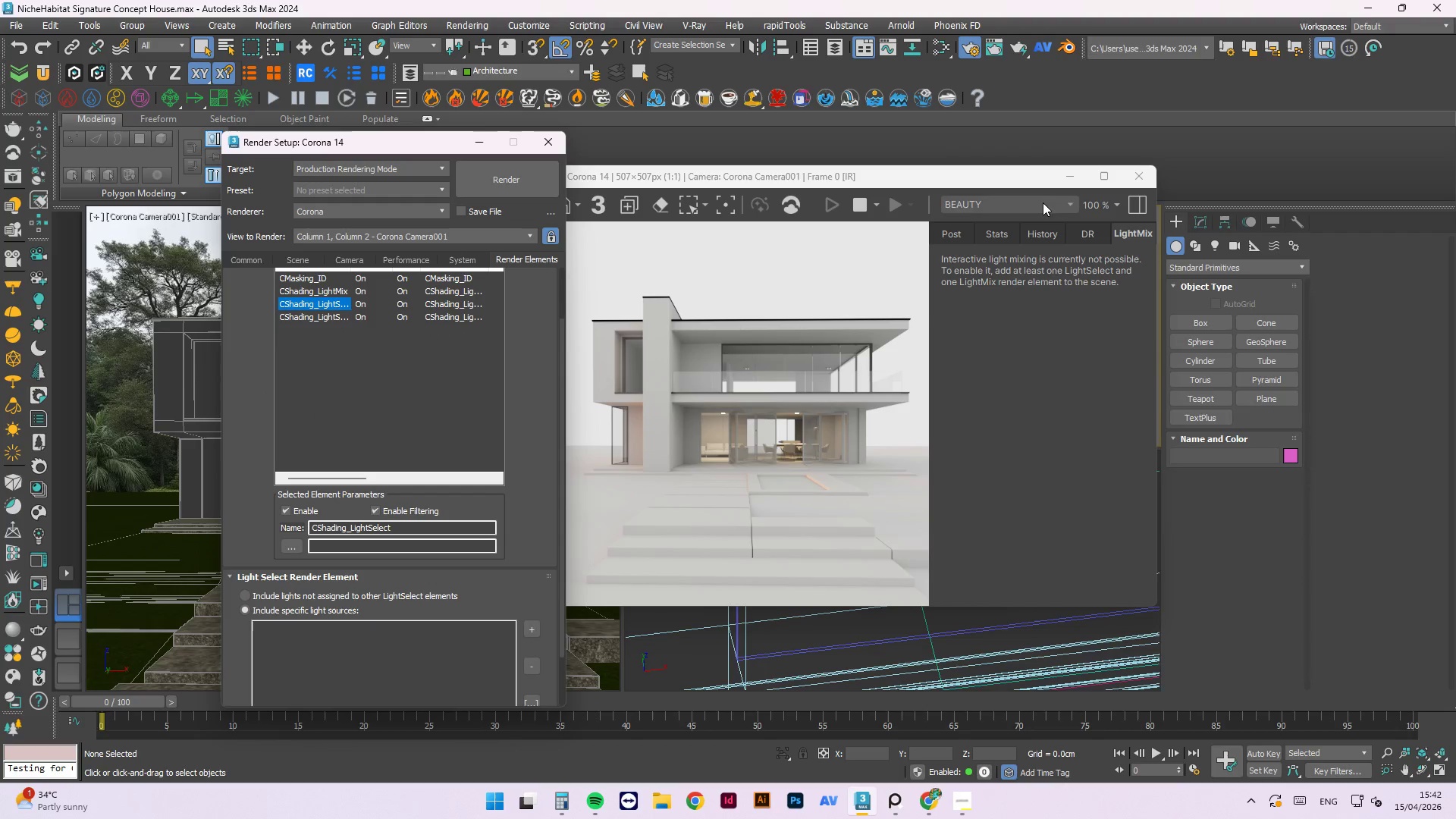 
left_click_drag(start_coordinate=[1029, 180], to_coordinate=[974, 630])
 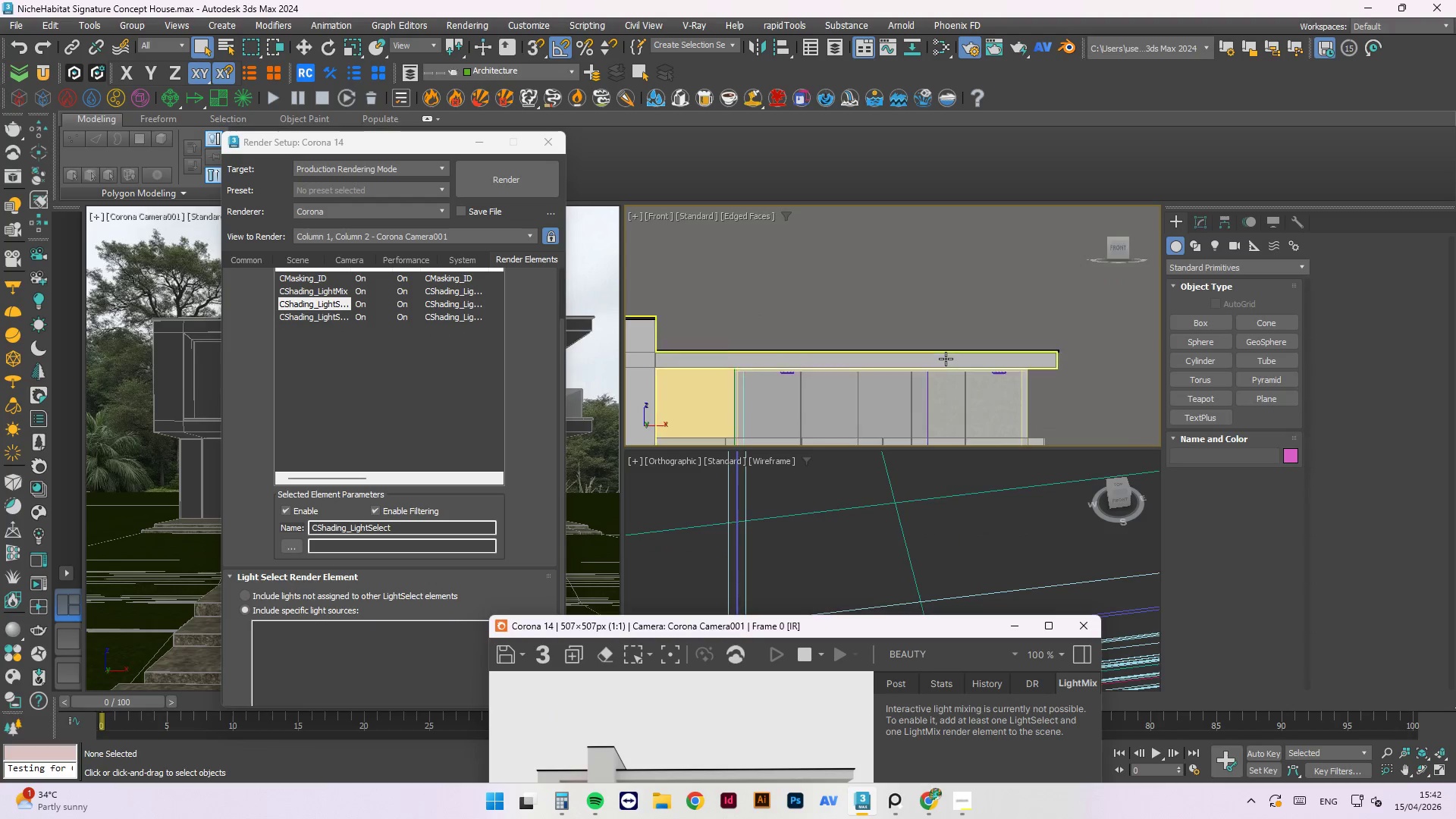 
scroll: coordinate [951, 333], scroll_direction: down, amount: 10.0
 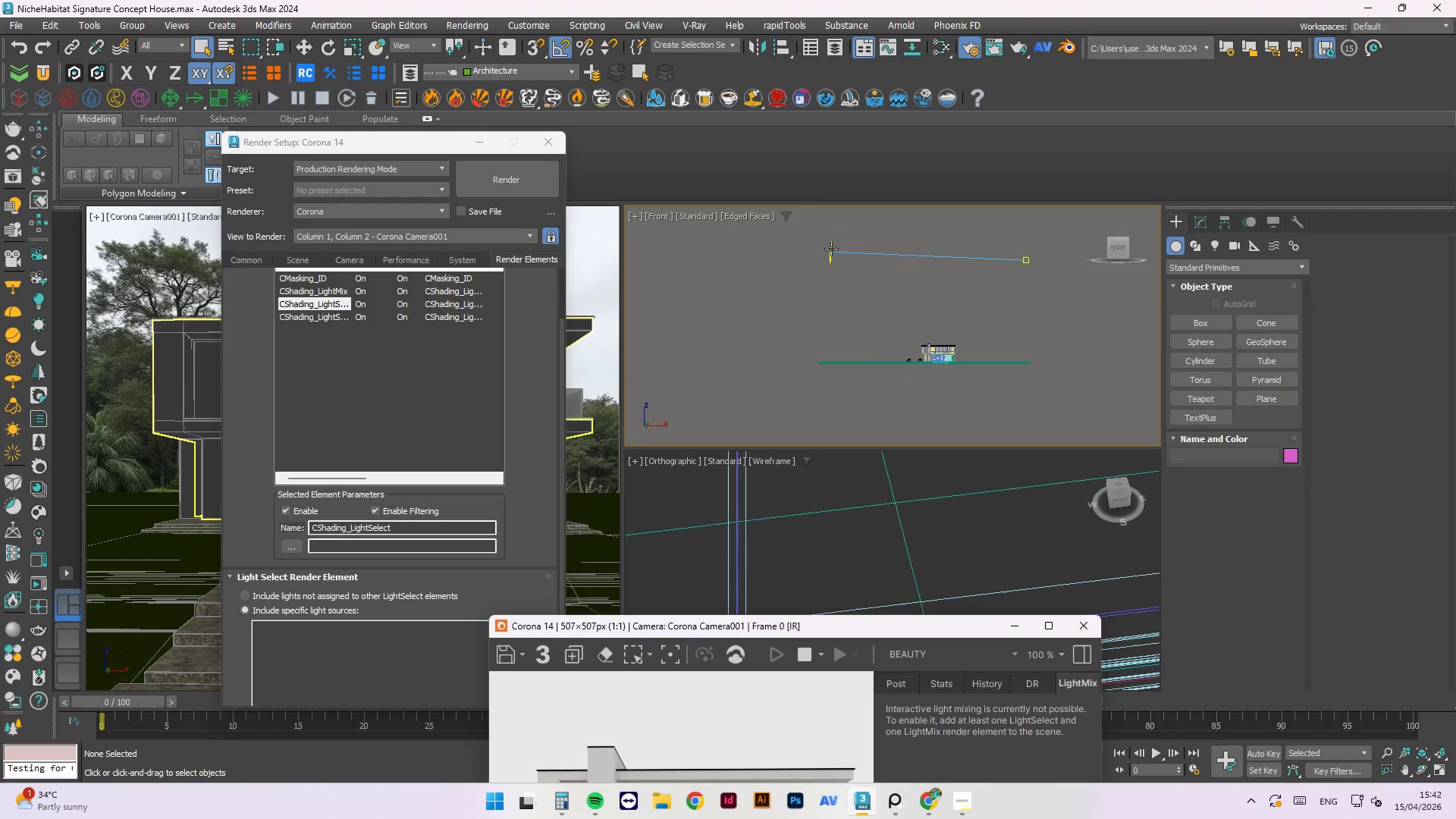 
left_click([831, 249])
 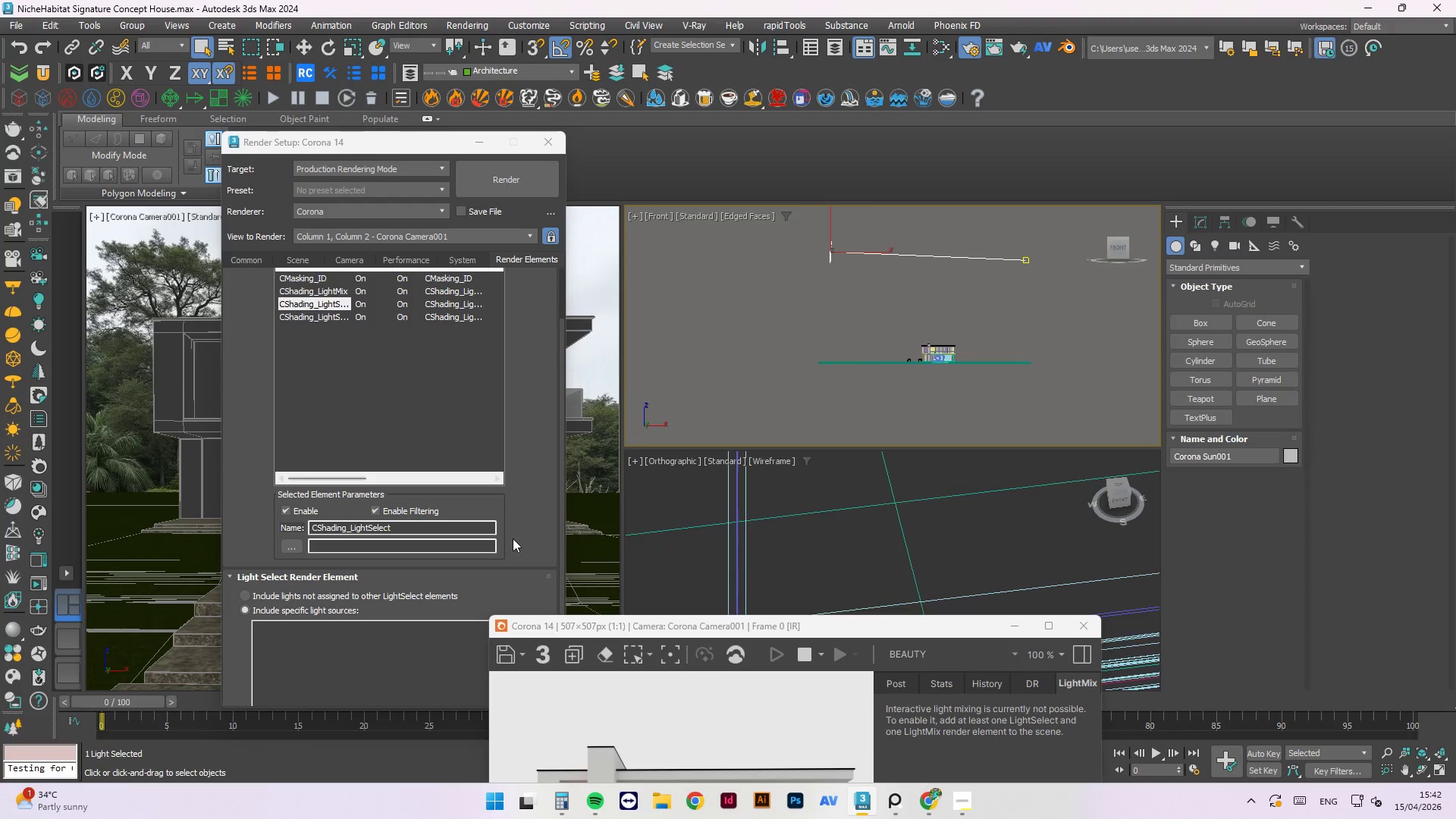 
scroll: coordinate [520, 507], scroll_direction: down, amount: 2.0
 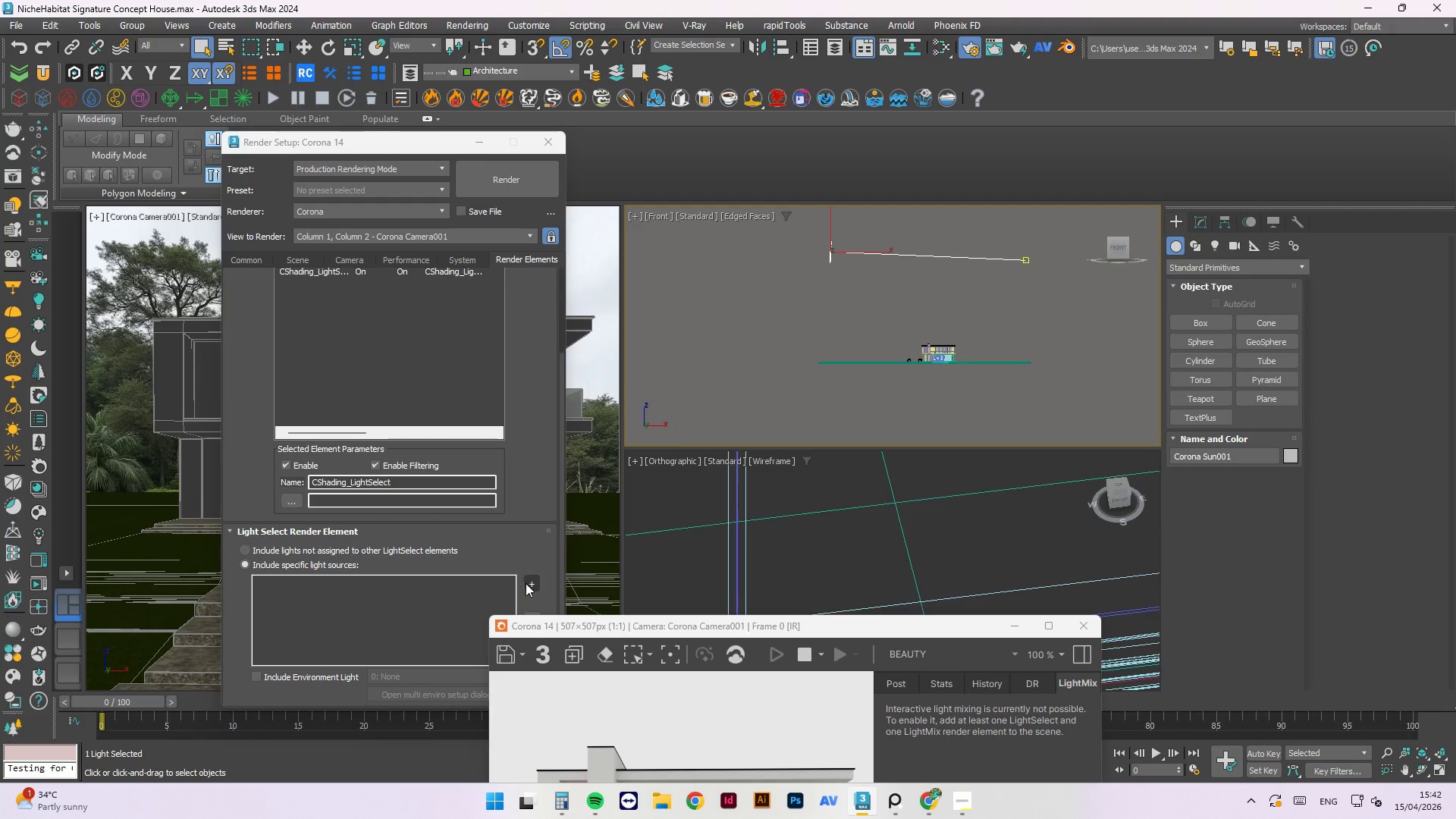 
left_click([530, 583])
 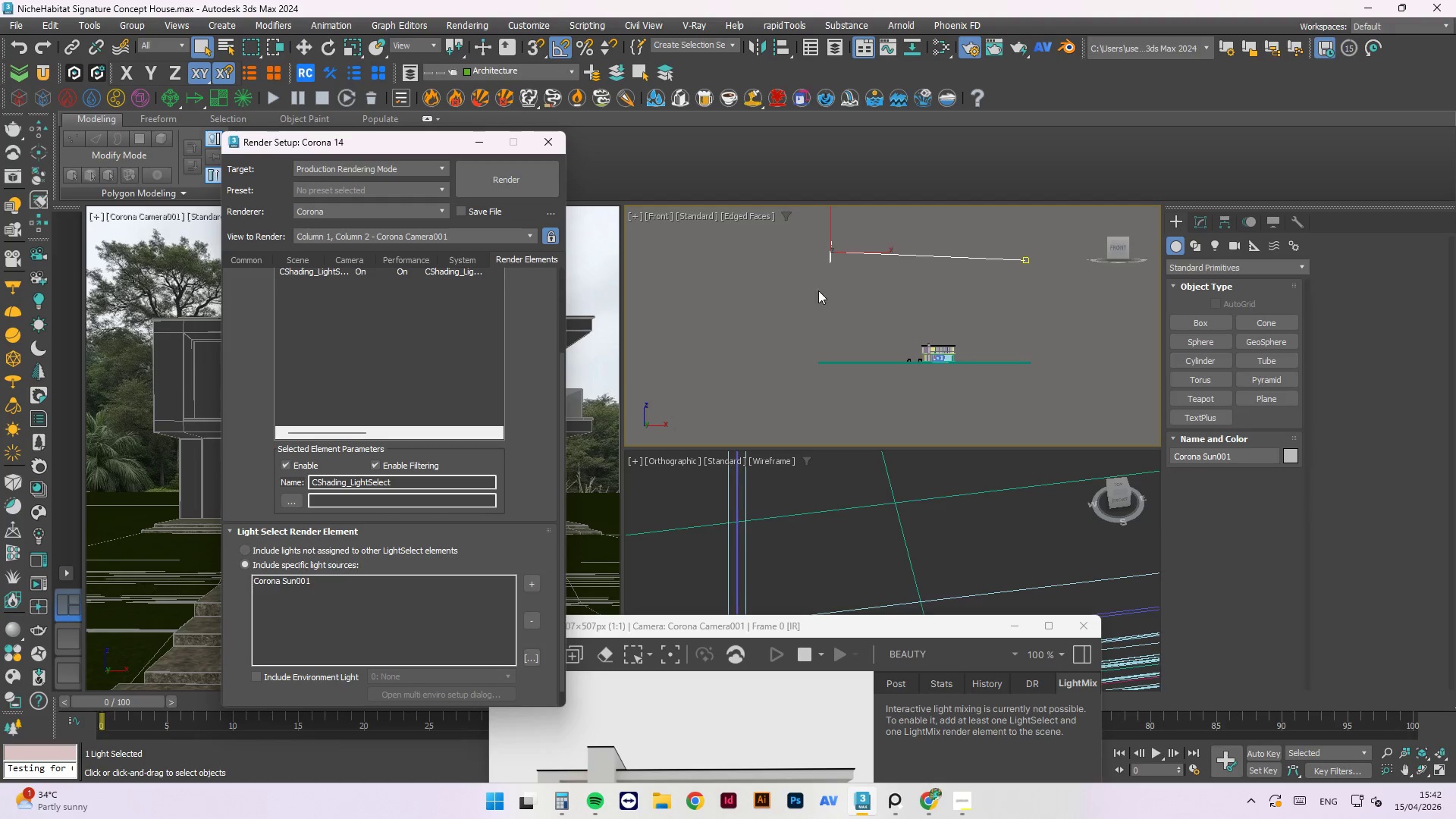 
scroll: coordinate [516, 391], scroll_direction: up, amount: 12.0
 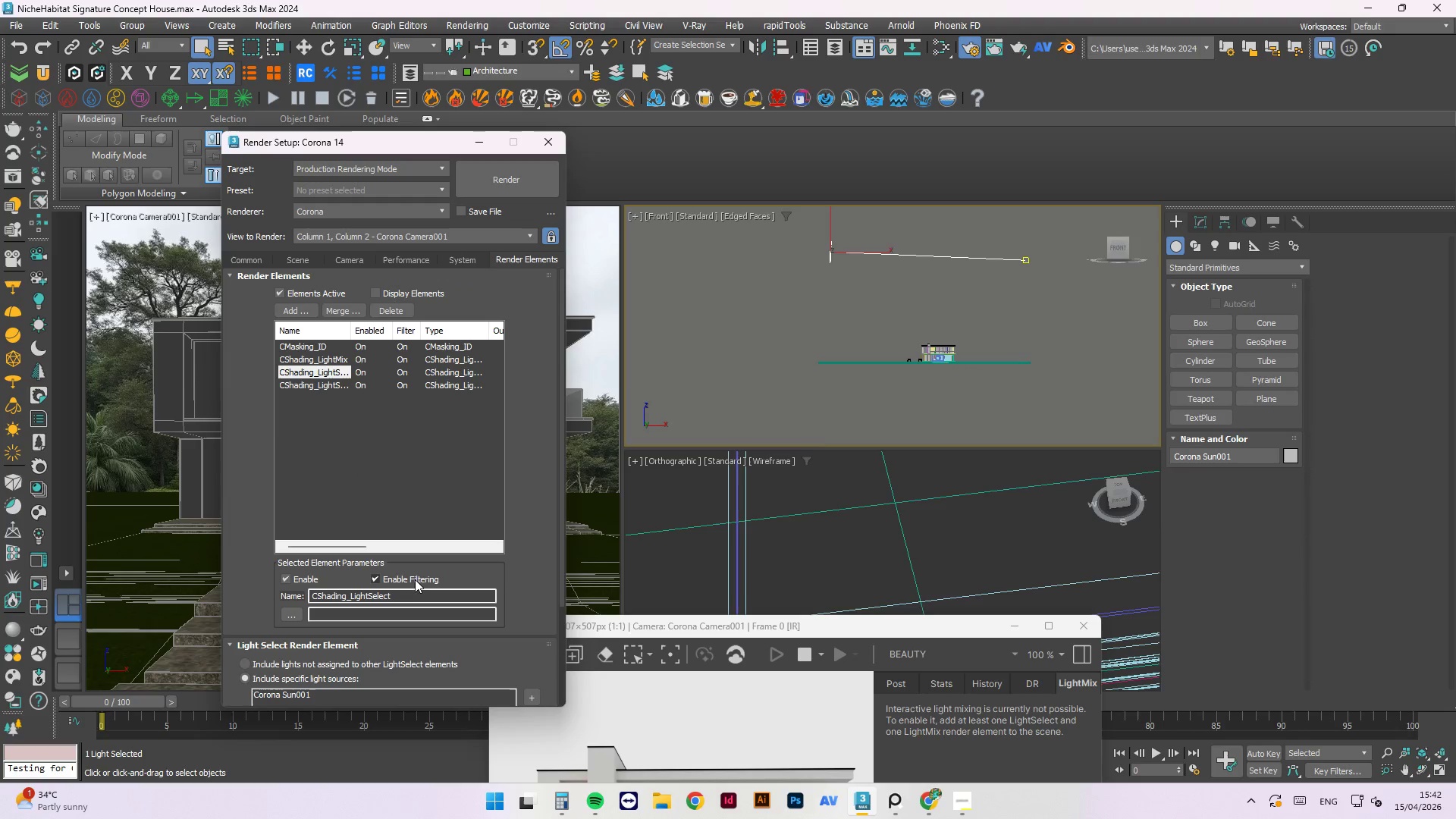 
left_click_drag(start_coordinate=[406, 590], to_coordinate=[273, 589])
 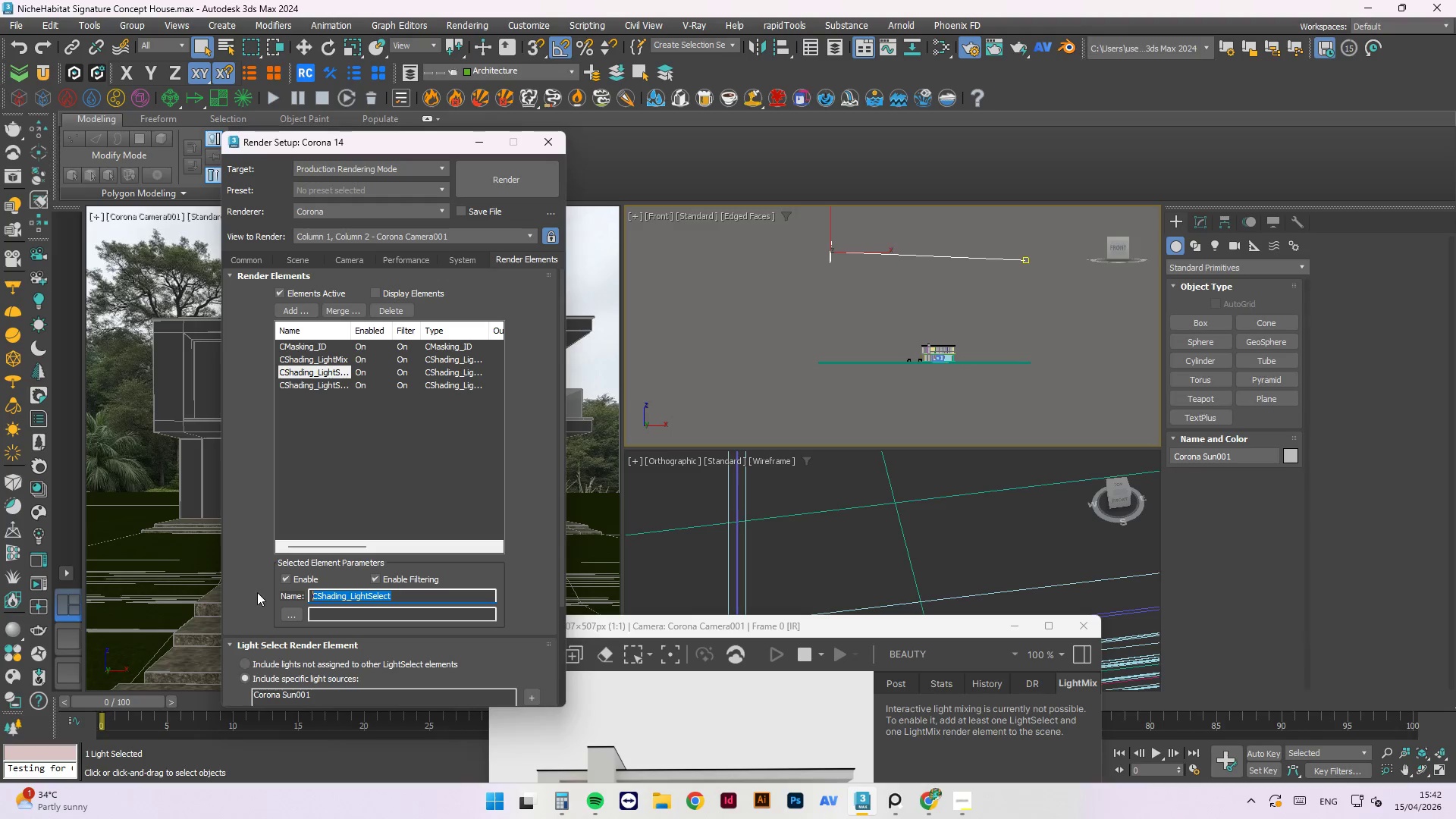 
type(Sunl)
key(Backspace)
 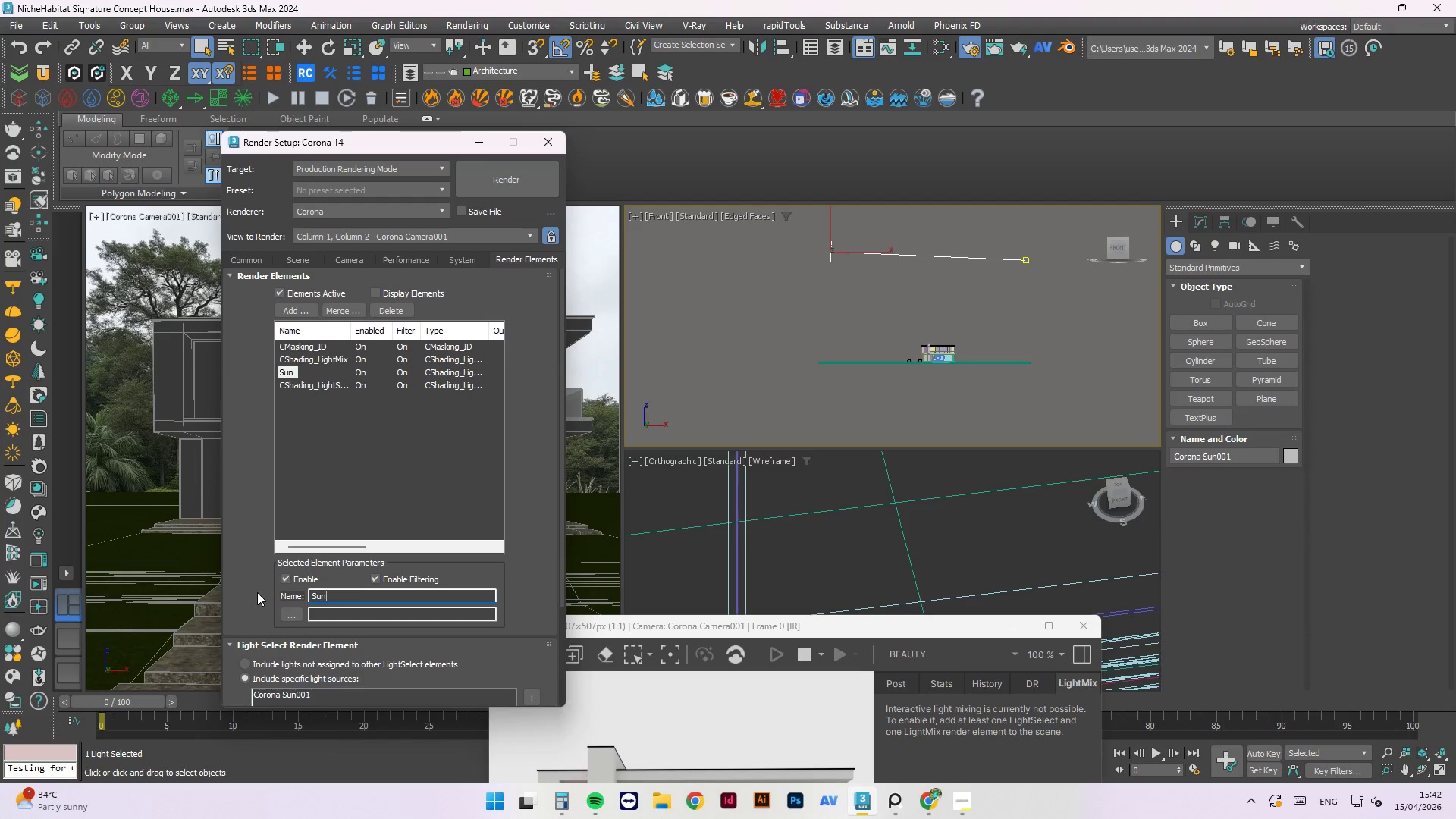 
key(Enter)
 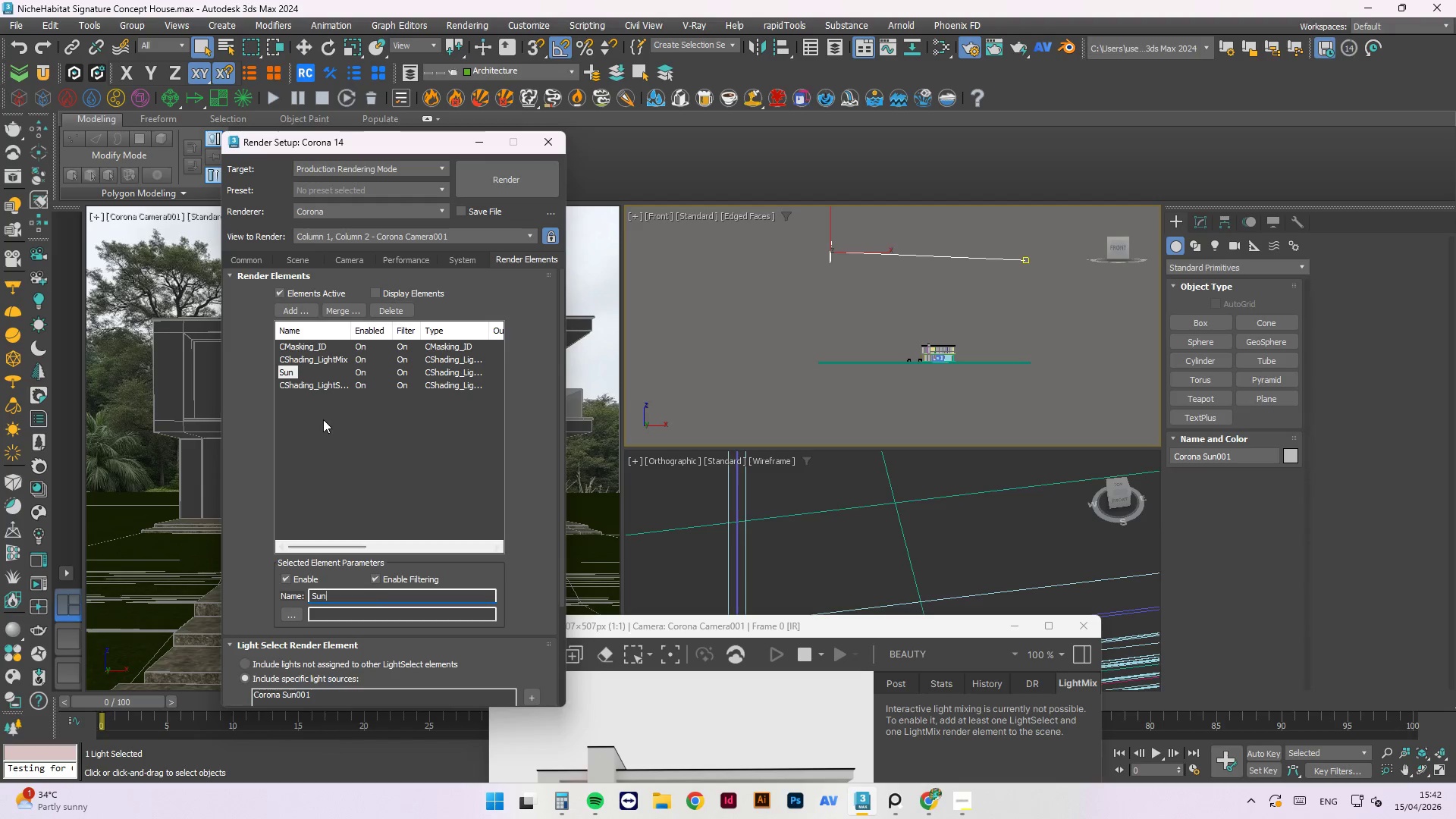 
left_click([327, 389])
 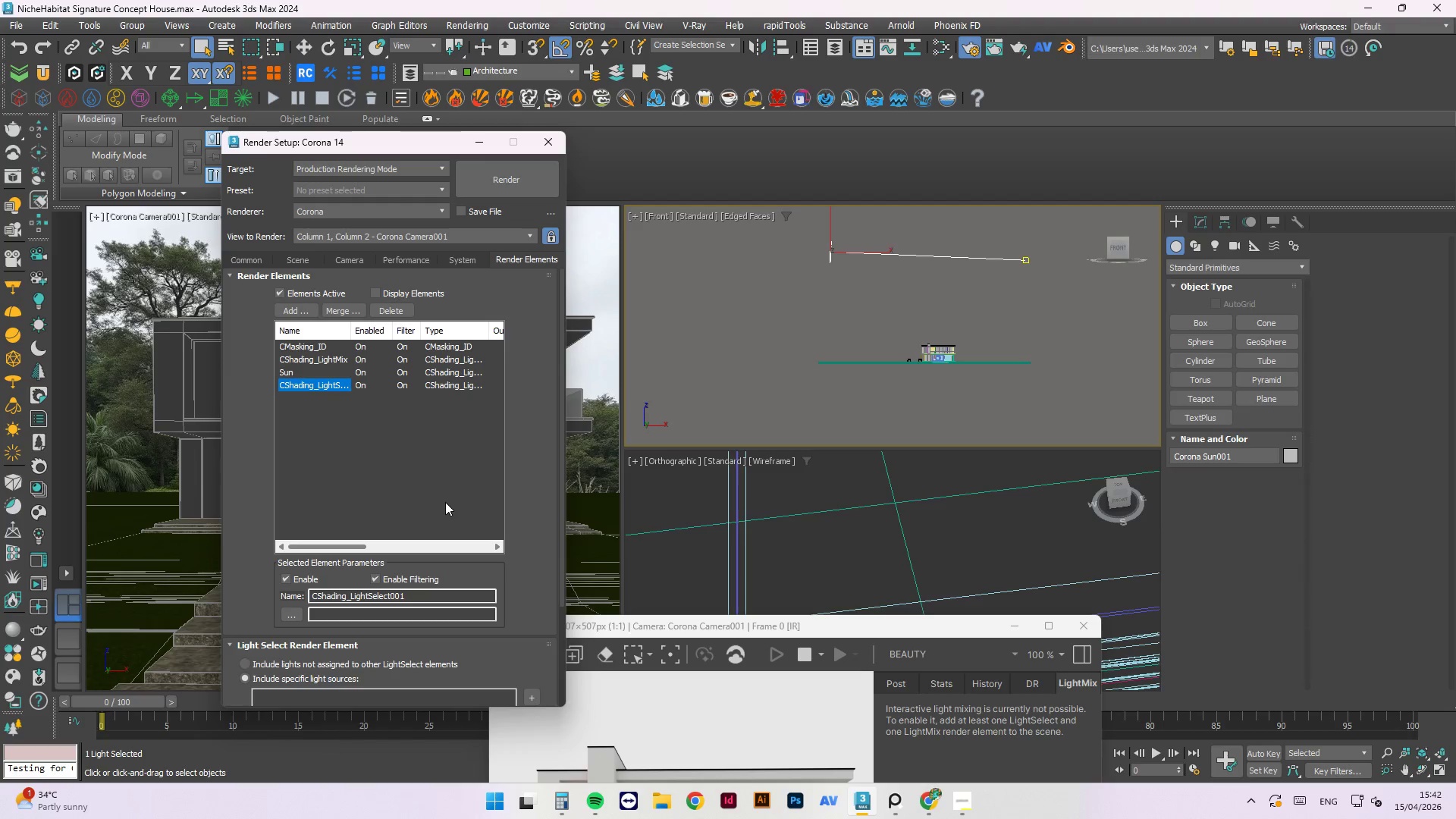 
scroll: coordinate [432, 437], scroll_direction: down, amount: 3.0
 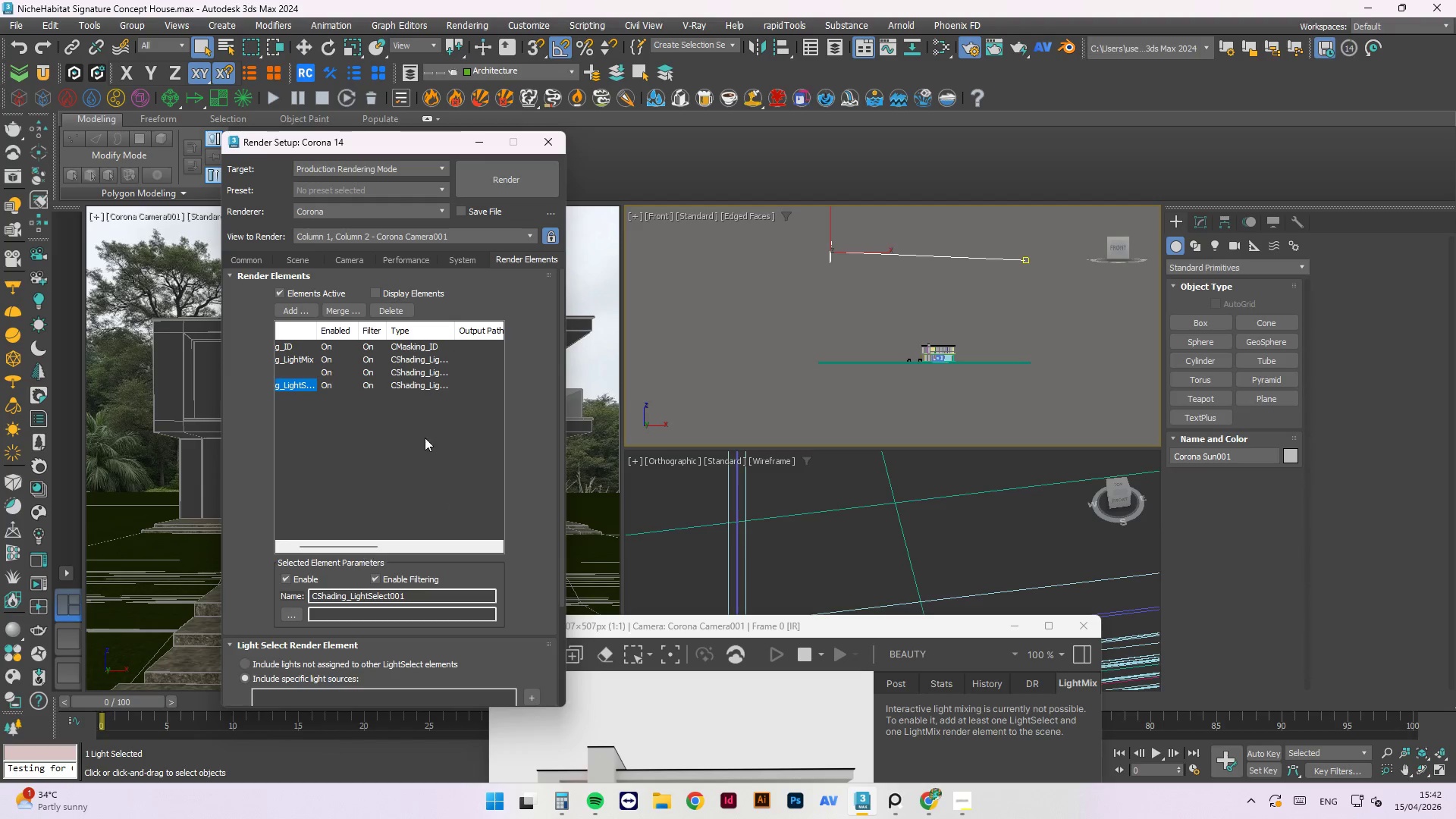 
scroll: coordinate [408, 470], scroll_direction: up, amount: 4.0
 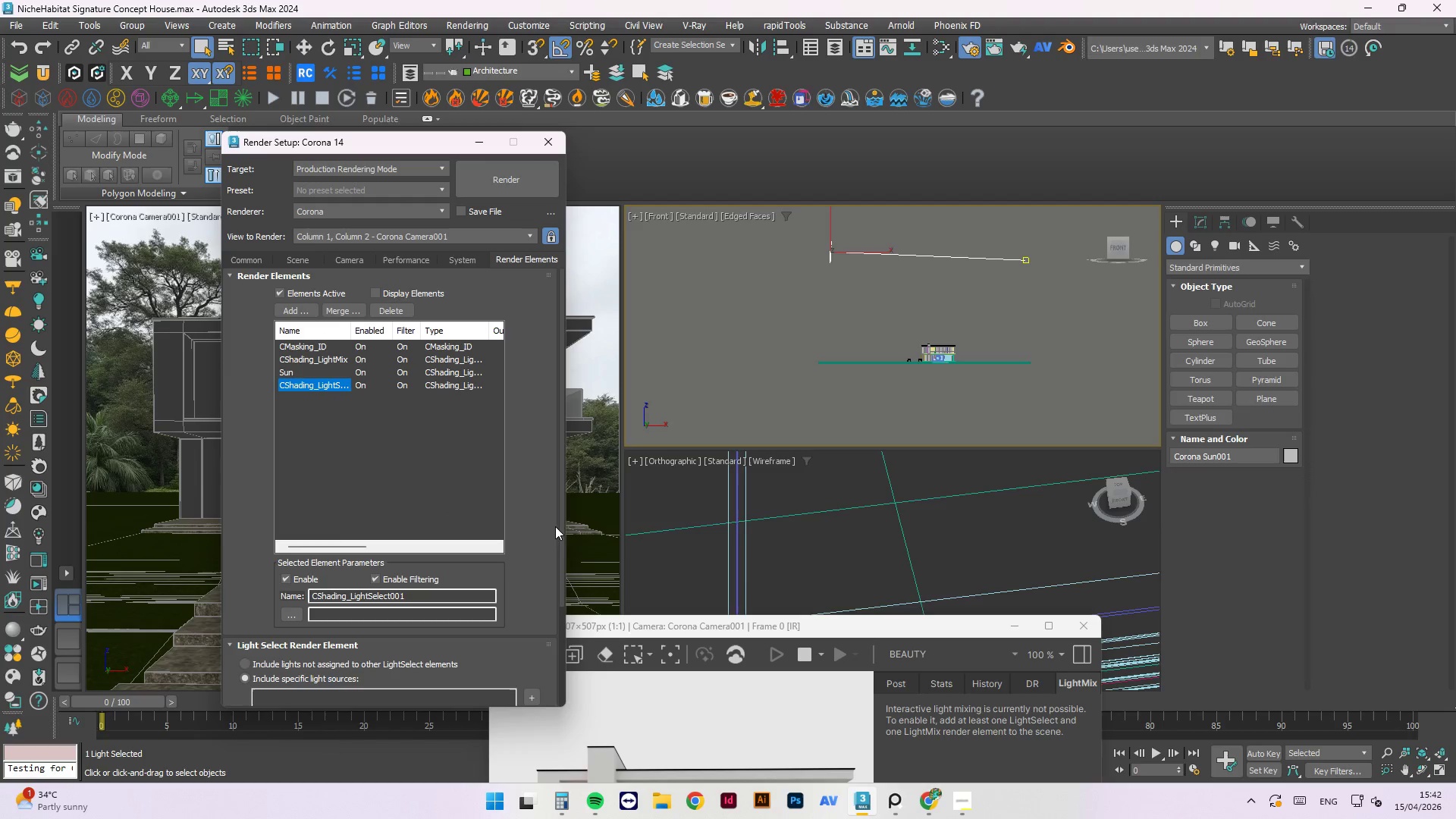 
left_click_drag(start_coordinate=[563, 525], to_coordinate=[557, 660])
 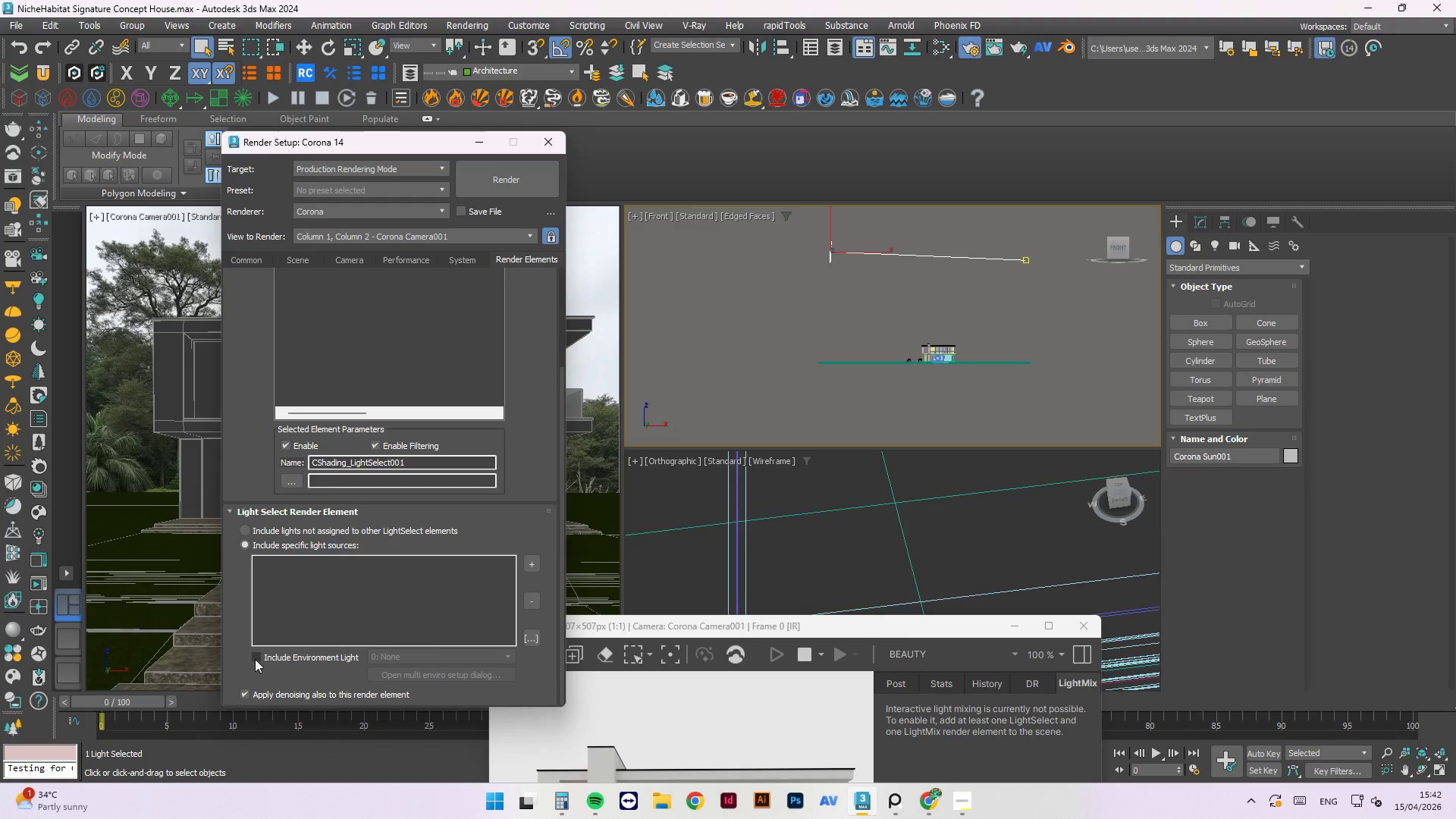 
left_click([260, 658])
 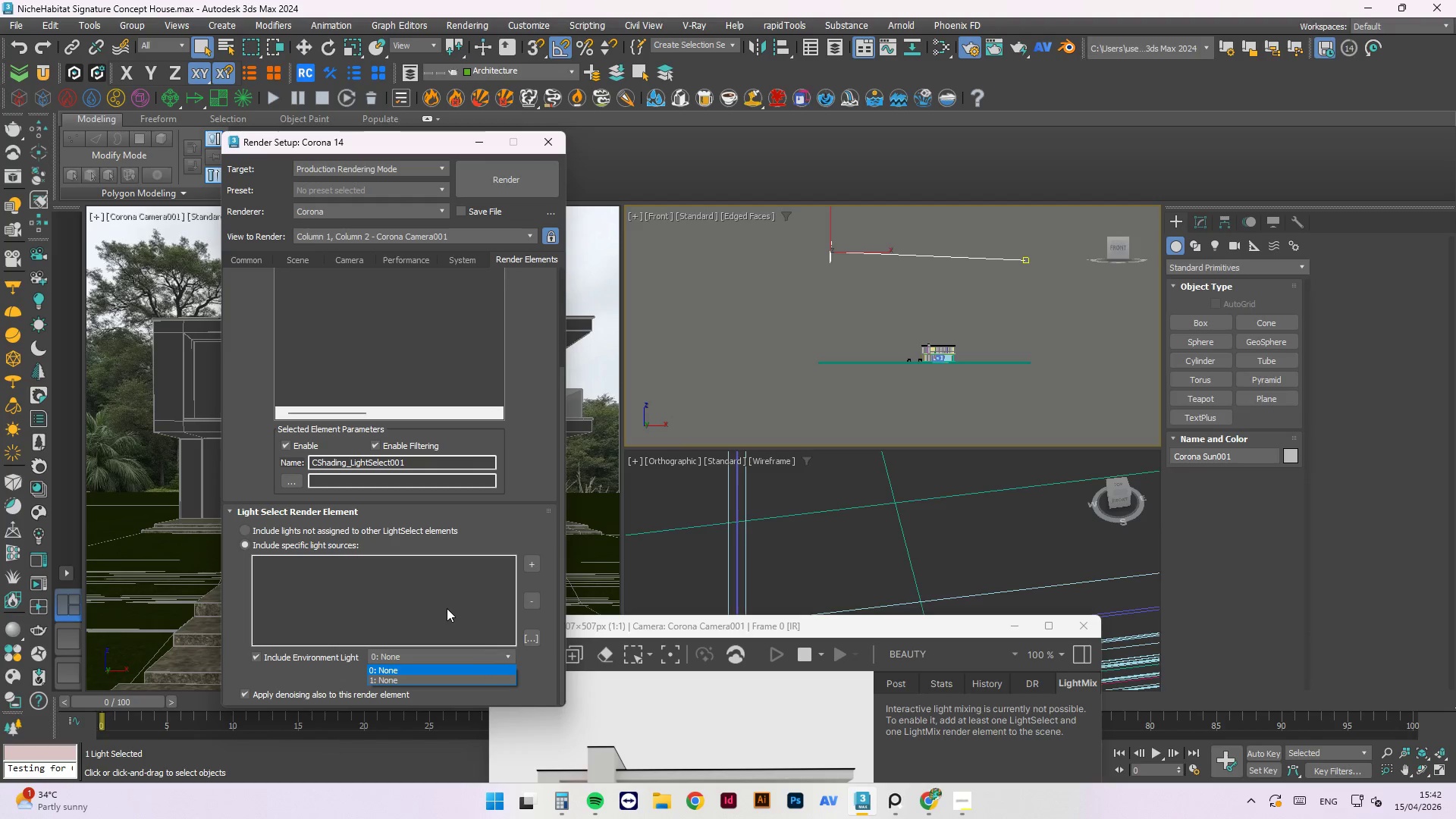 
left_click_drag(start_coordinate=[673, 628], to_coordinate=[868, 316])
 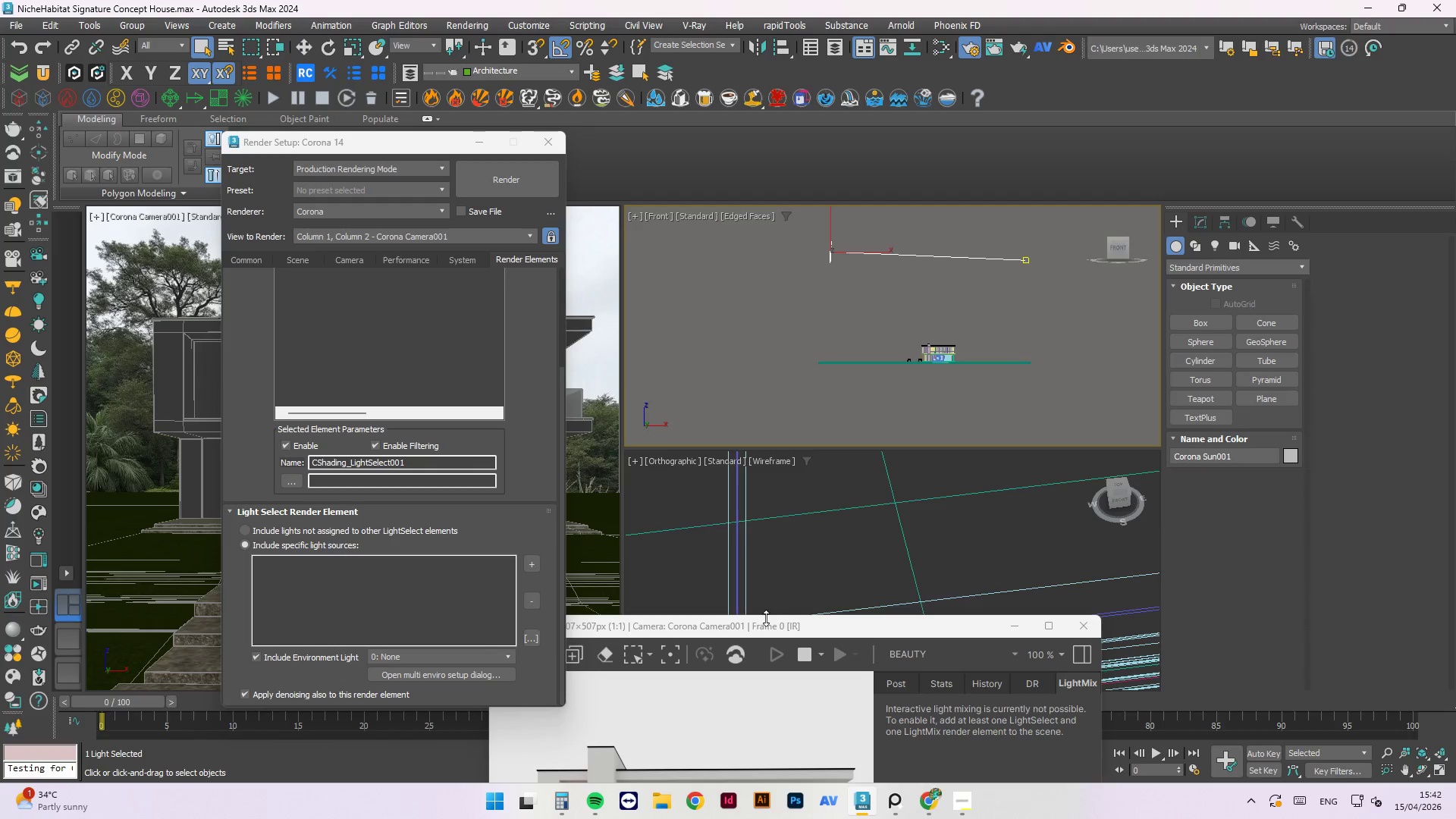 
left_click_drag(start_coordinate=[770, 621], to_coordinate=[958, 315])
 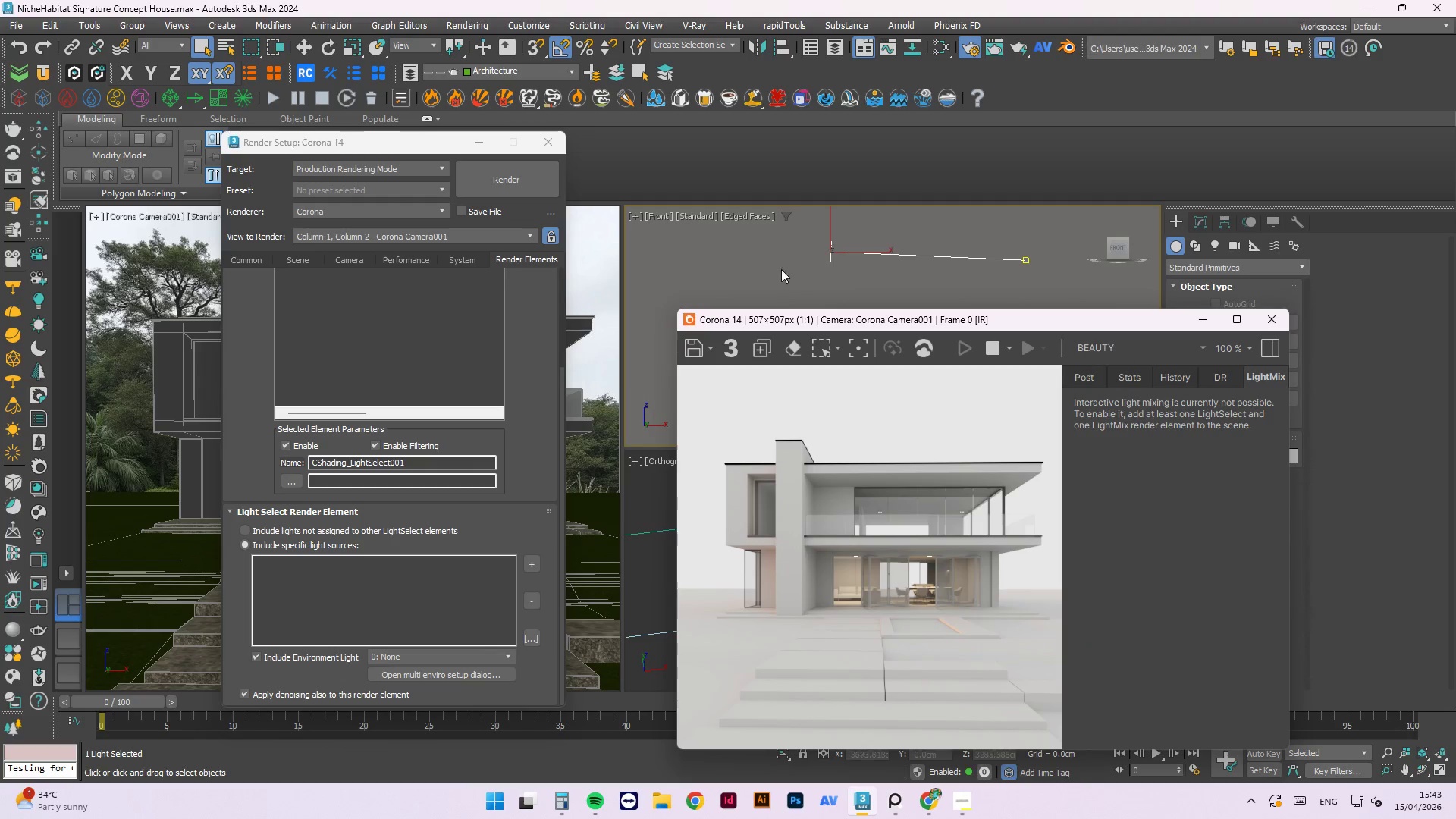 
left_click([728, 278])
 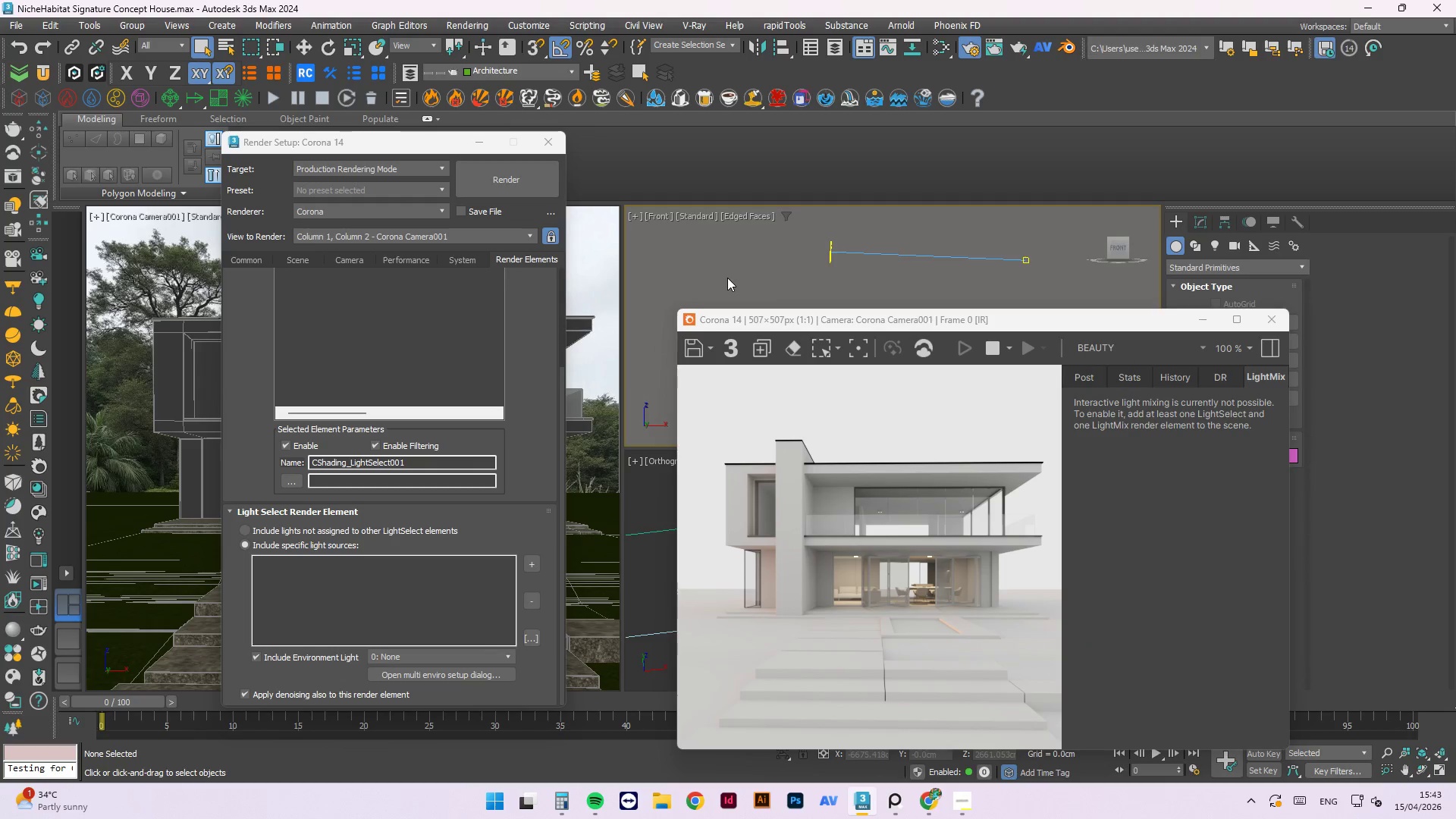 
key(M)
 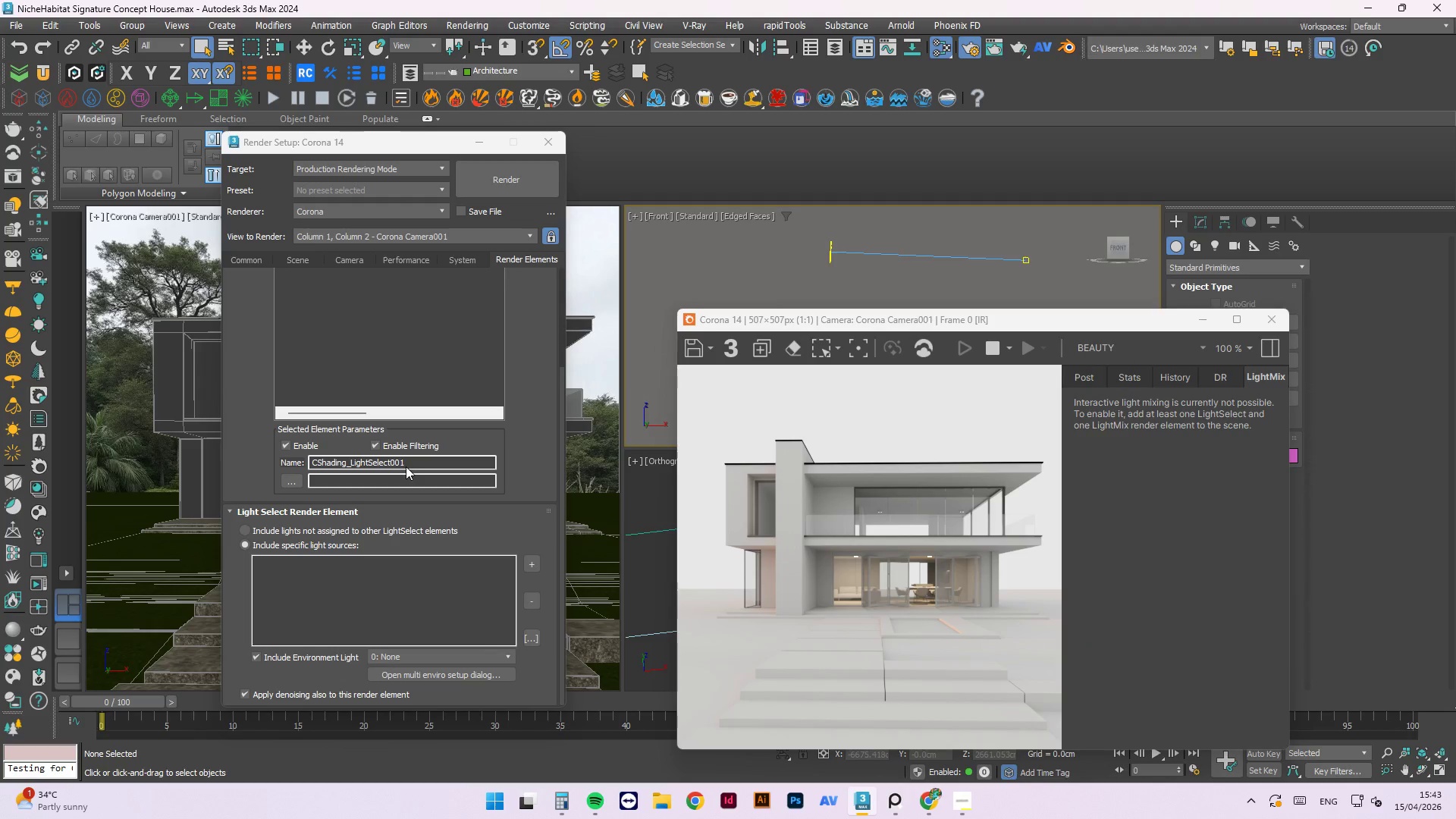 
double_click([410, 460])
 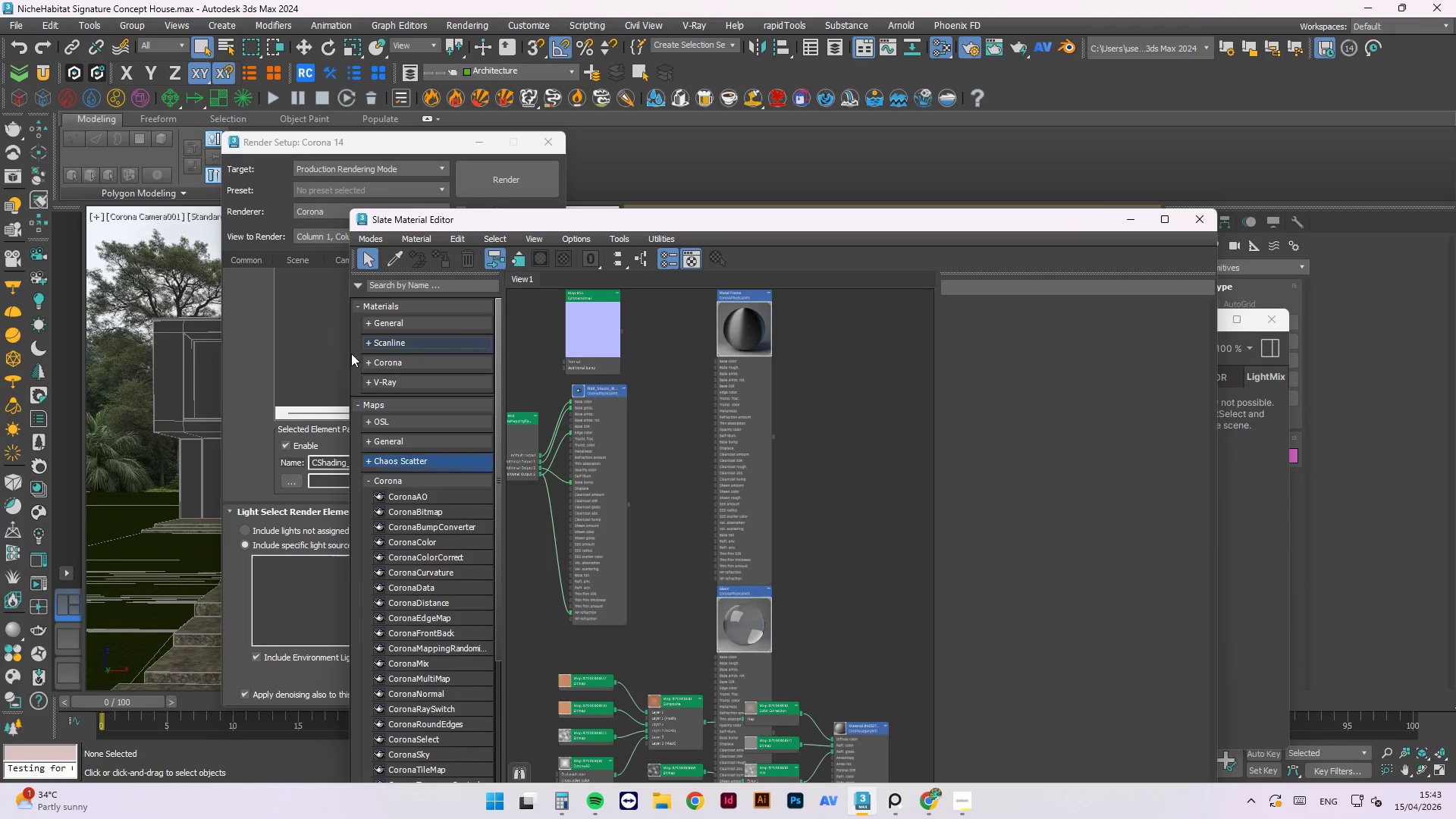 
left_click([334, 465])
 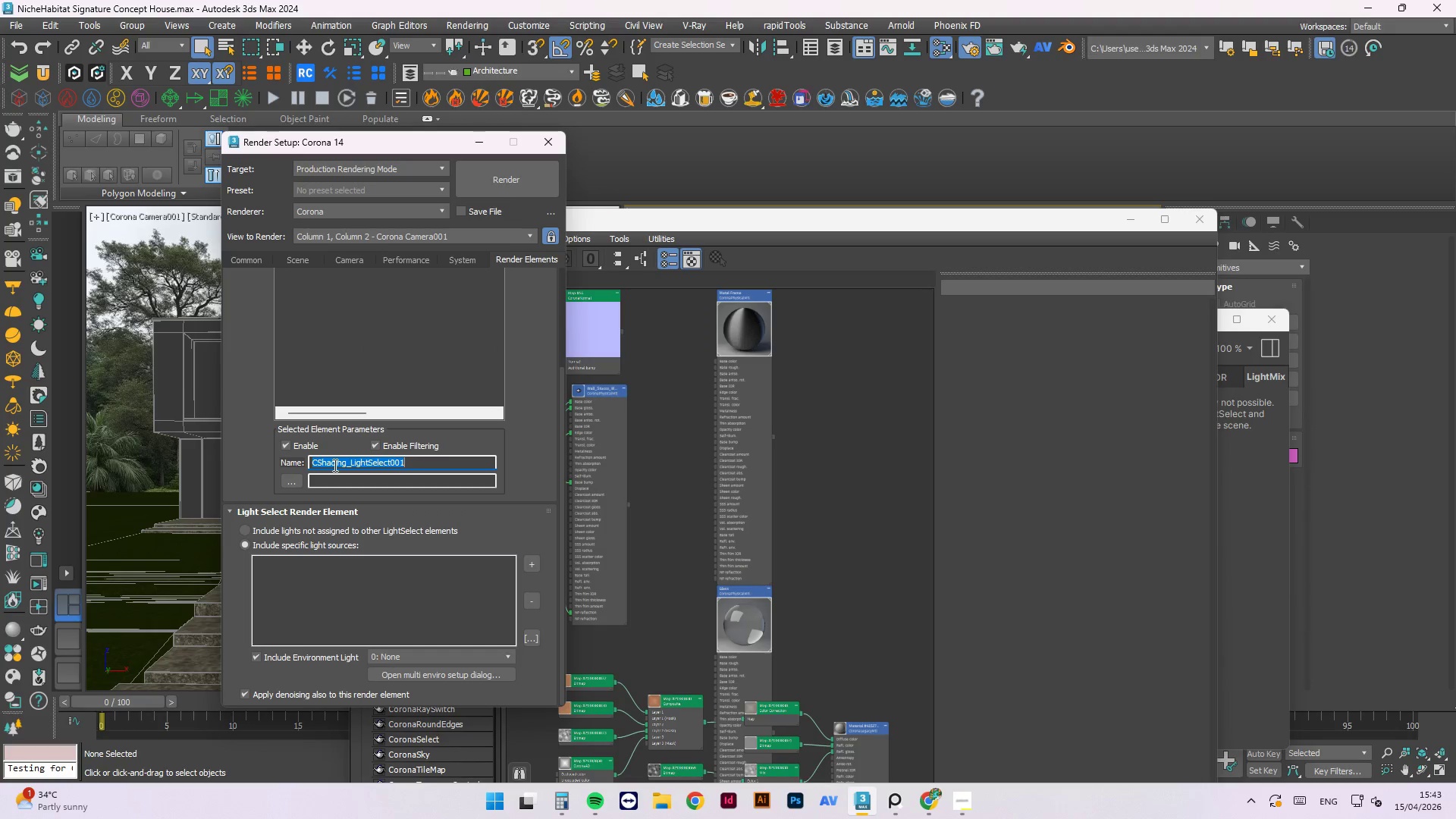 
type(Skylight)
 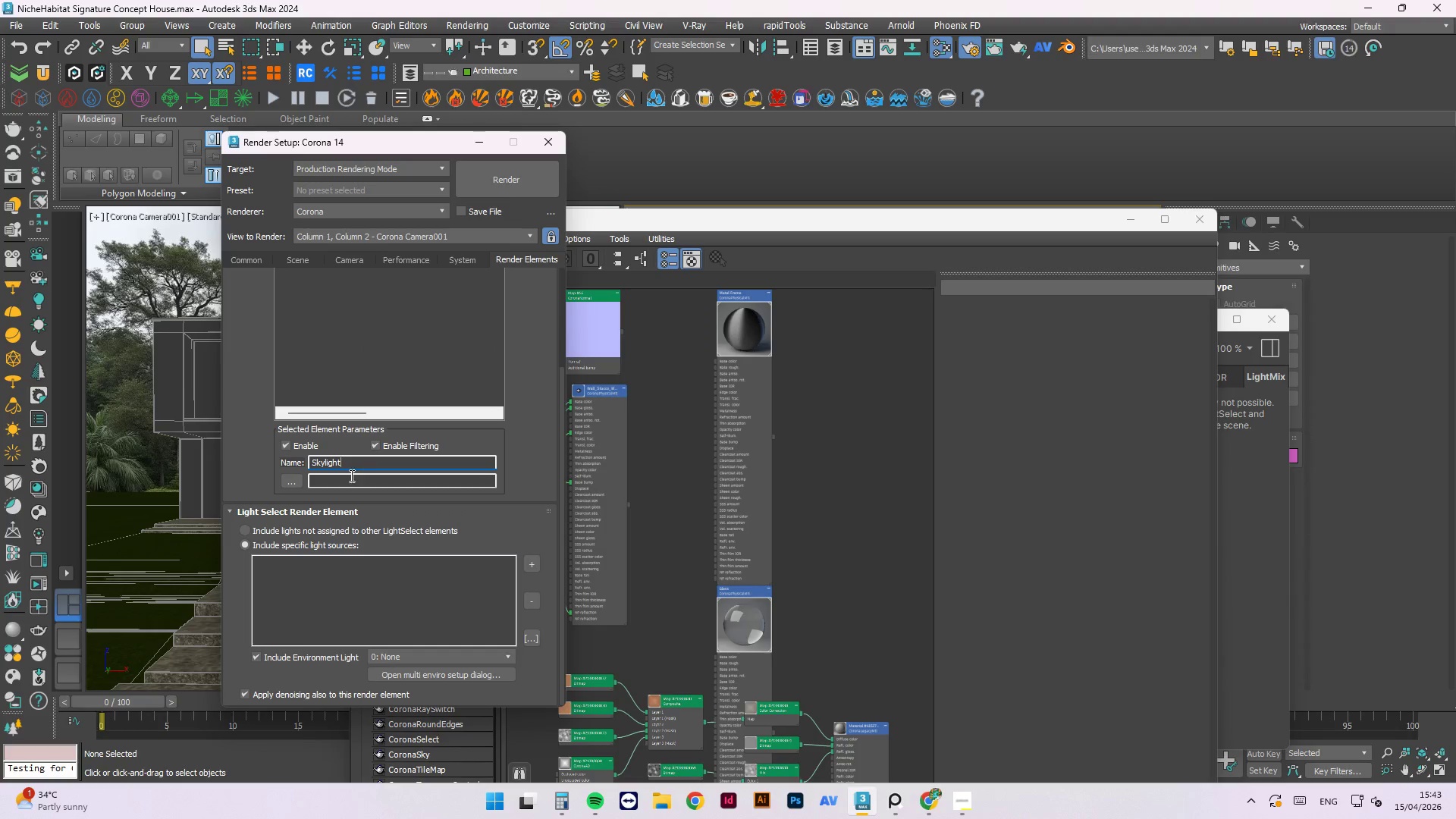 
type( Environment)
 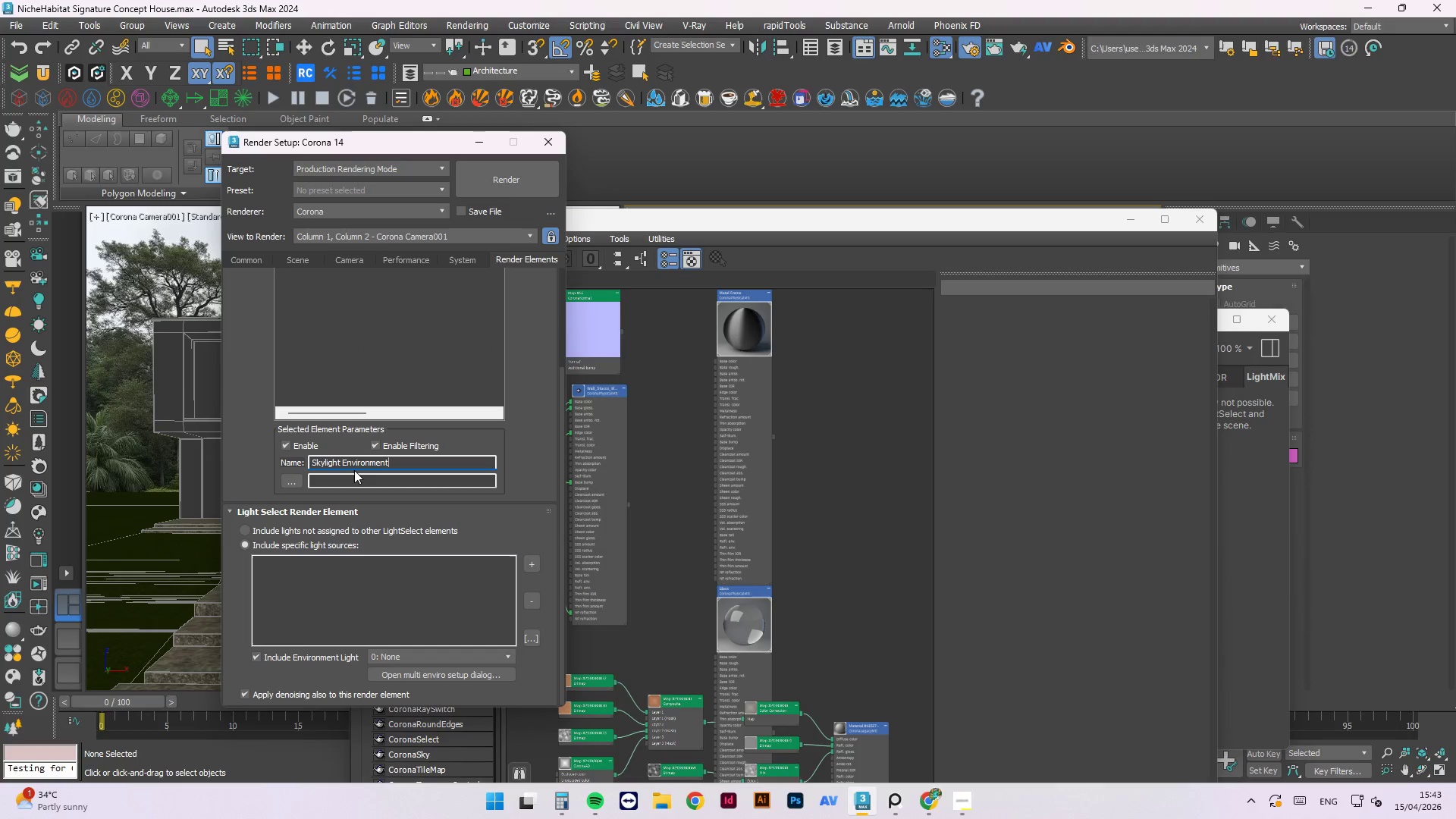 
key(Enter)
 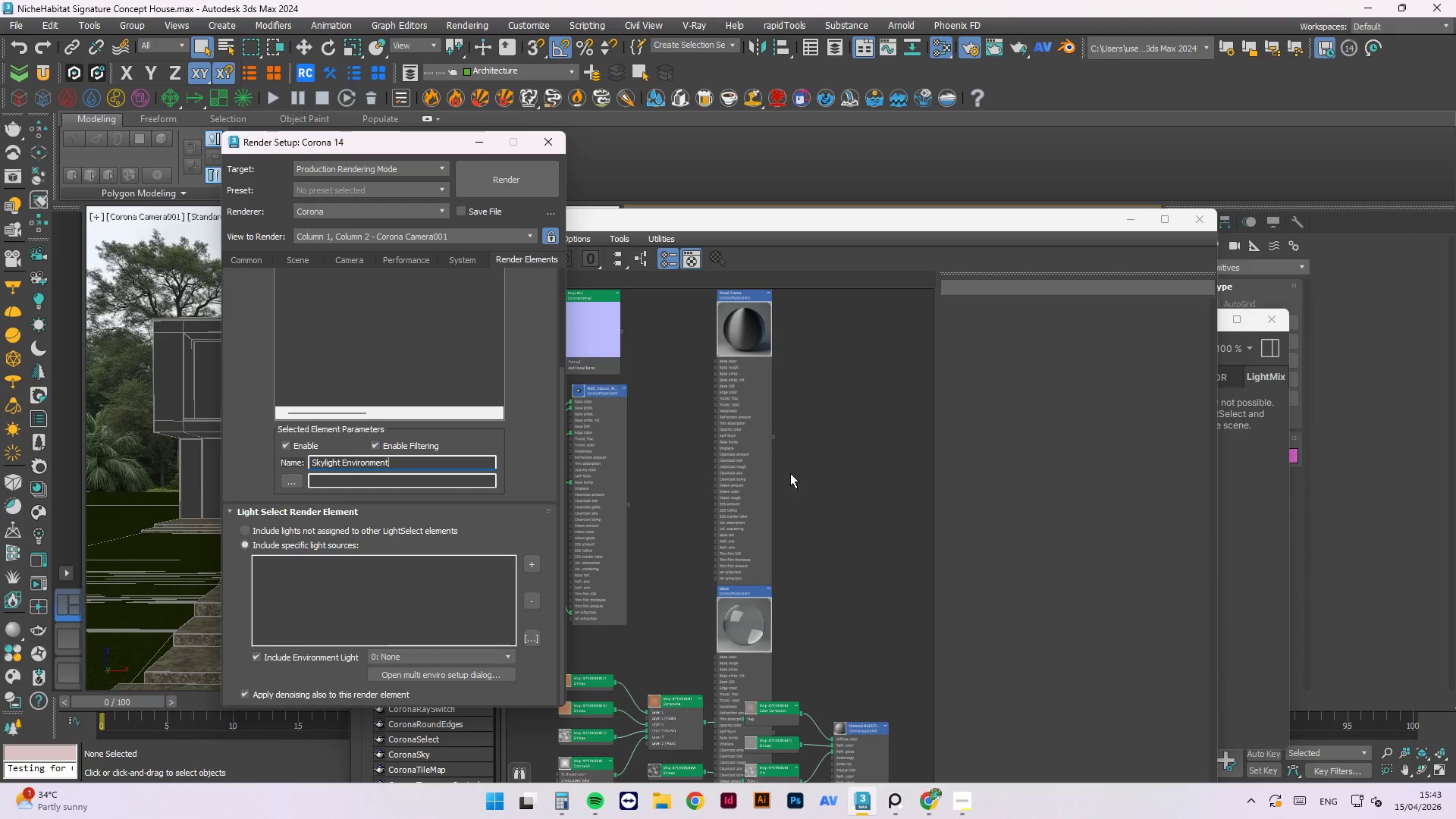 
scroll: coordinate [758, 580], scroll_direction: down, amount: 2.0
 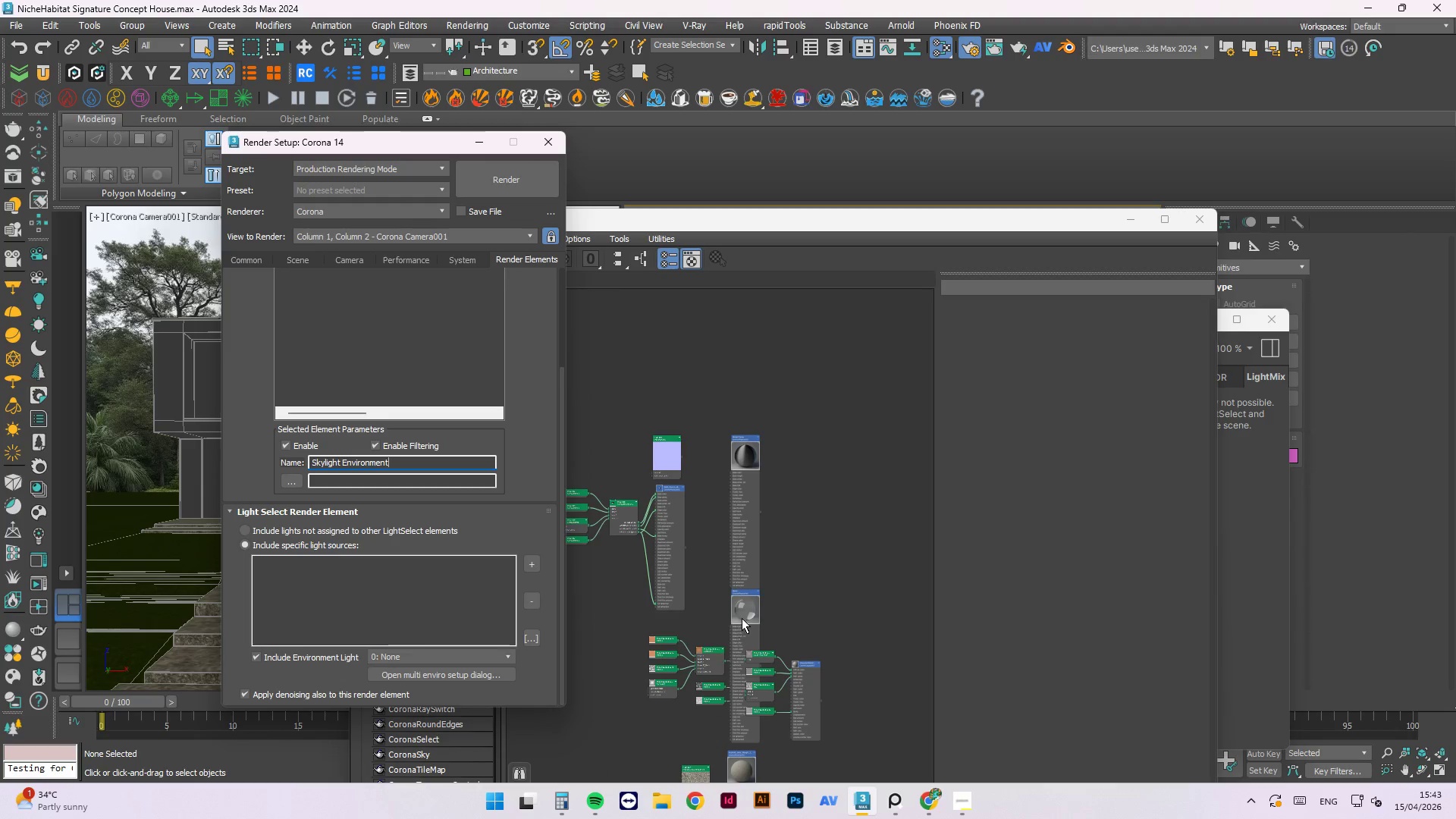 
left_click_drag(start_coordinate=[743, 617], to_coordinate=[789, 467])
 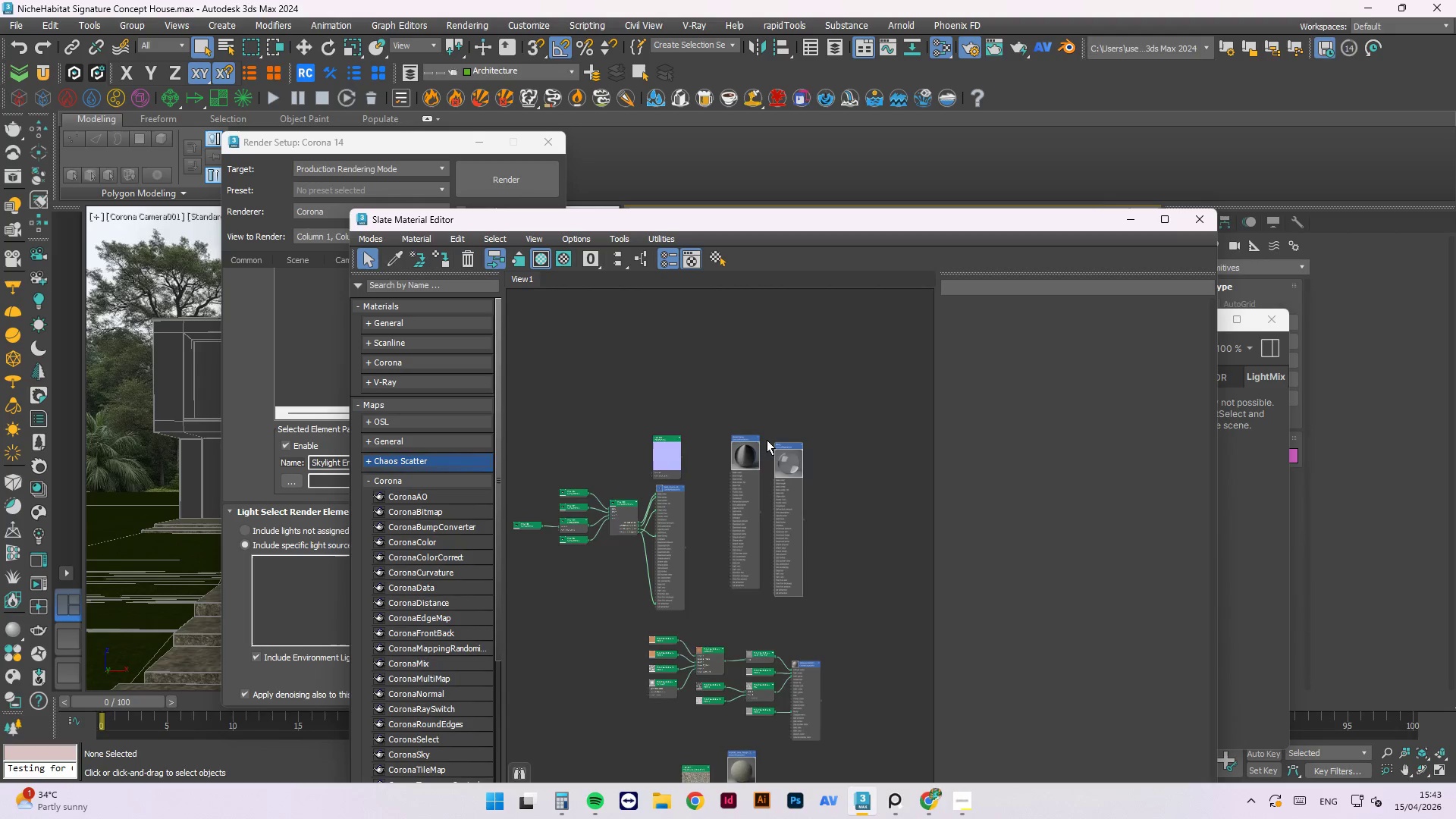 
scroll: coordinate [827, 466], scroll_direction: up, amount: 7.0
 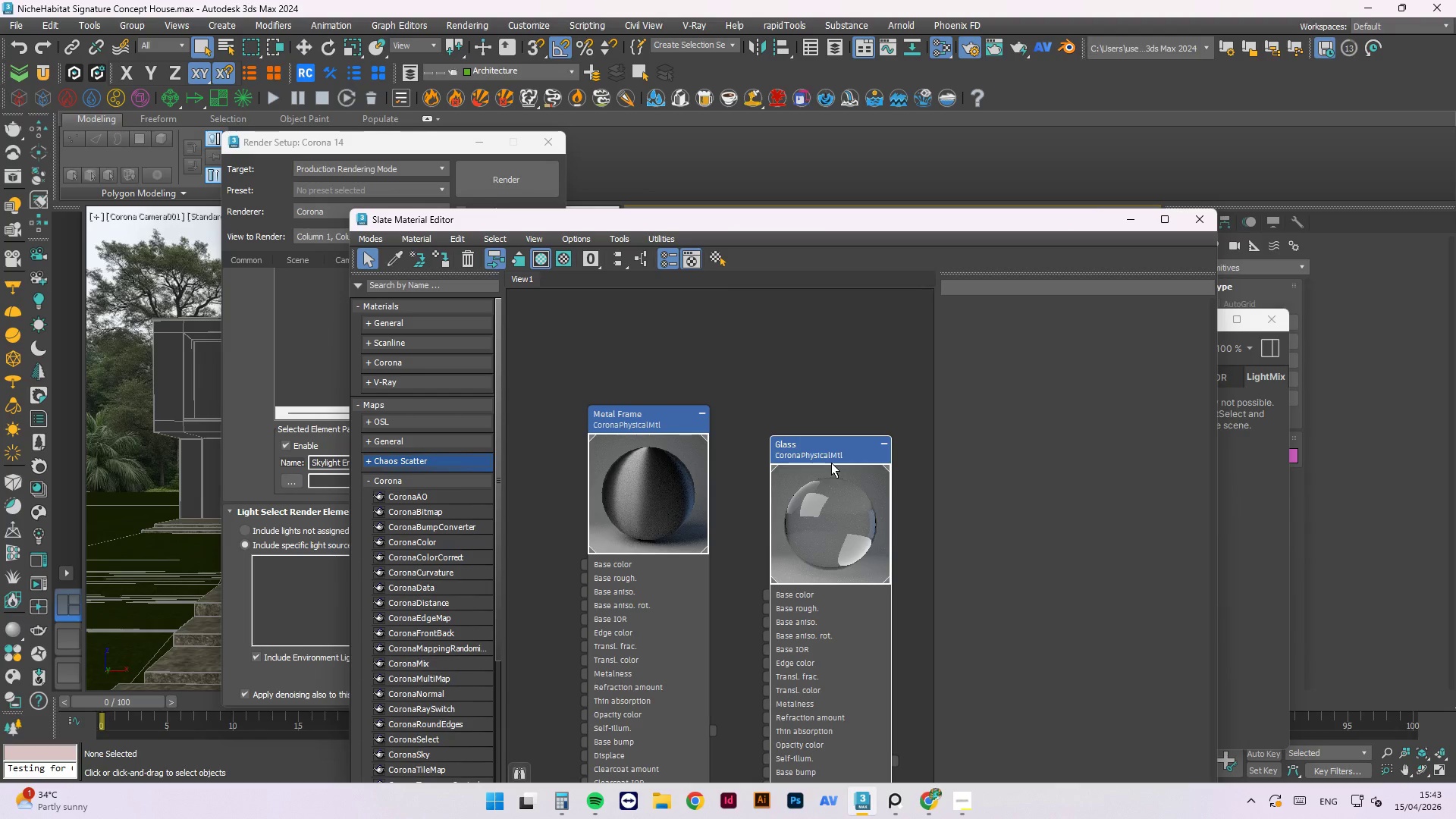 
wait(41.06)
 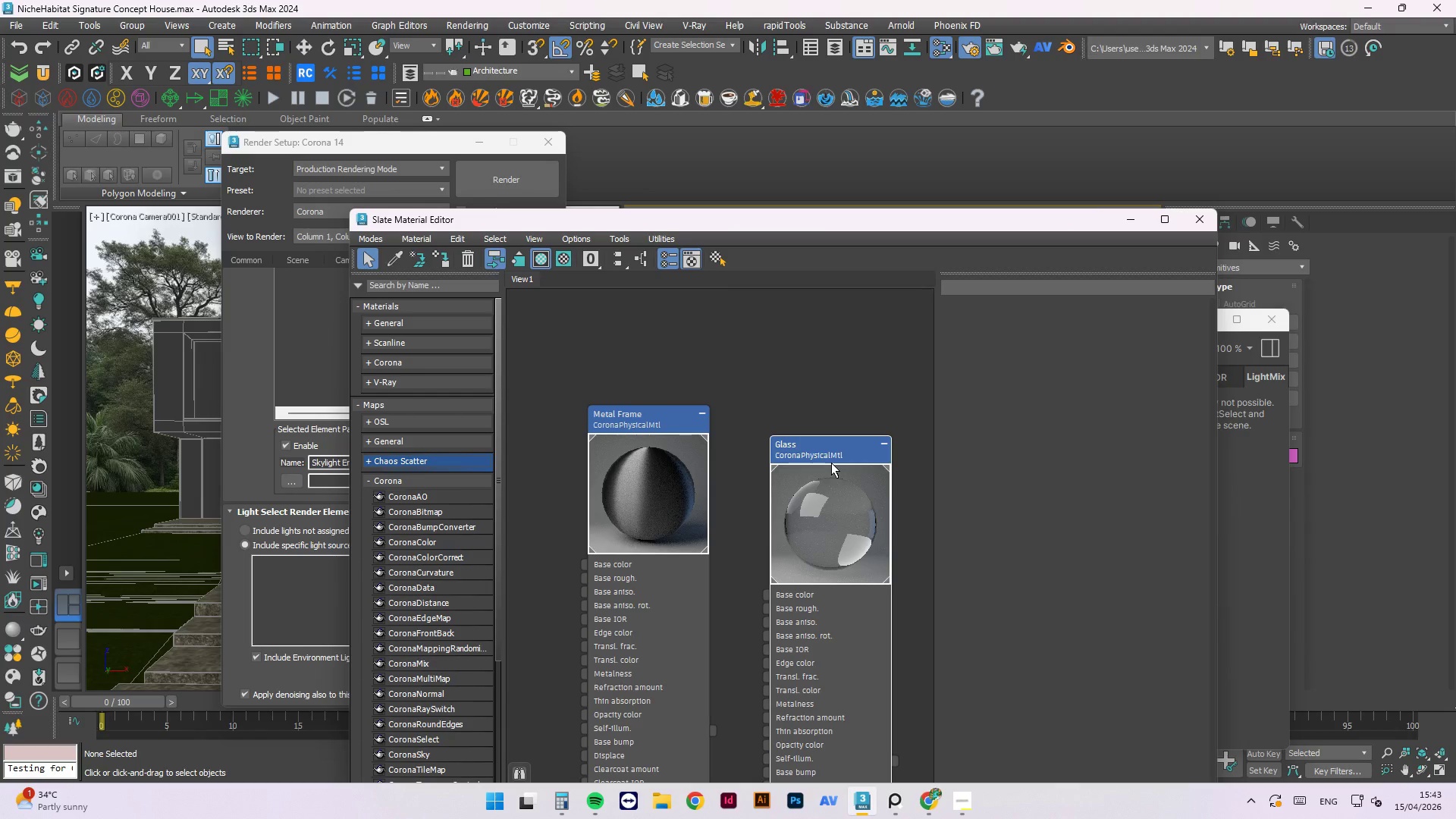 
scroll: coordinate [711, 373], scroll_direction: down, amount: 3.0
 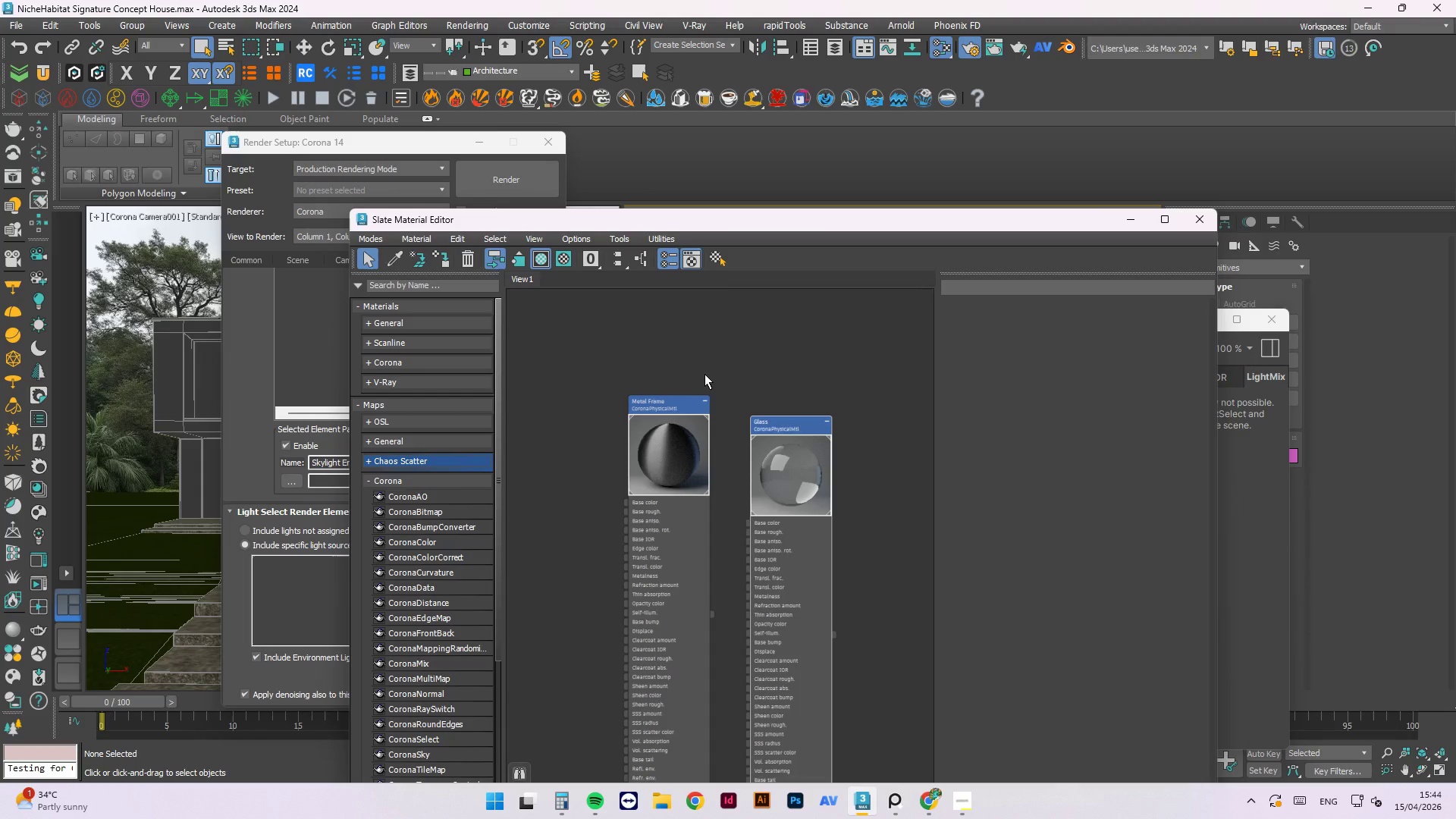 
wait(12.58)
 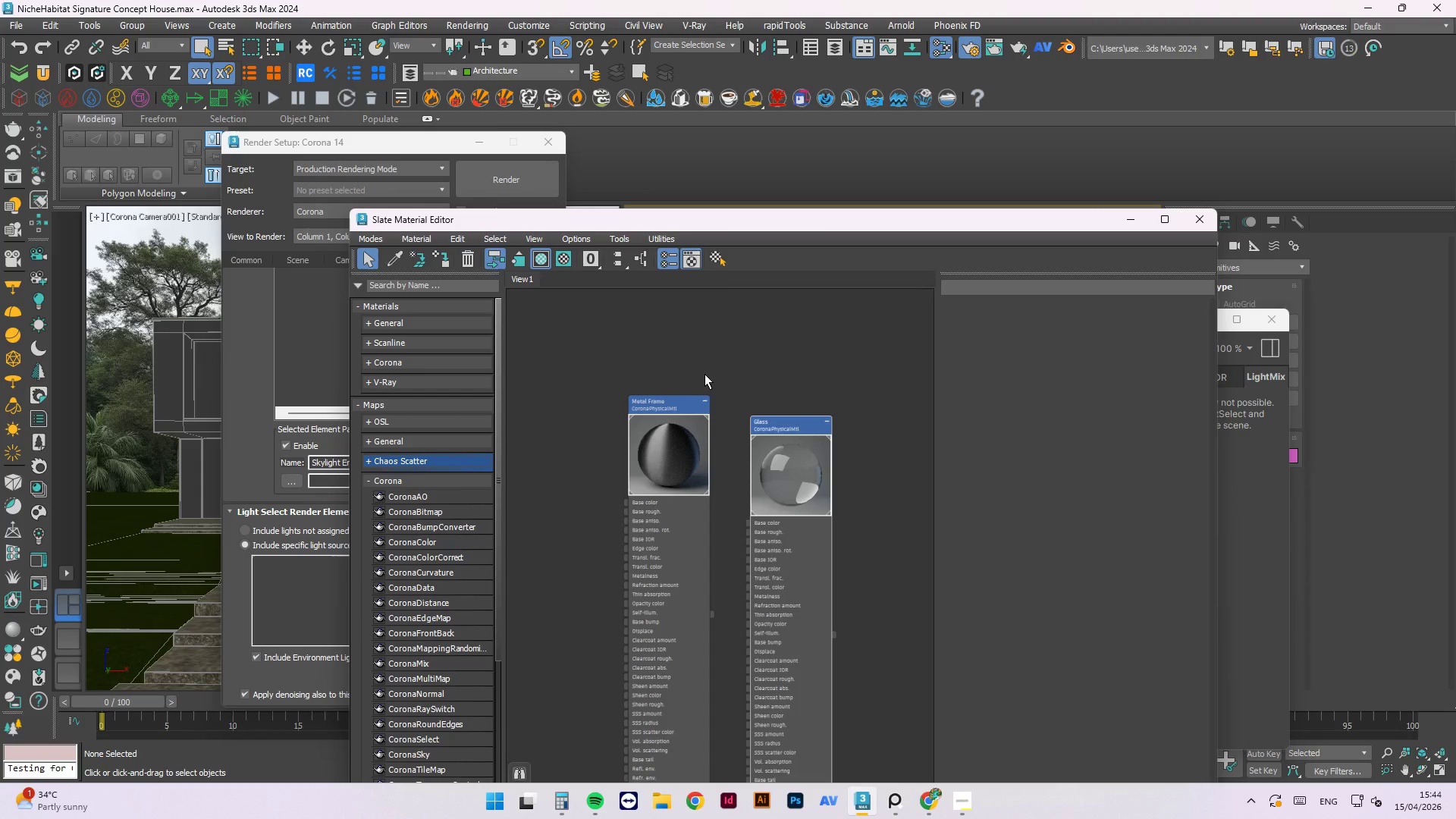 
scroll: coordinate [782, 353], scroll_direction: down, amount: 3.0
 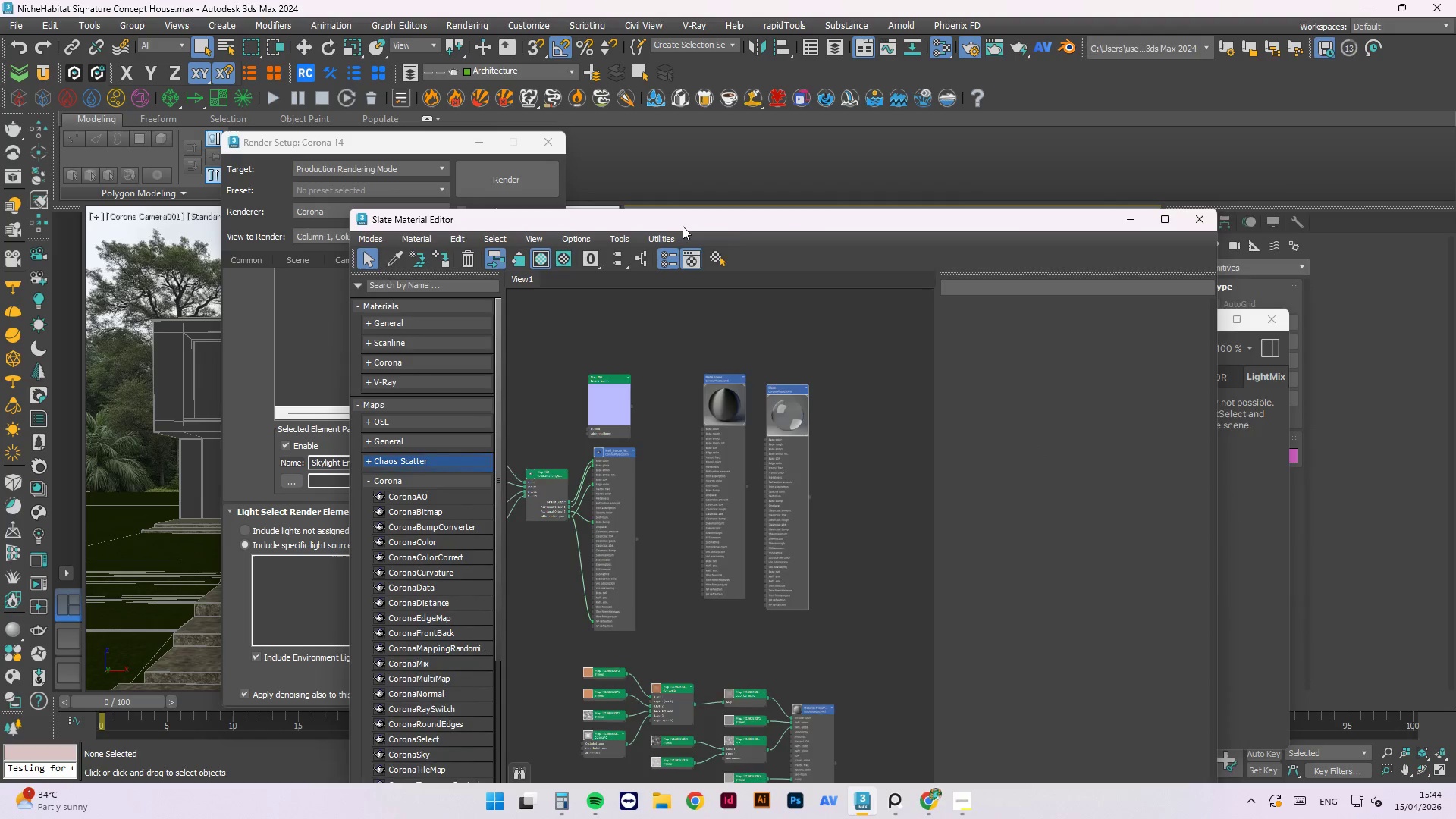 
left_click_drag(start_coordinate=[683, 225], to_coordinate=[819, 167])
 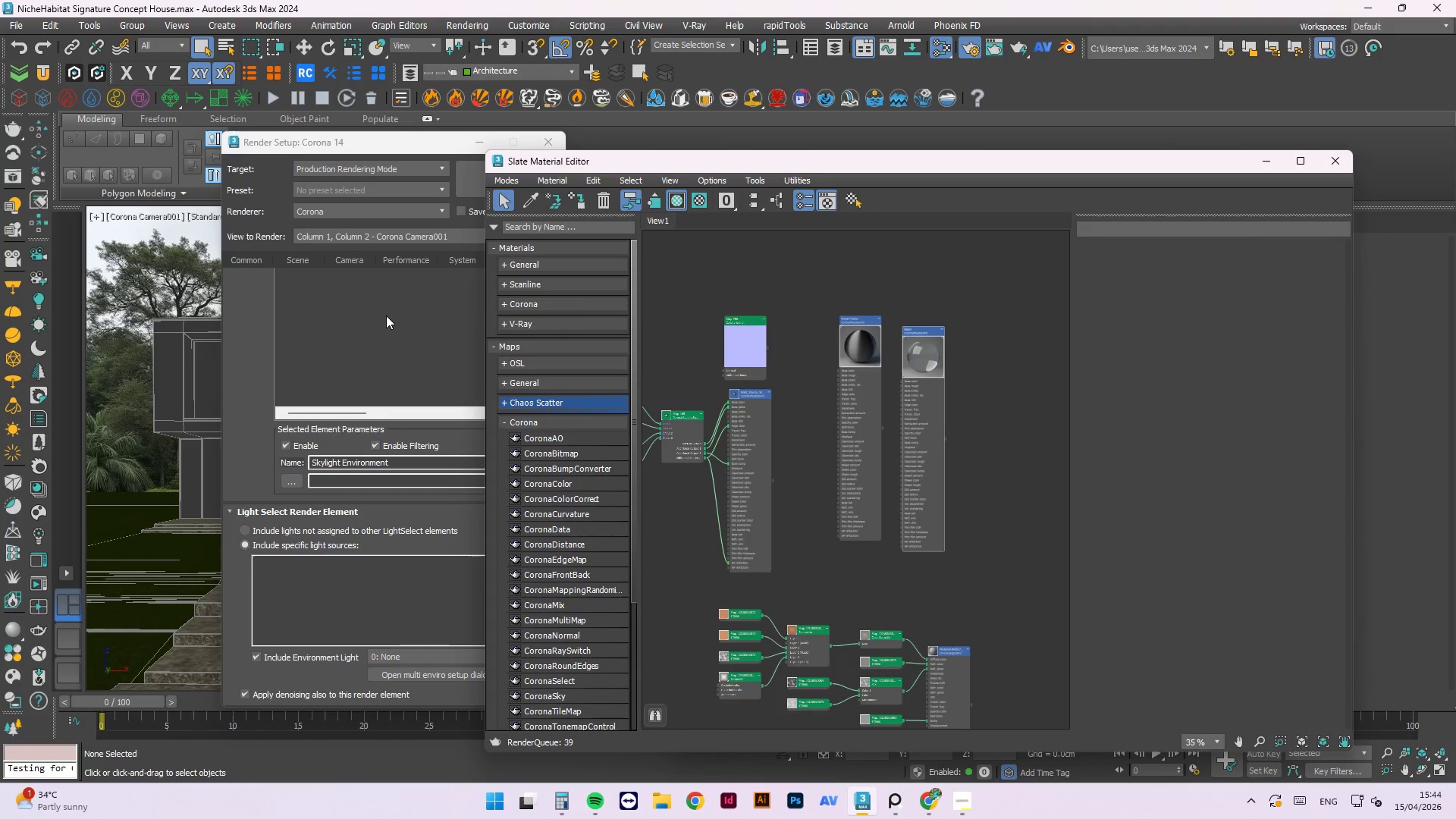 
left_click([386, 314])
 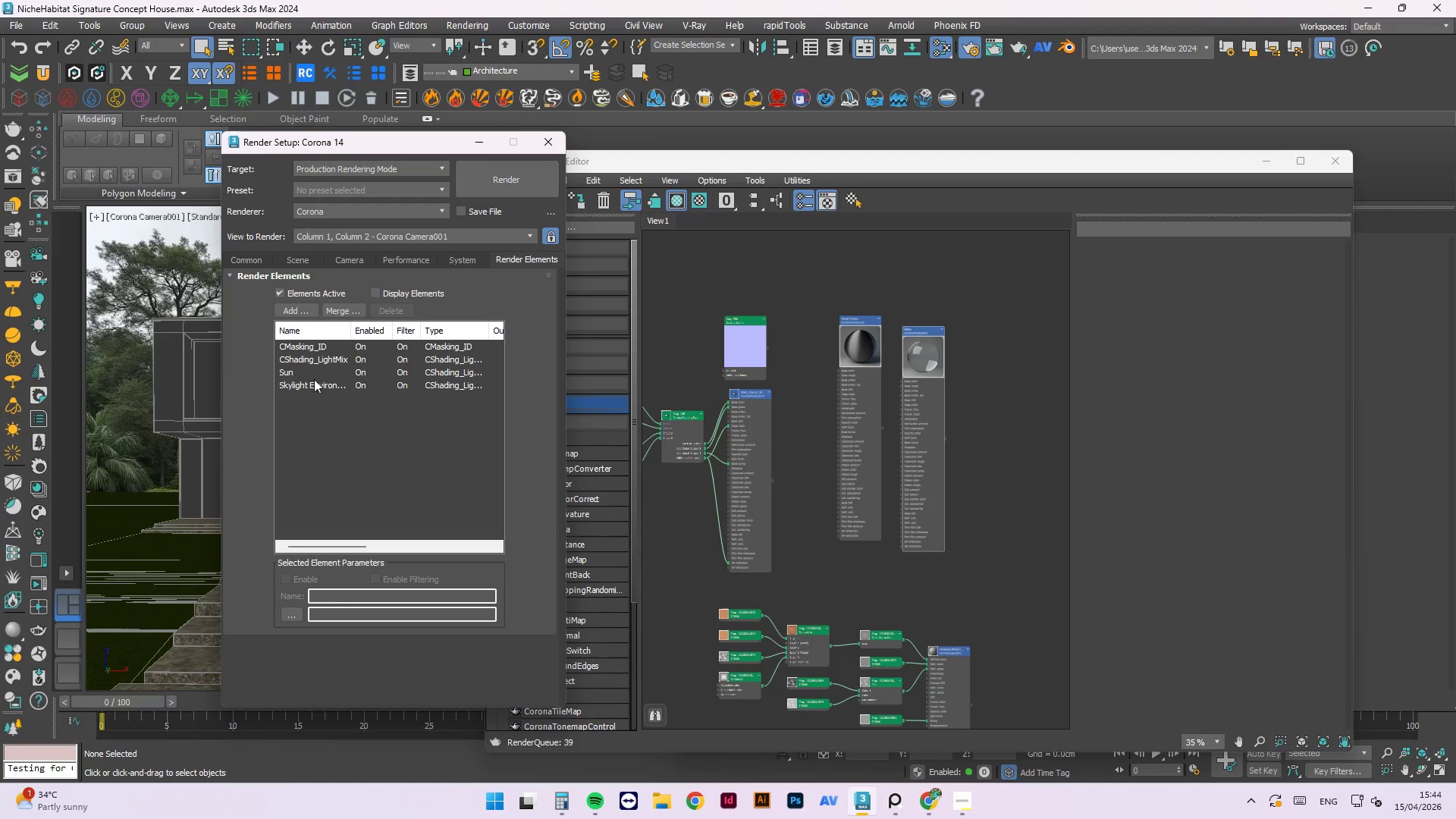 
left_click([318, 385])
 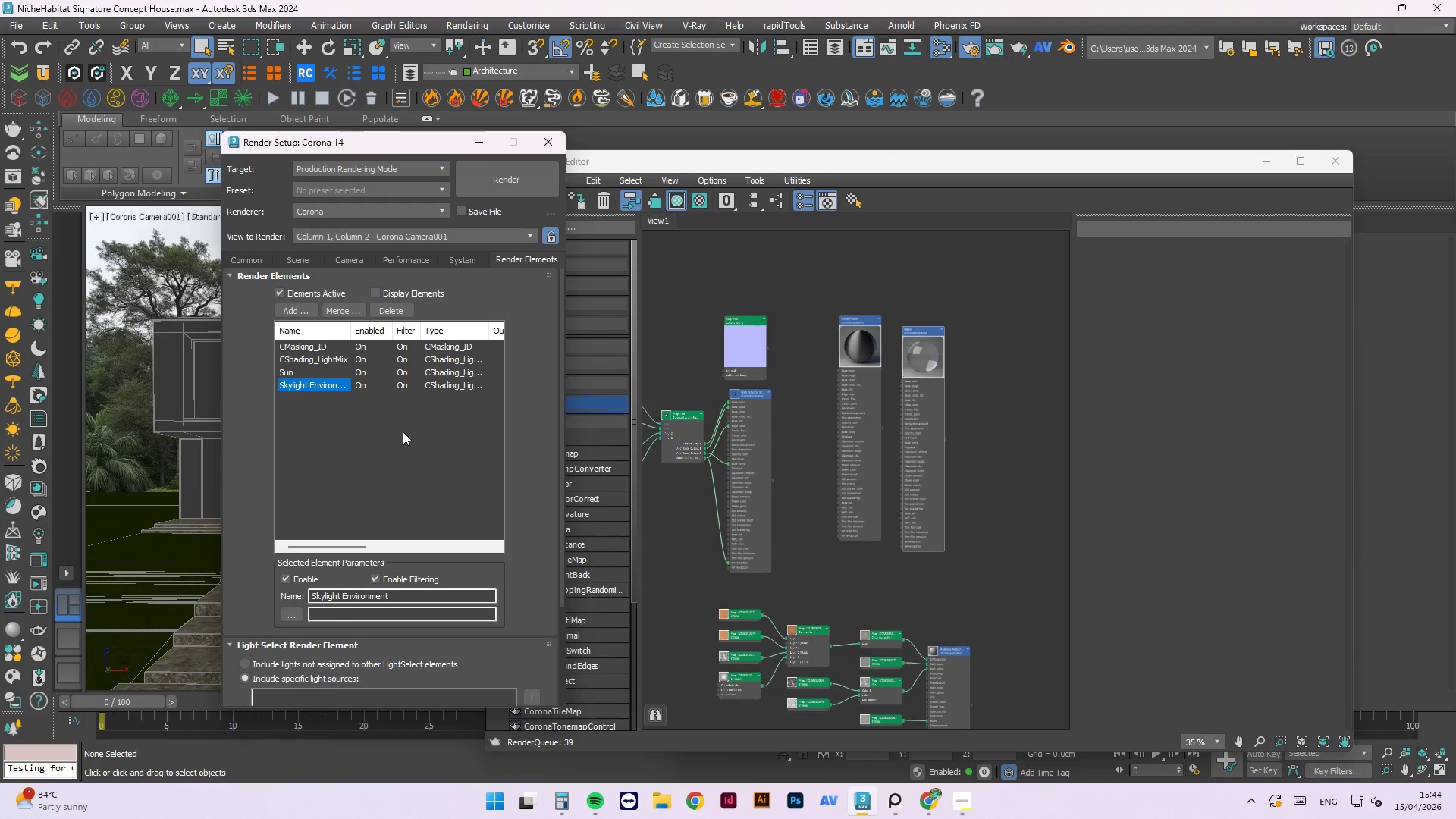 
scroll: coordinate [402, 428], scroll_direction: down, amount: 2.0
 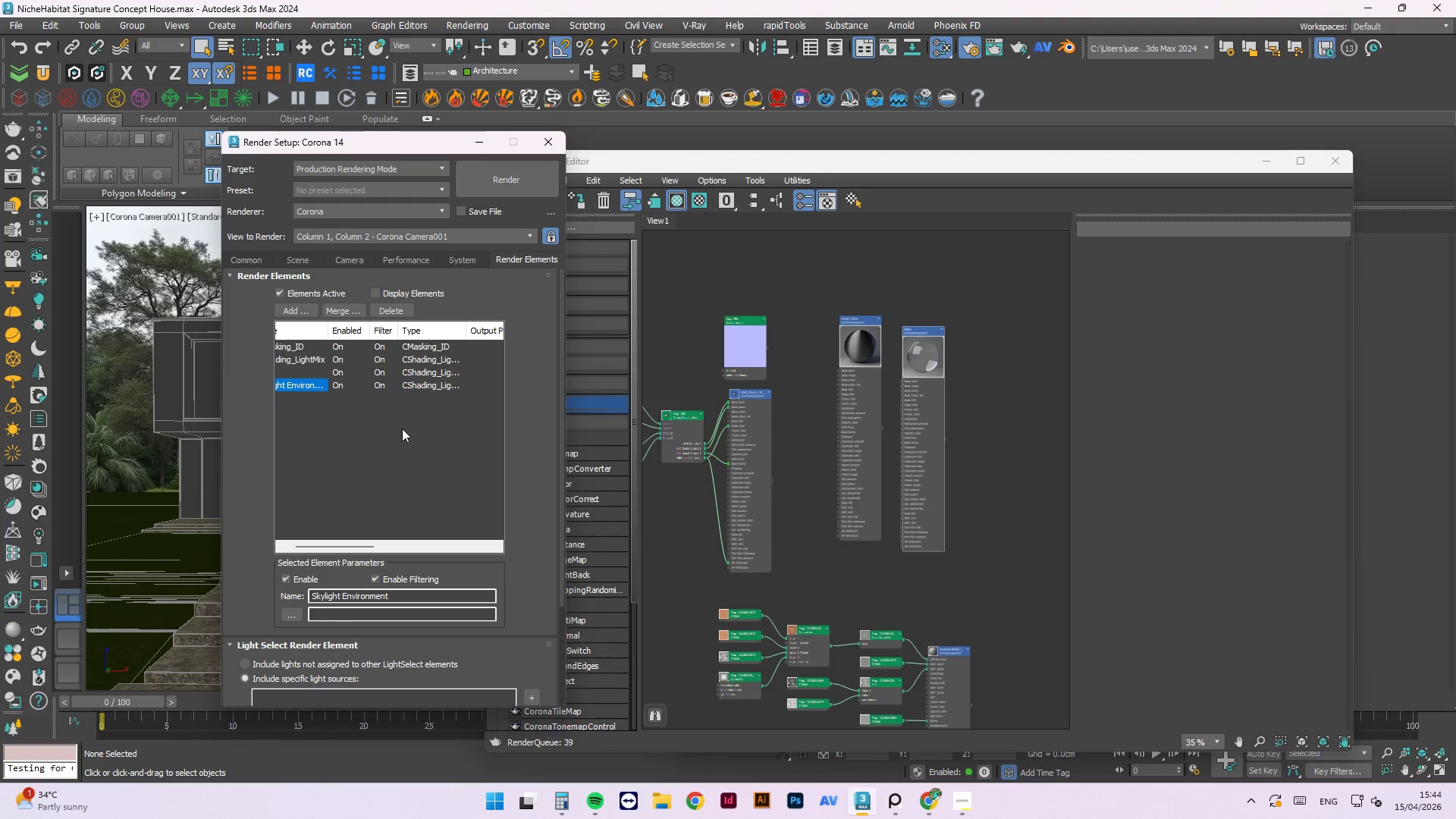 
scroll: coordinate [902, 424], scroll_direction: none, amount: 0.0
 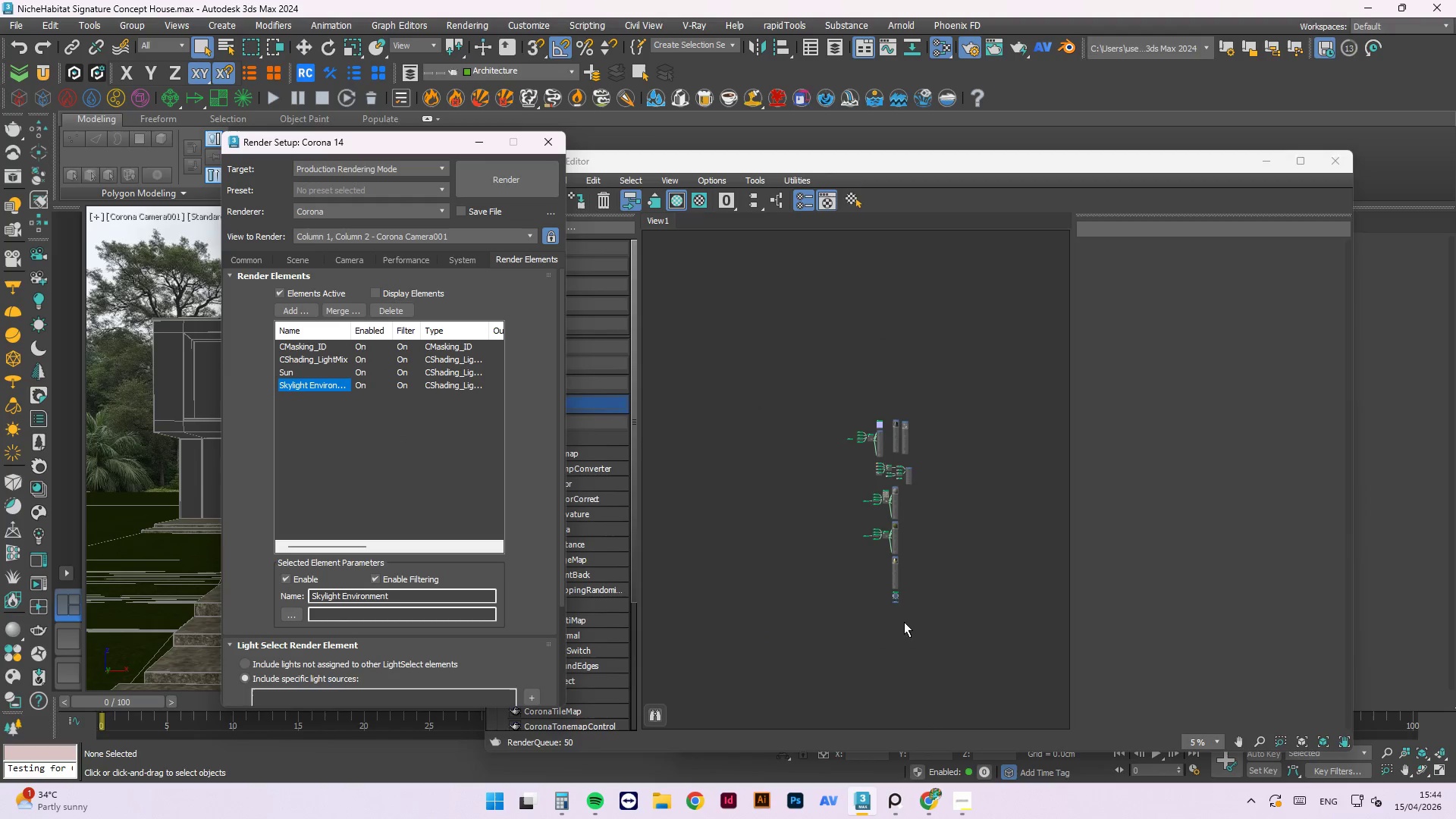 
scroll: coordinate [886, 585], scroll_direction: up, amount: 3.0
 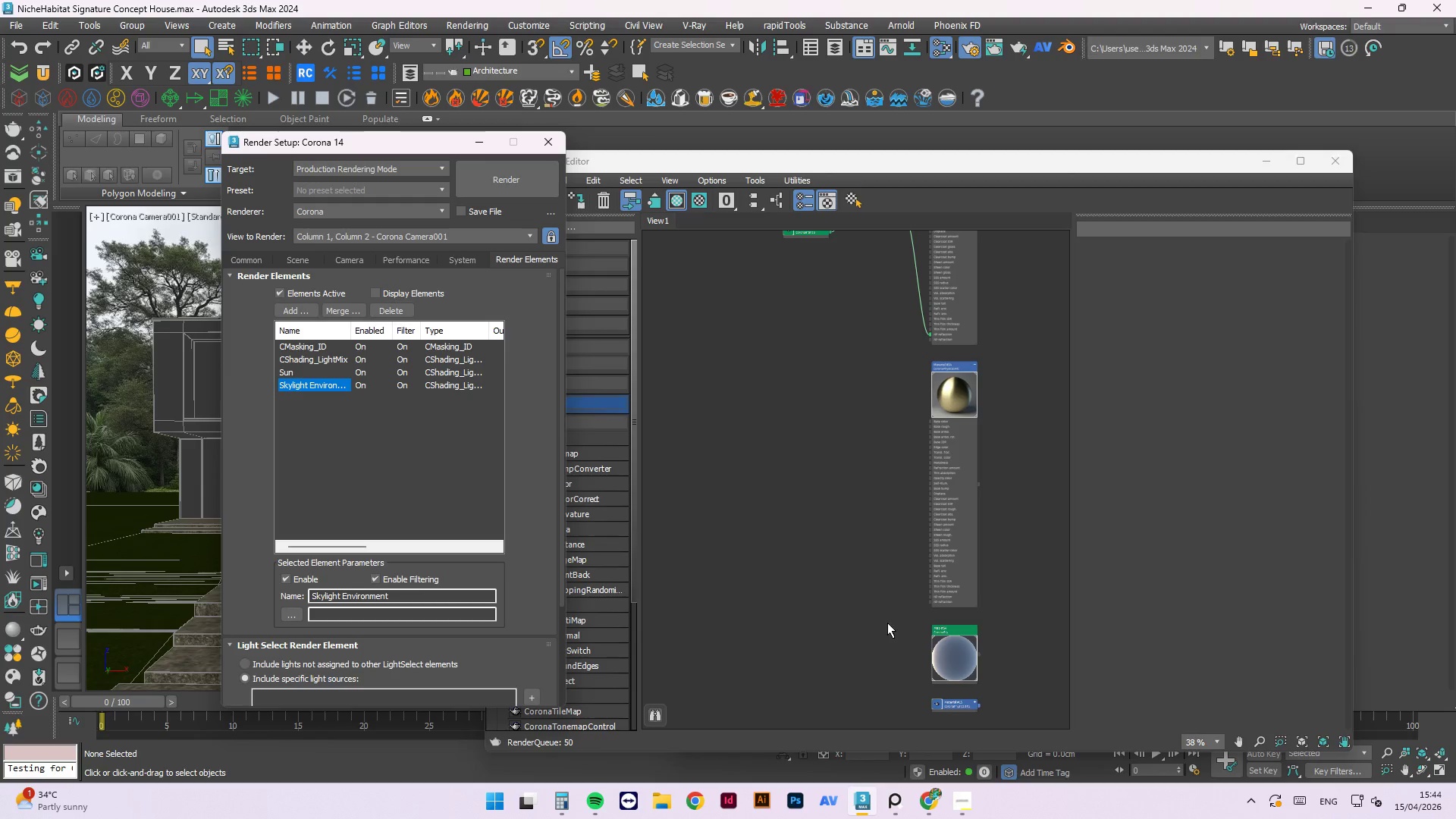 
wait(13.49)
 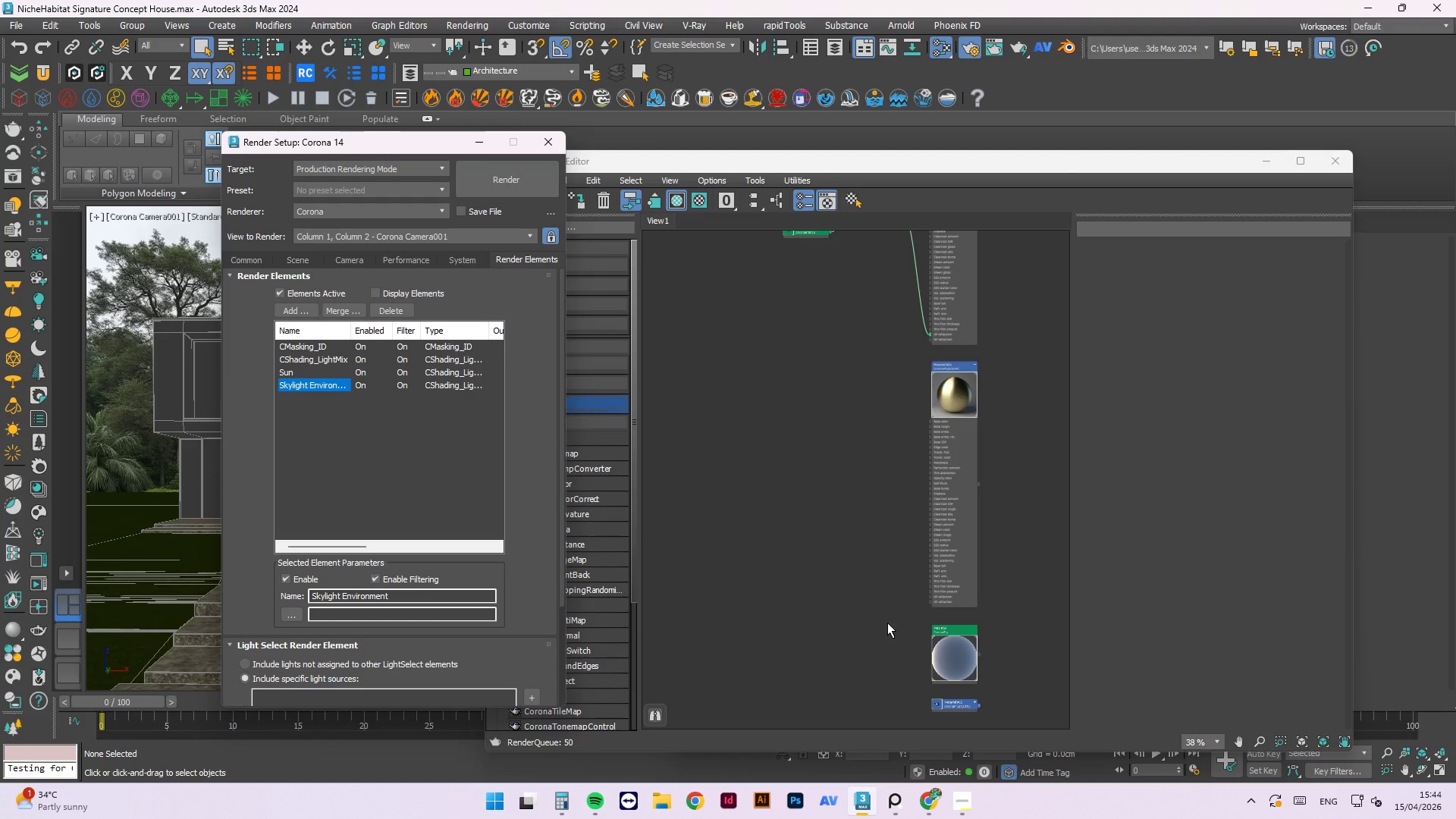 
scroll: coordinate [428, 481], scroll_direction: down, amount: 2.0
 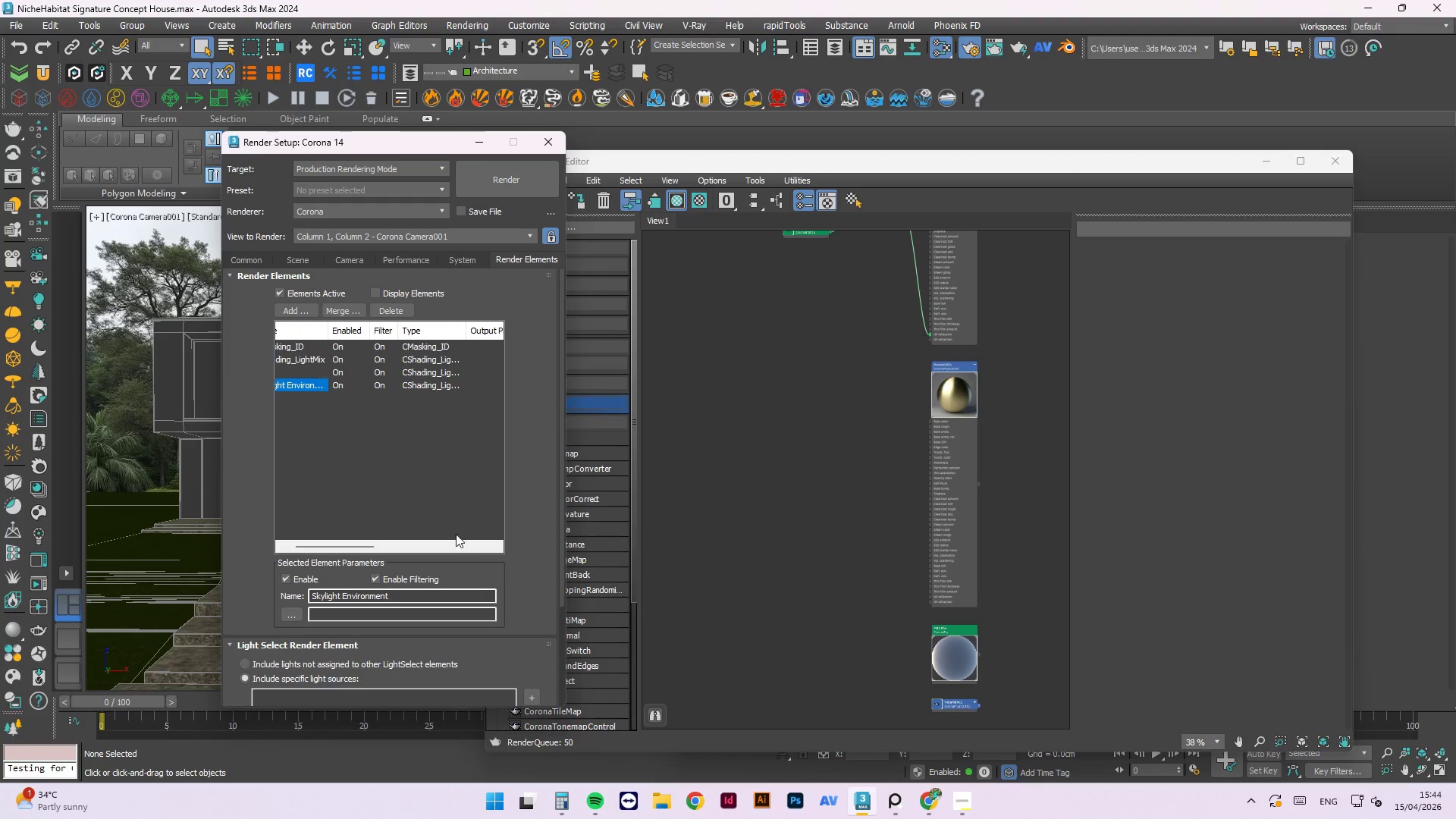 
scroll: coordinate [786, 548], scroll_direction: up, amount: 7.0
 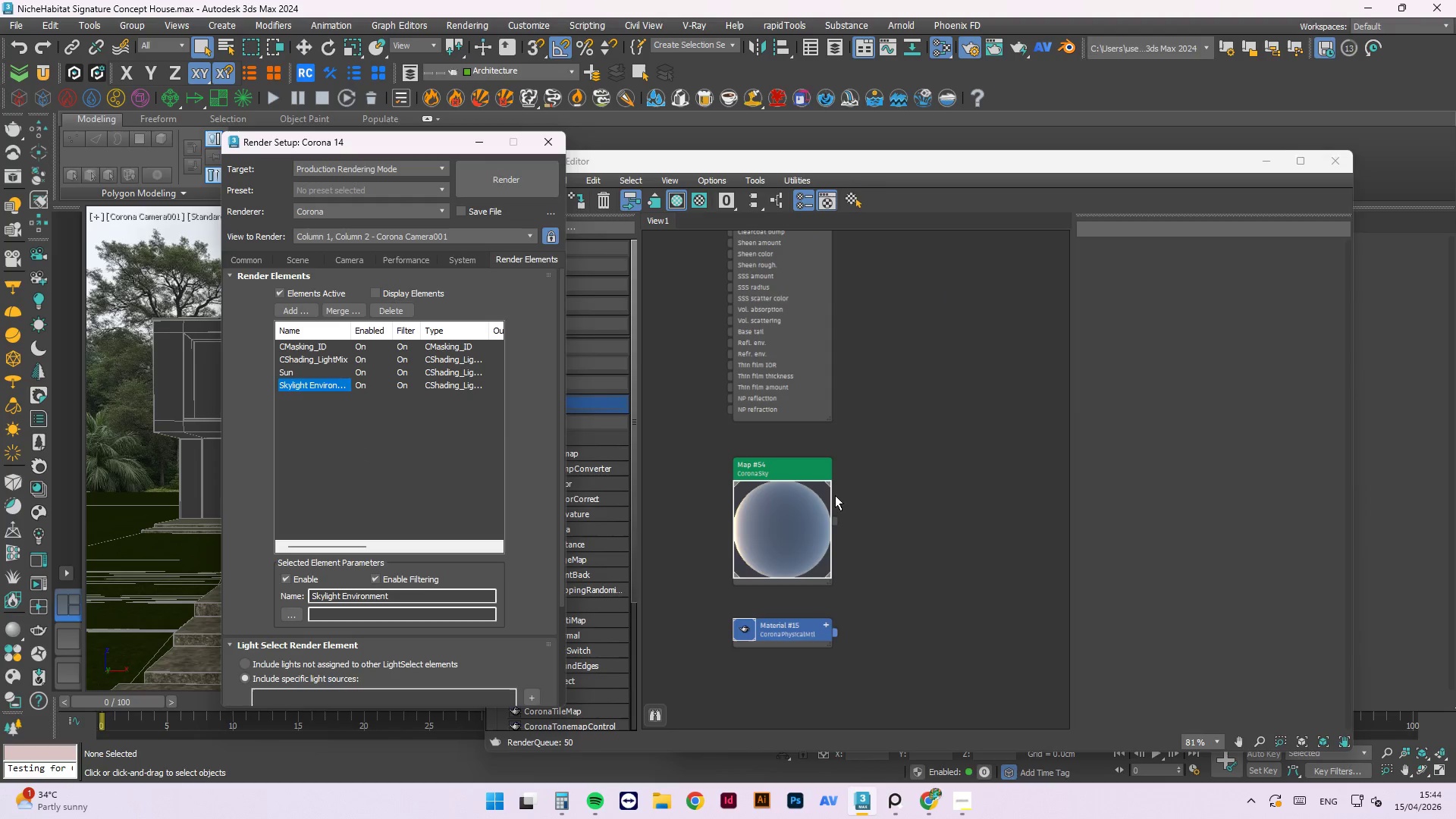 
left_click([871, 476])
 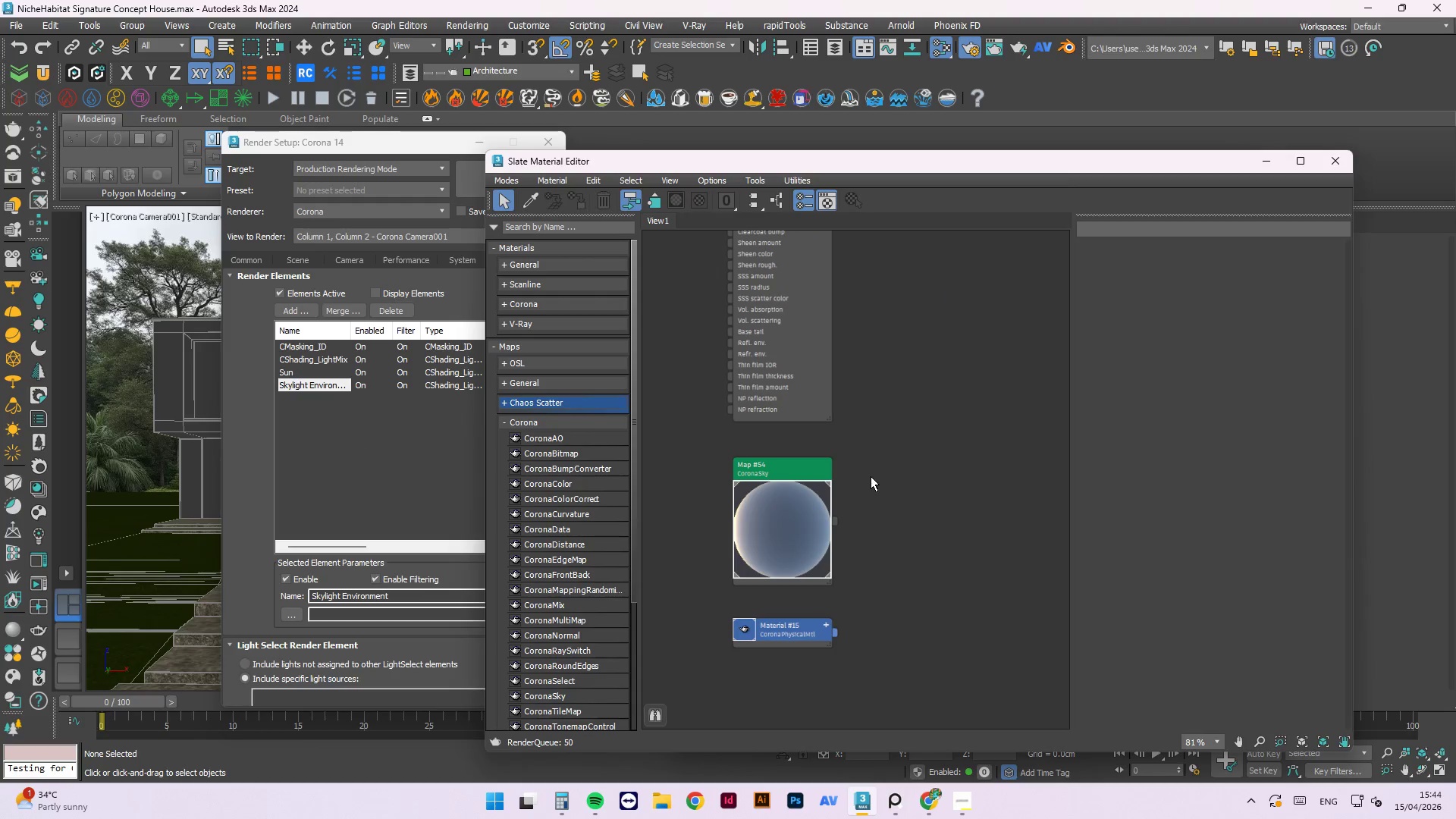 
right_click([871, 476])
 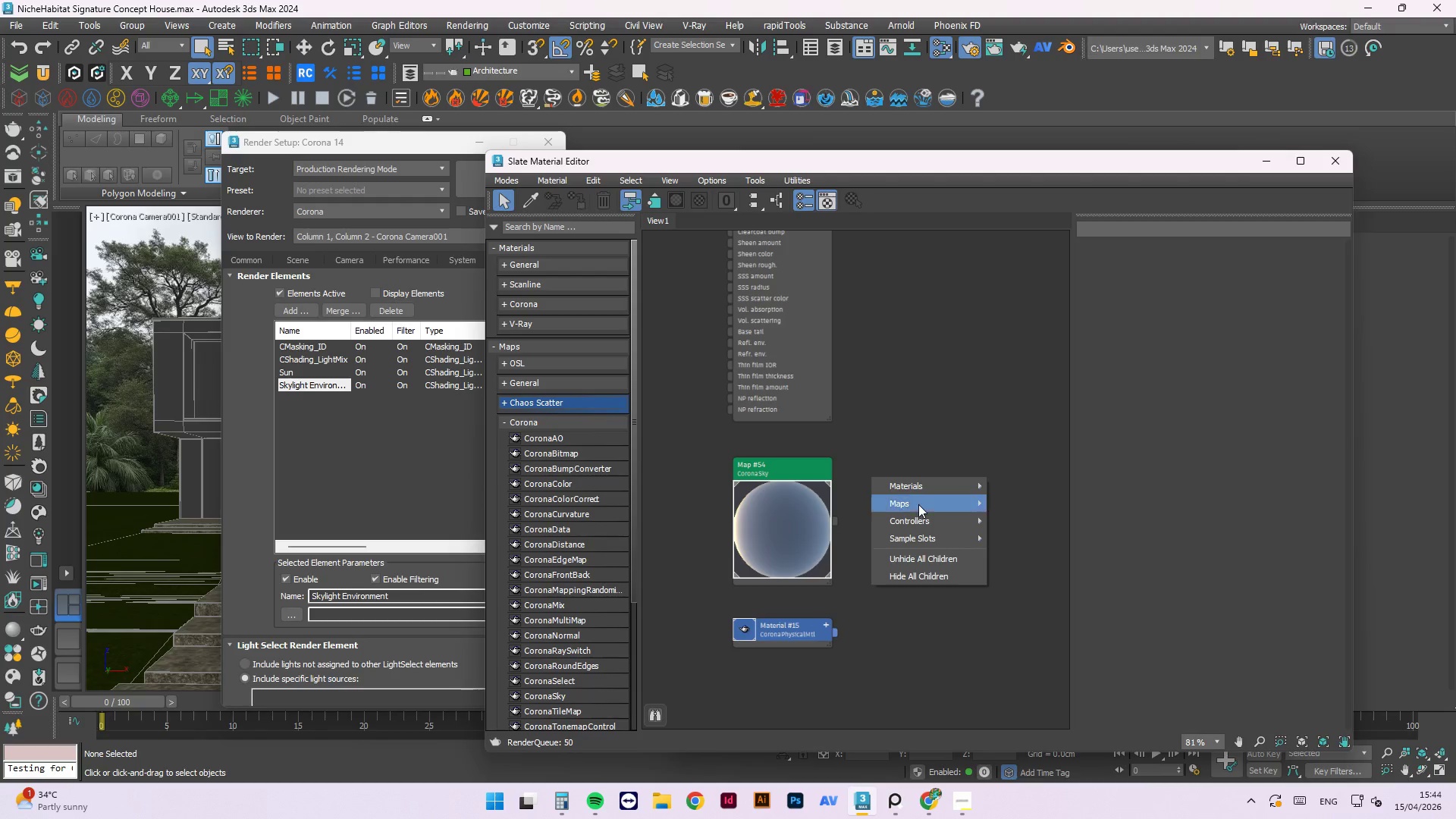 
left_click([918, 507])
 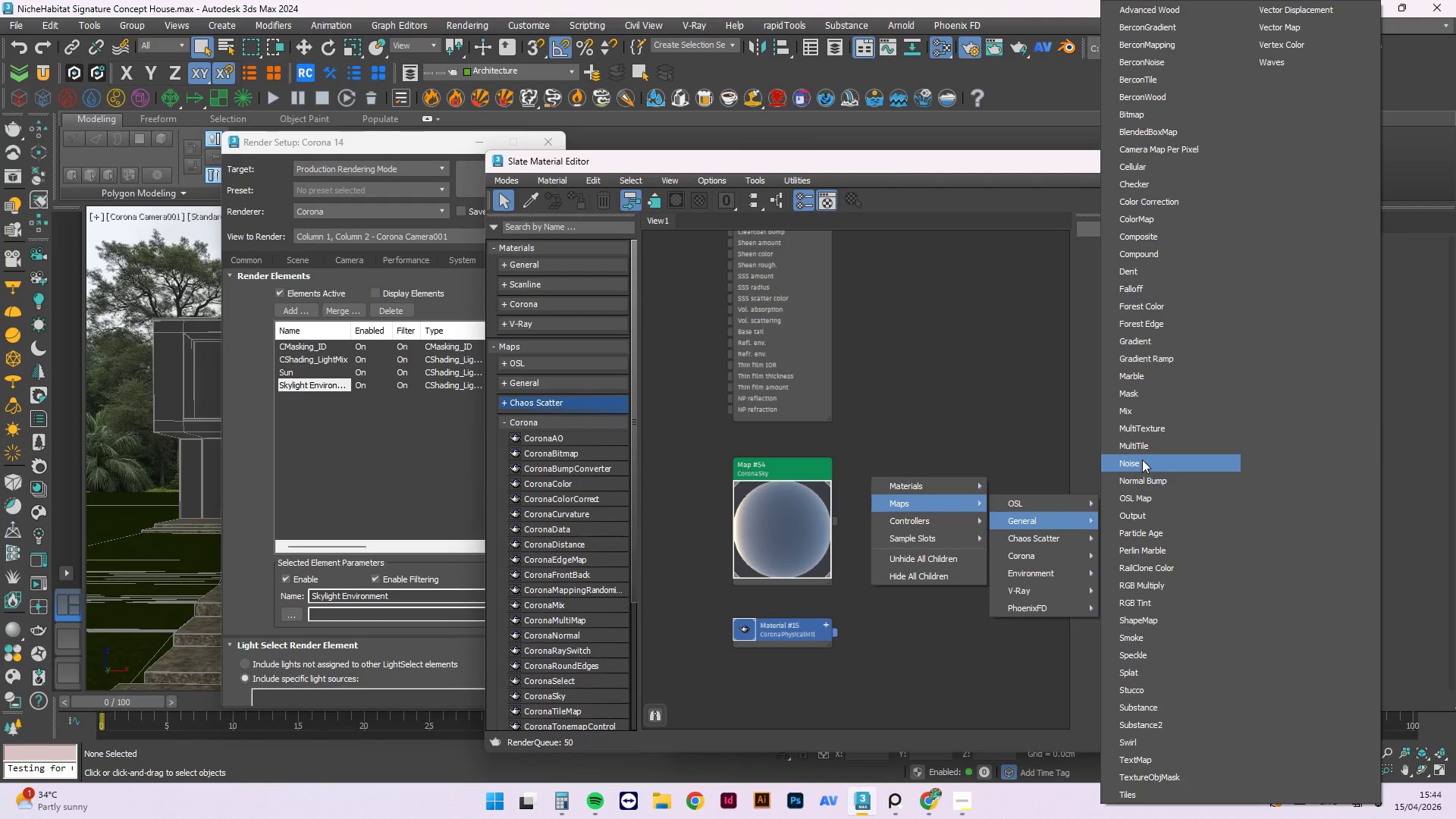 
left_click([1150, 205])
 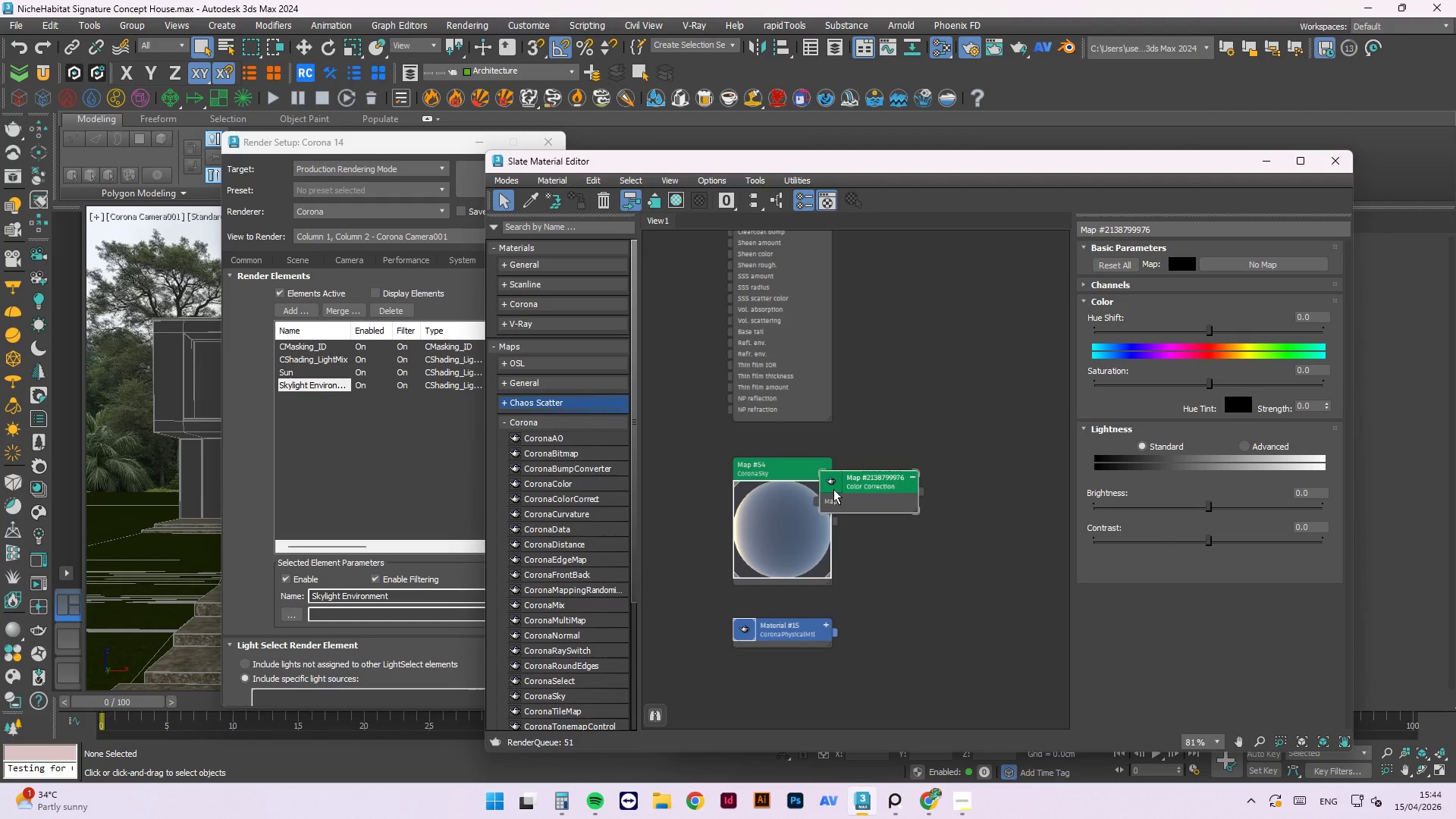 
double_click([833, 488])
 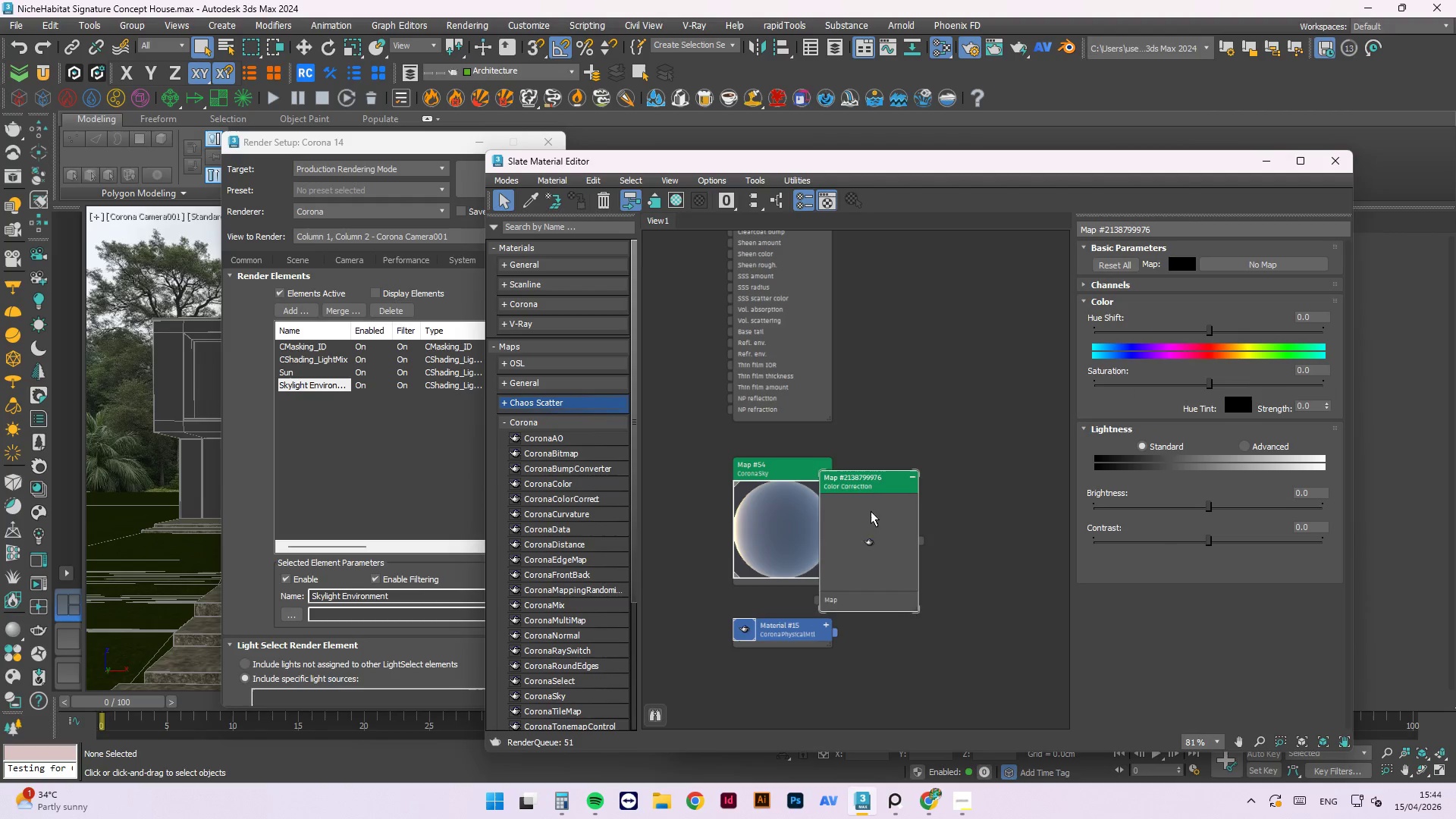 
left_click_drag(start_coordinate=[873, 511], to_coordinate=[951, 504])
 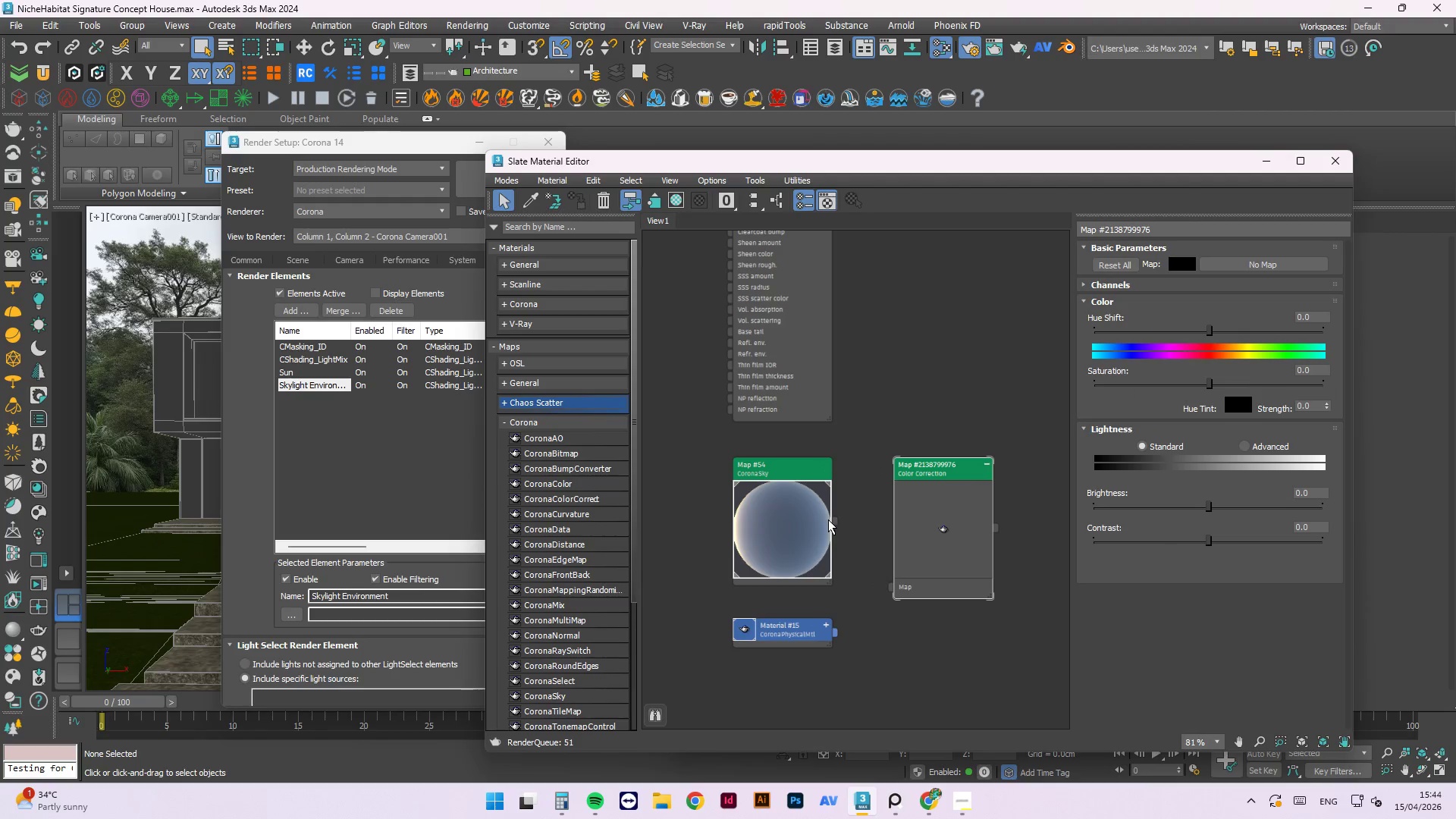 
left_click_drag(start_coordinate=[833, 519], to_coordinate=[895, 588])
 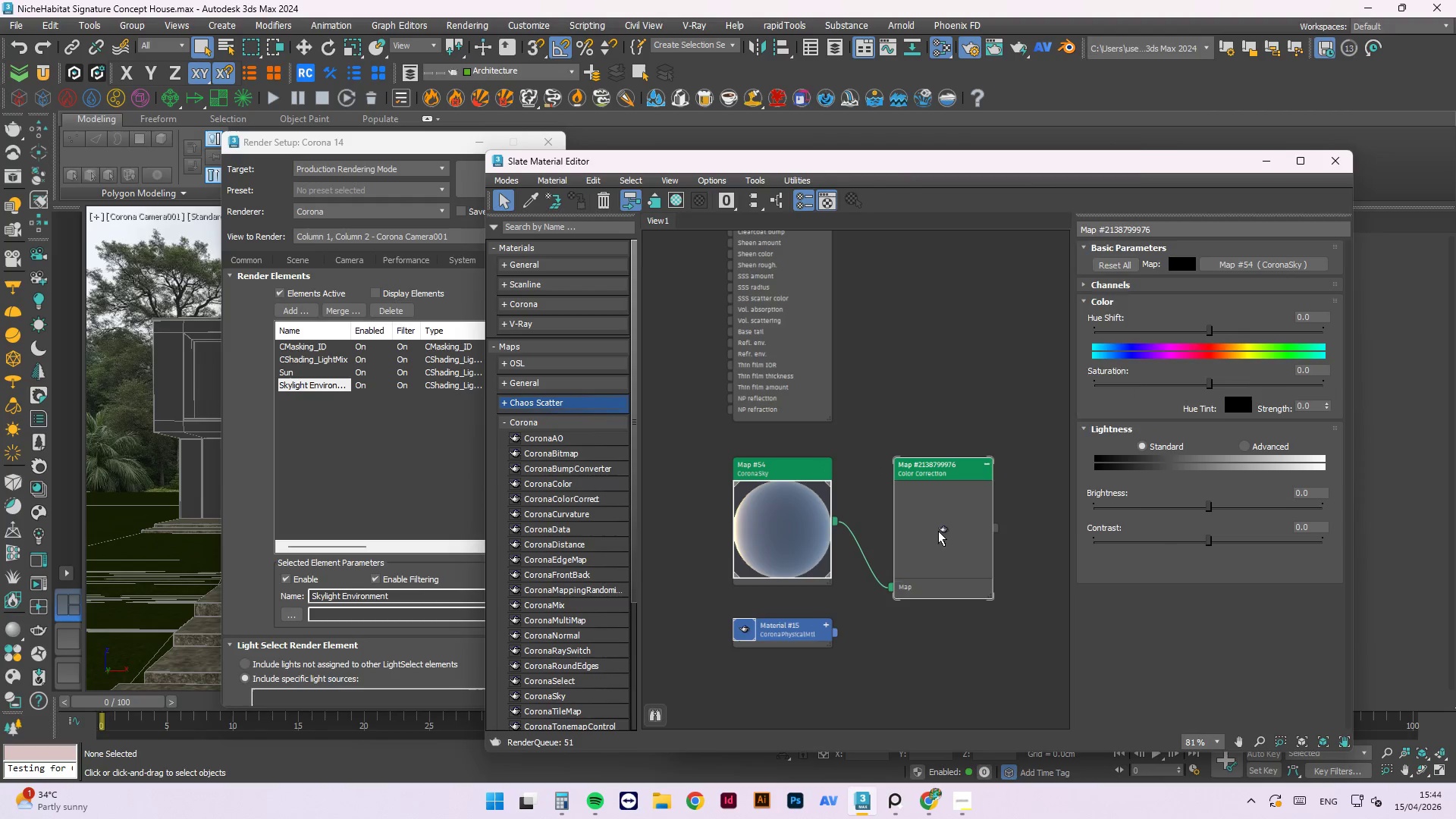 
right_click([938, 531])
 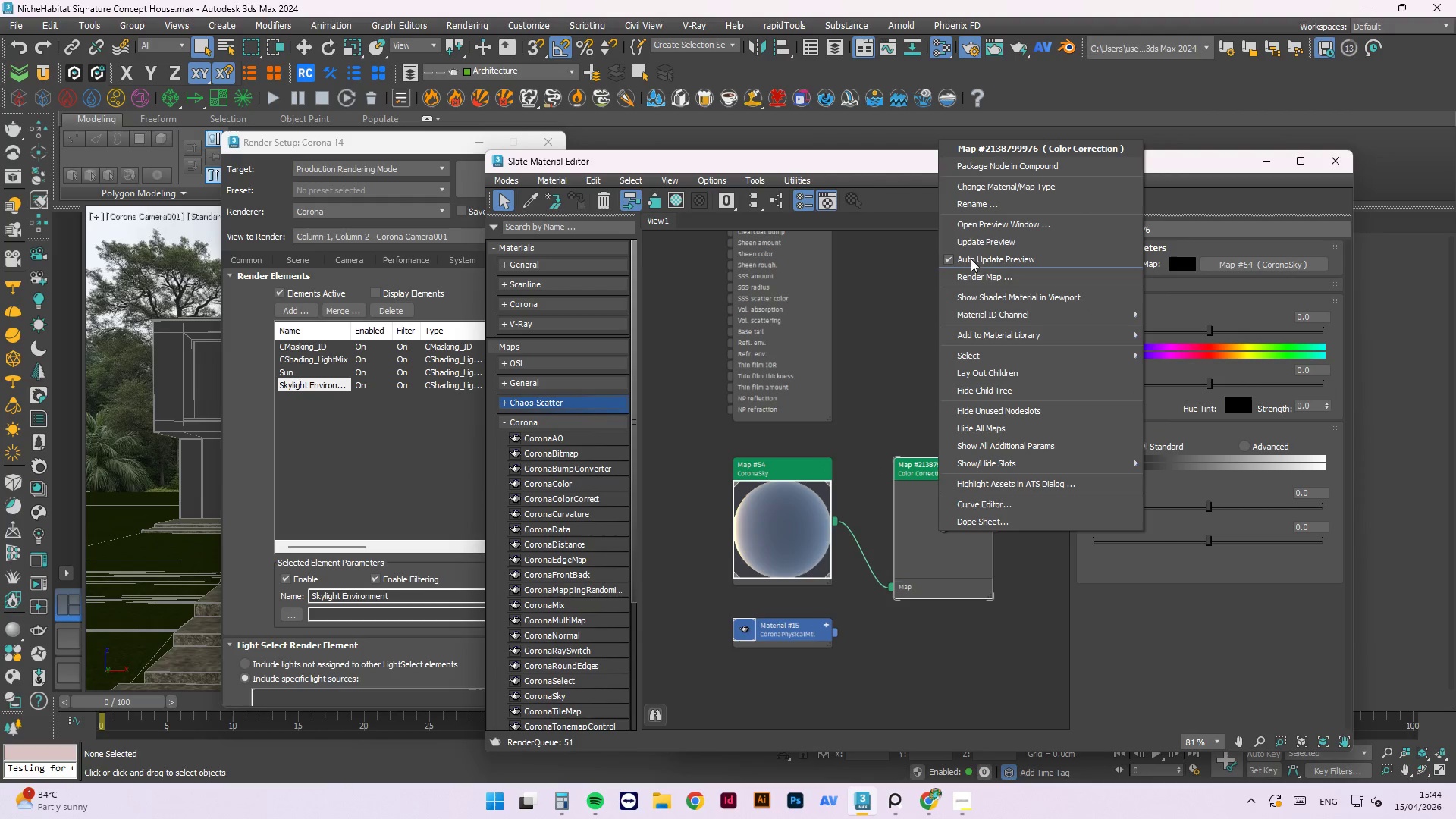 
left_click([970, 242])
 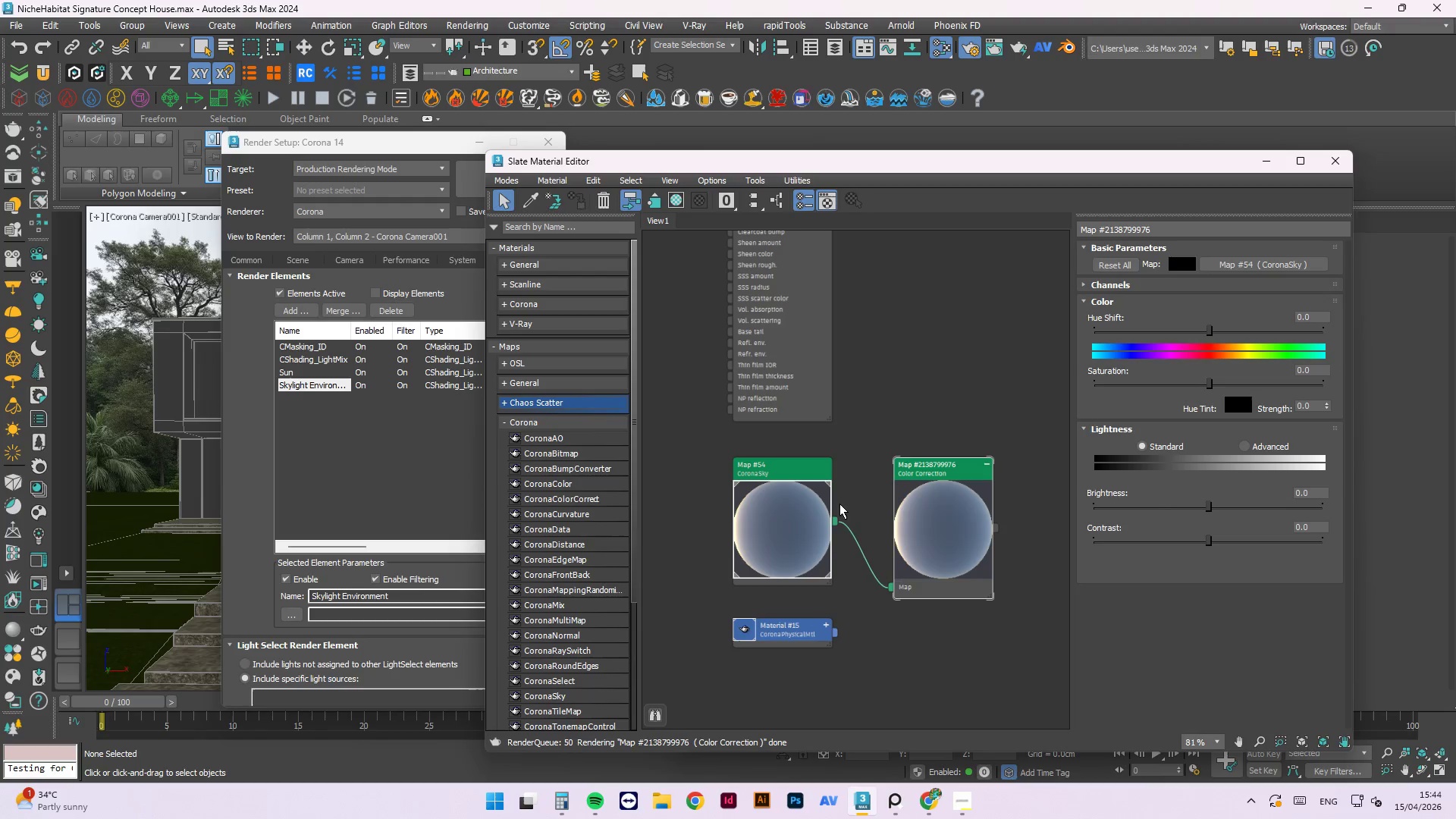 
left_click([918, 398])
 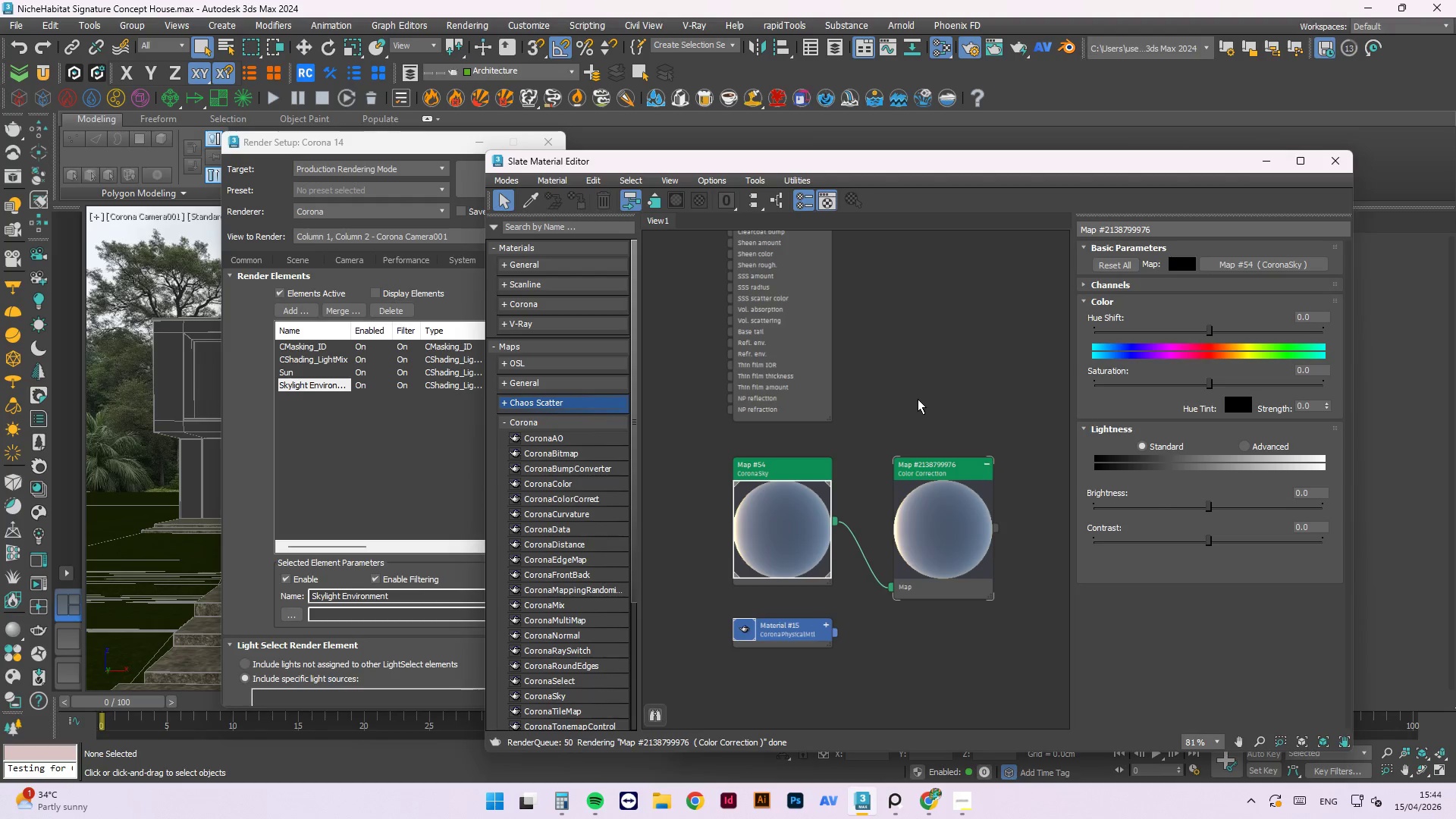 
key(8)
 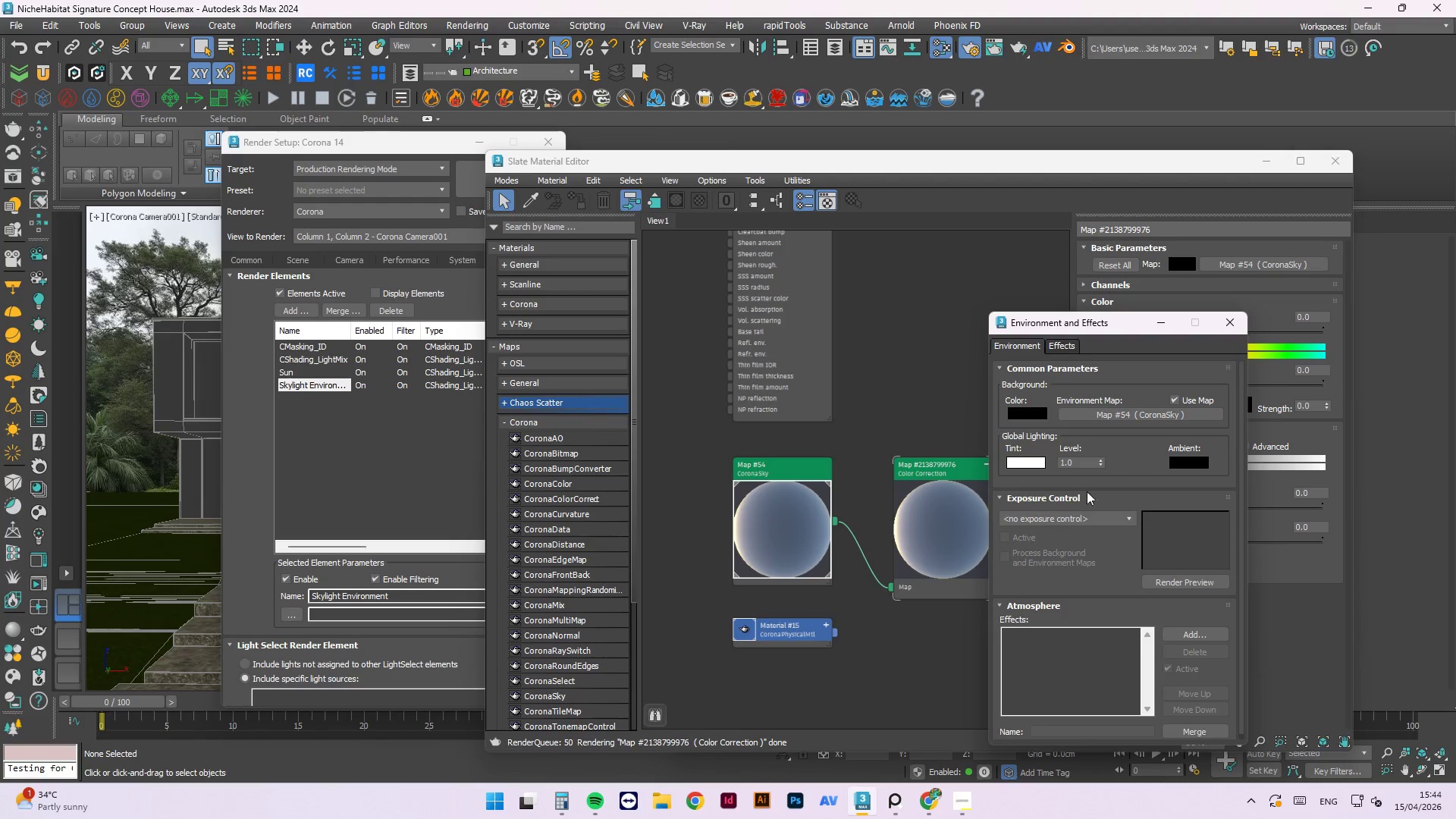 
left_click_drag(start_coordinate=[886, 551], to_coordinate=[812, 521])
 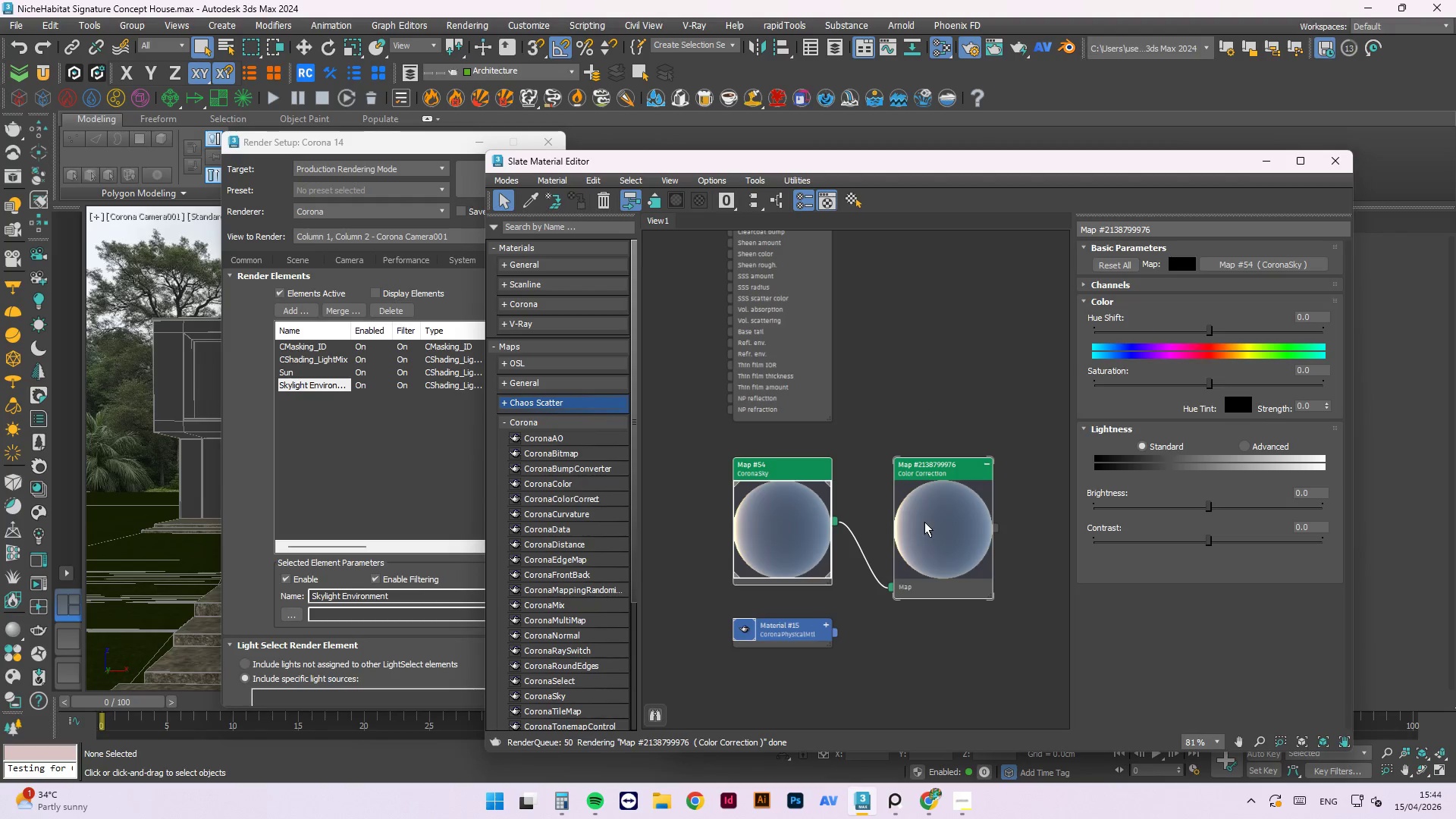 
left_click_drag(start_coordinate=[924, 522], to_coordinate=[829, 497])
 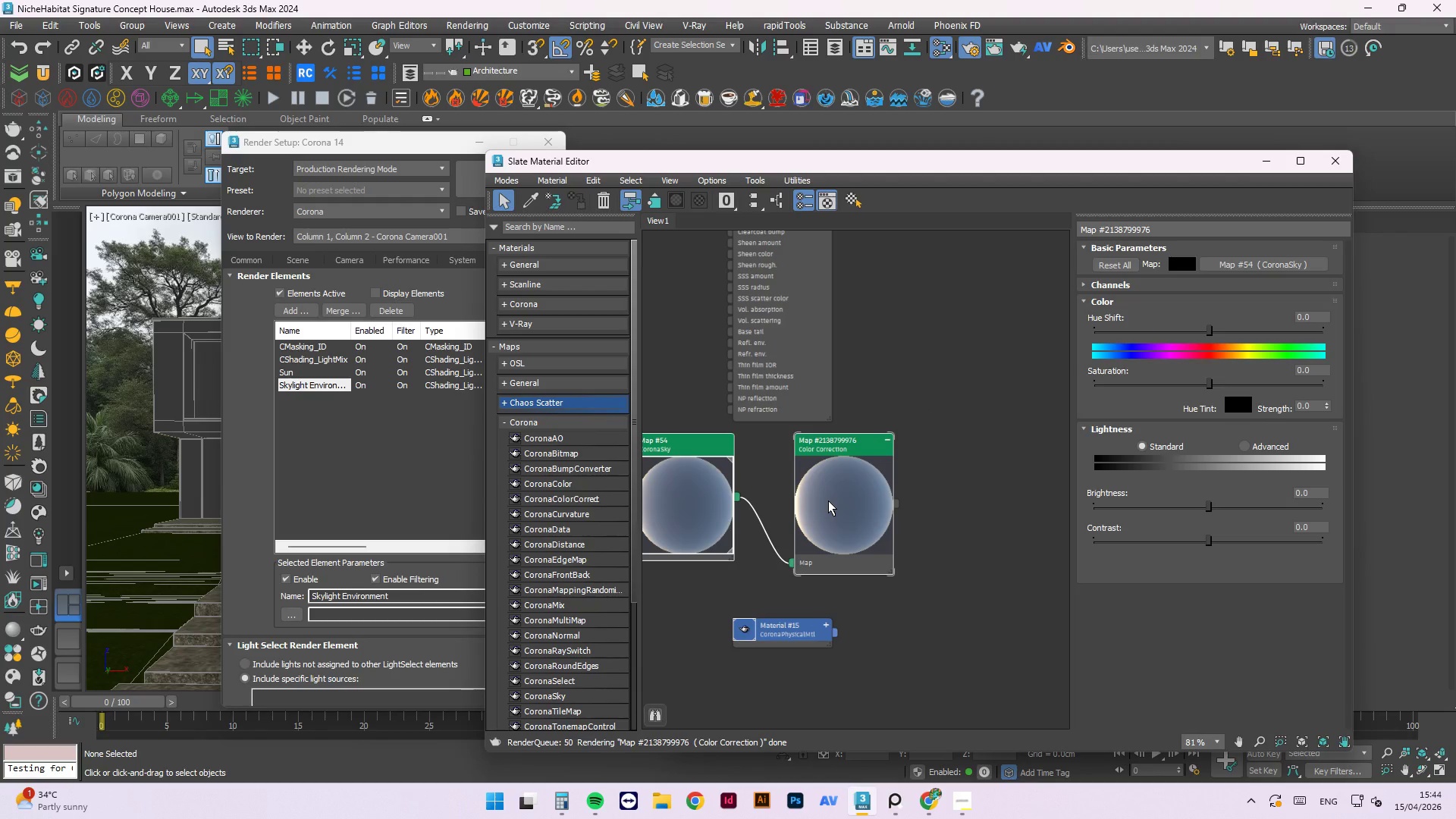 
key(8)
 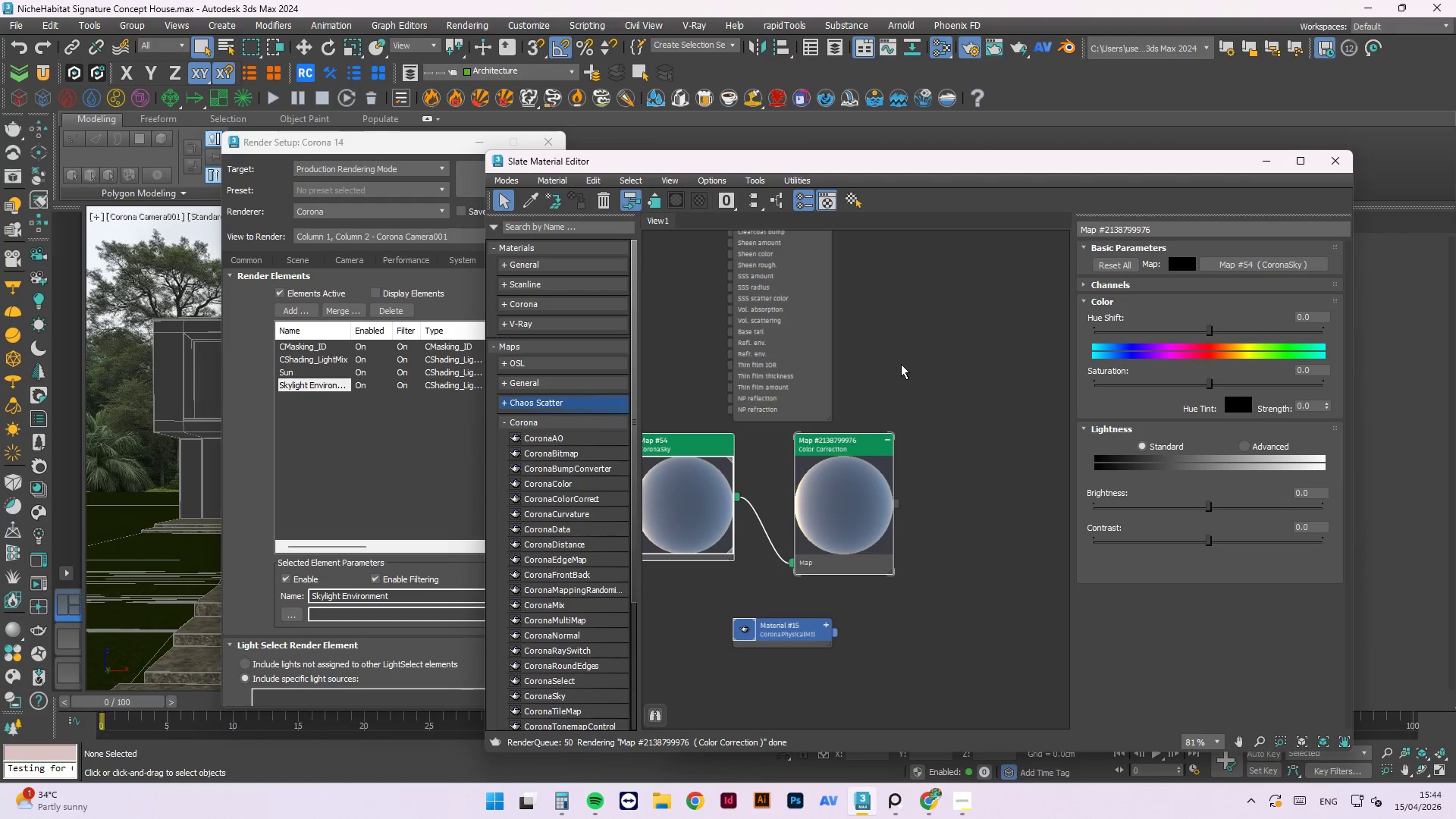 
left_click([909, 336])
 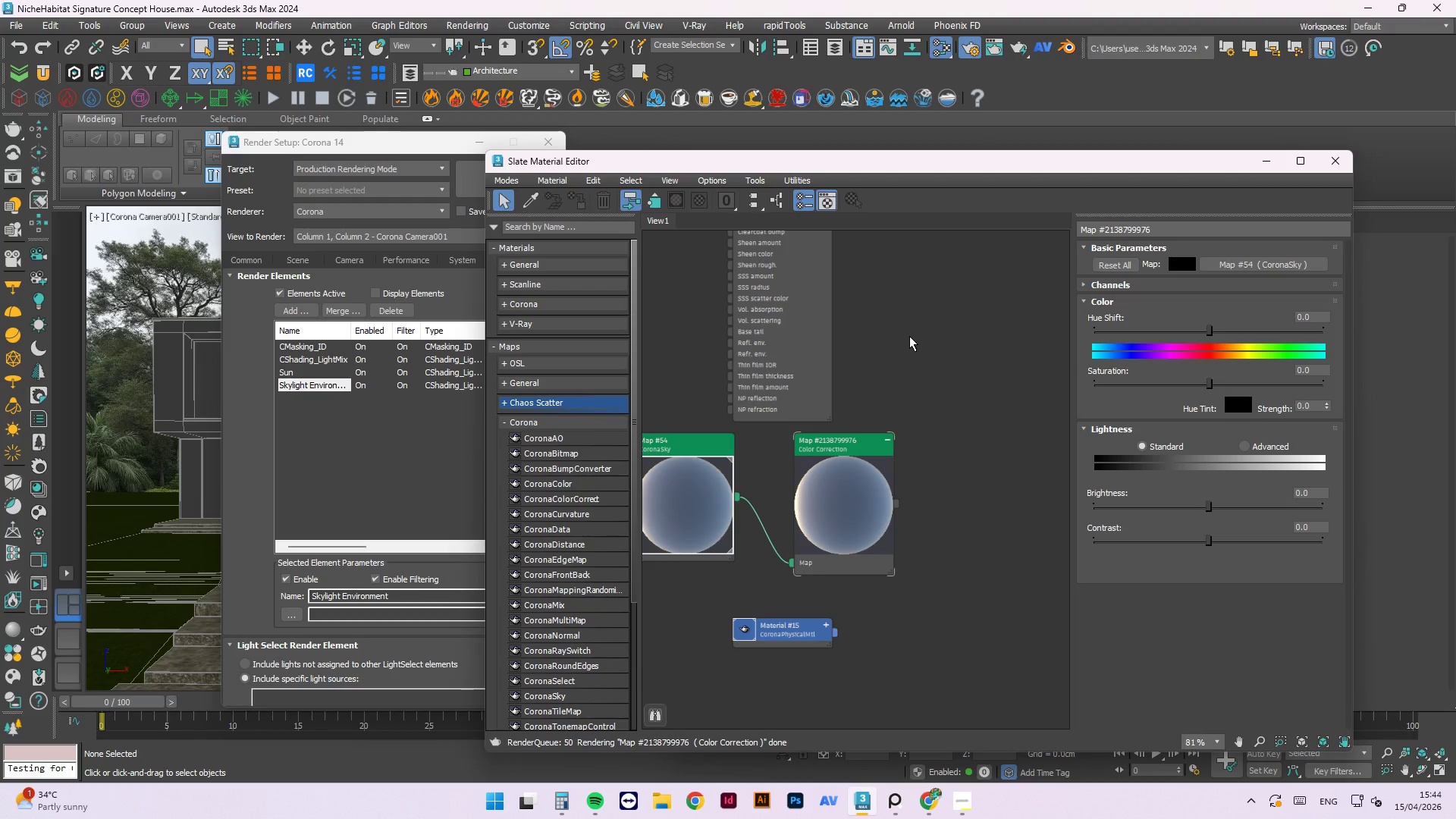 
key(8)
 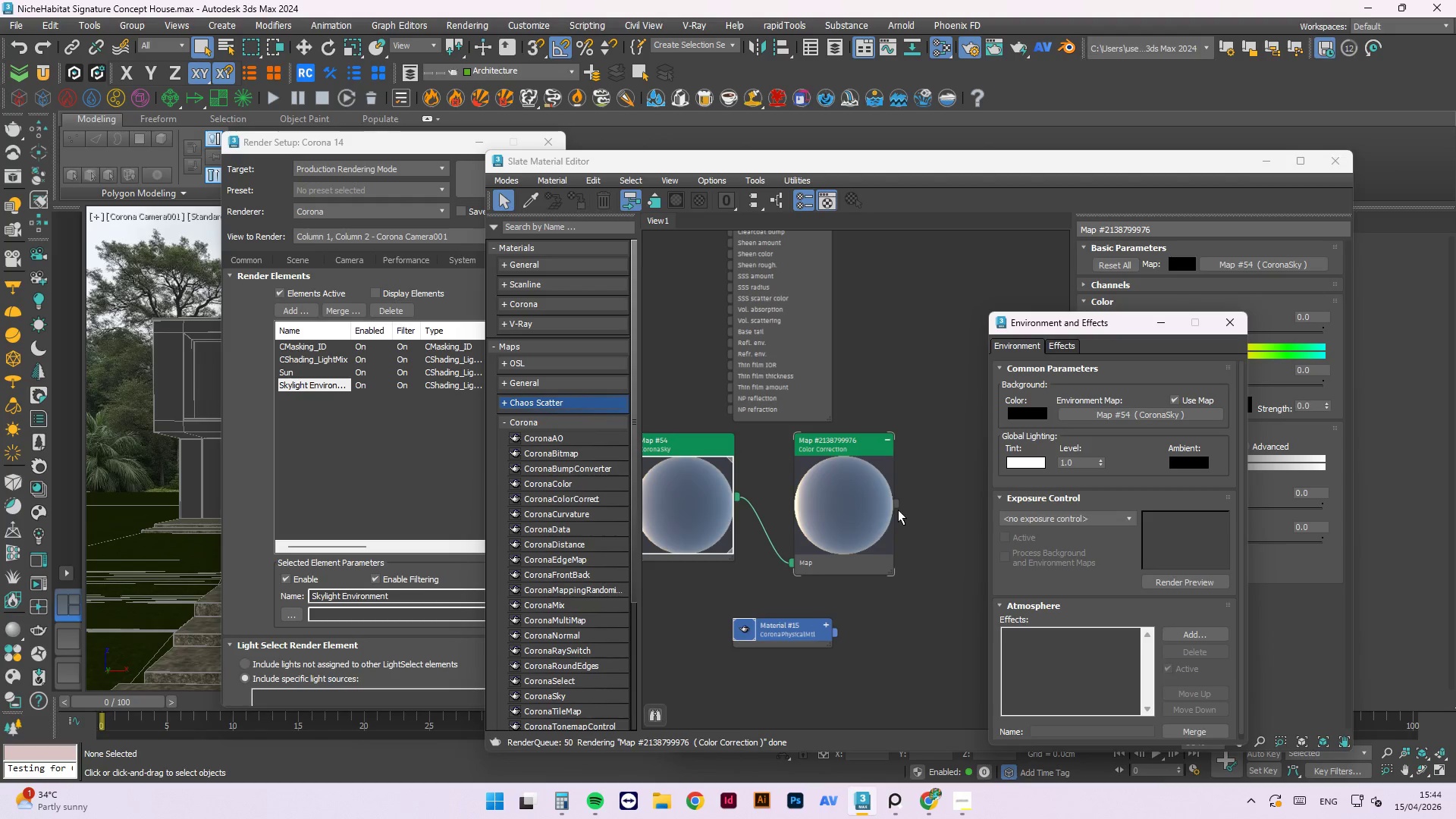 
left_click_drag(start_coordinate=[897, 507], to_coordinate=[1009, 513])
 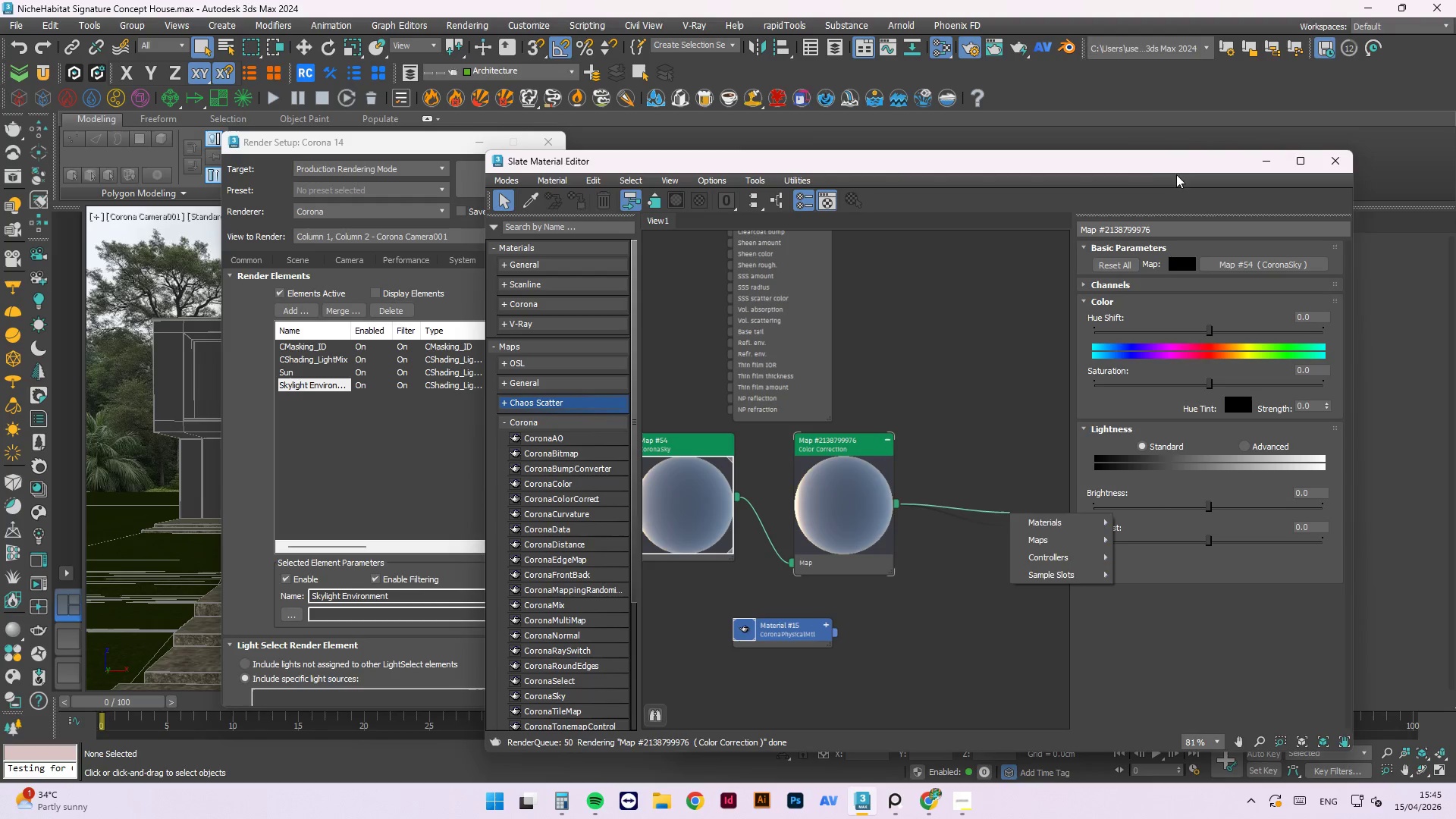 
left_click_drag(start_coordinate=[1172, 170], to_coordinate=[829, 235])
 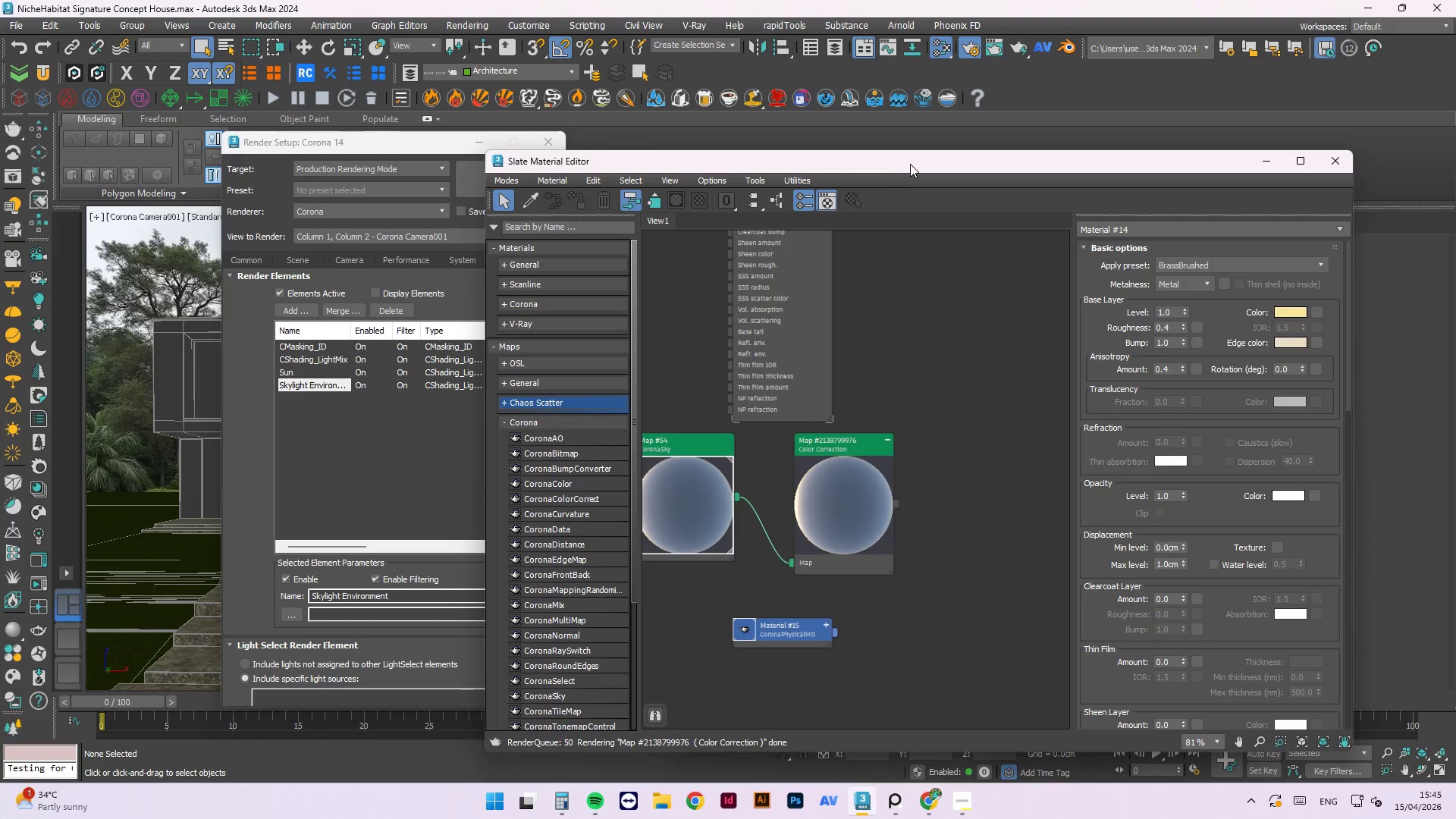 
left_click_drag(start_coordinate=[910, 164], to_coordinate=[453, 155])
 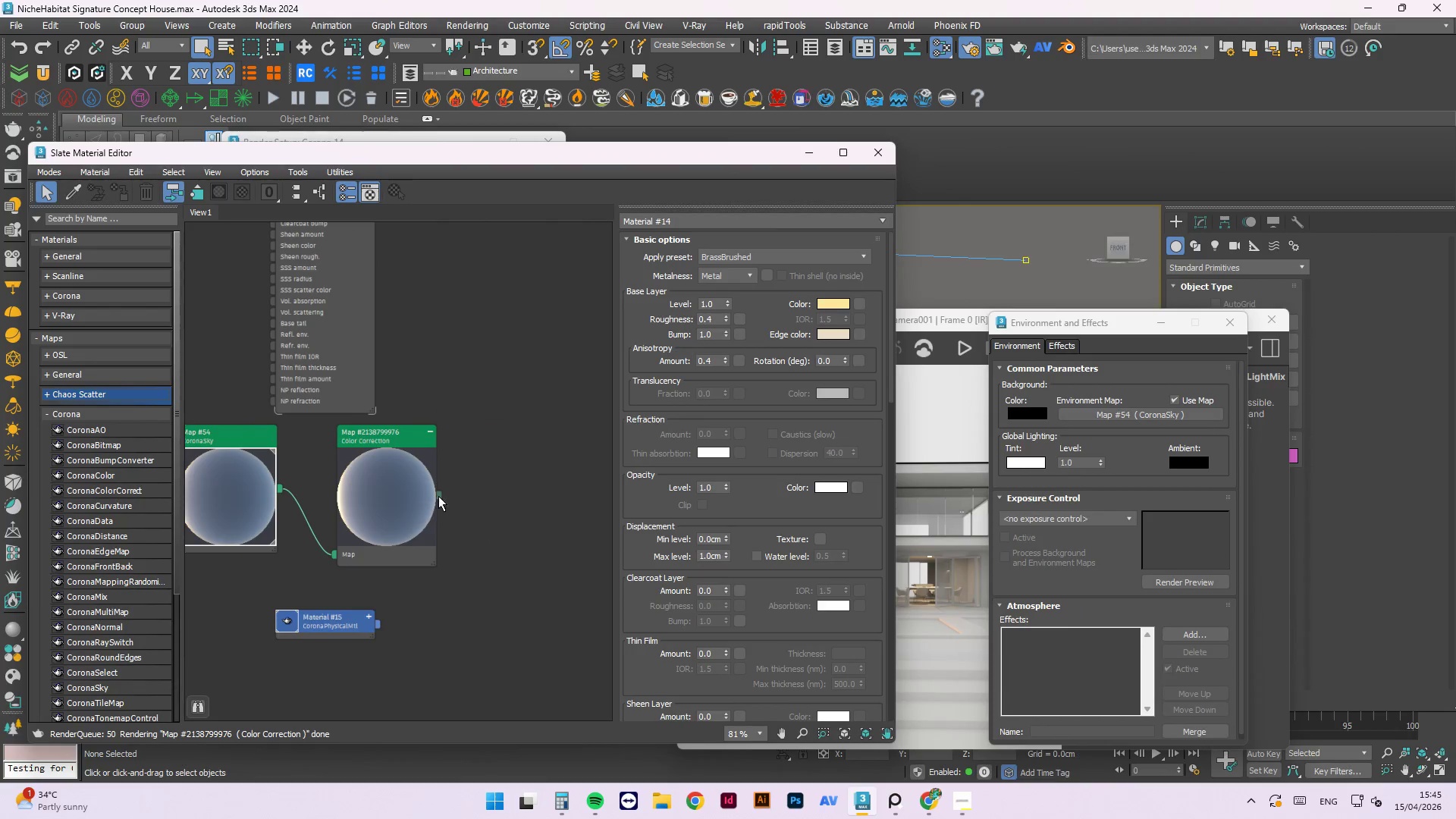 
left_click_drag(start_coordinate=[438, 496], to_coordinate=[1112, 413])
 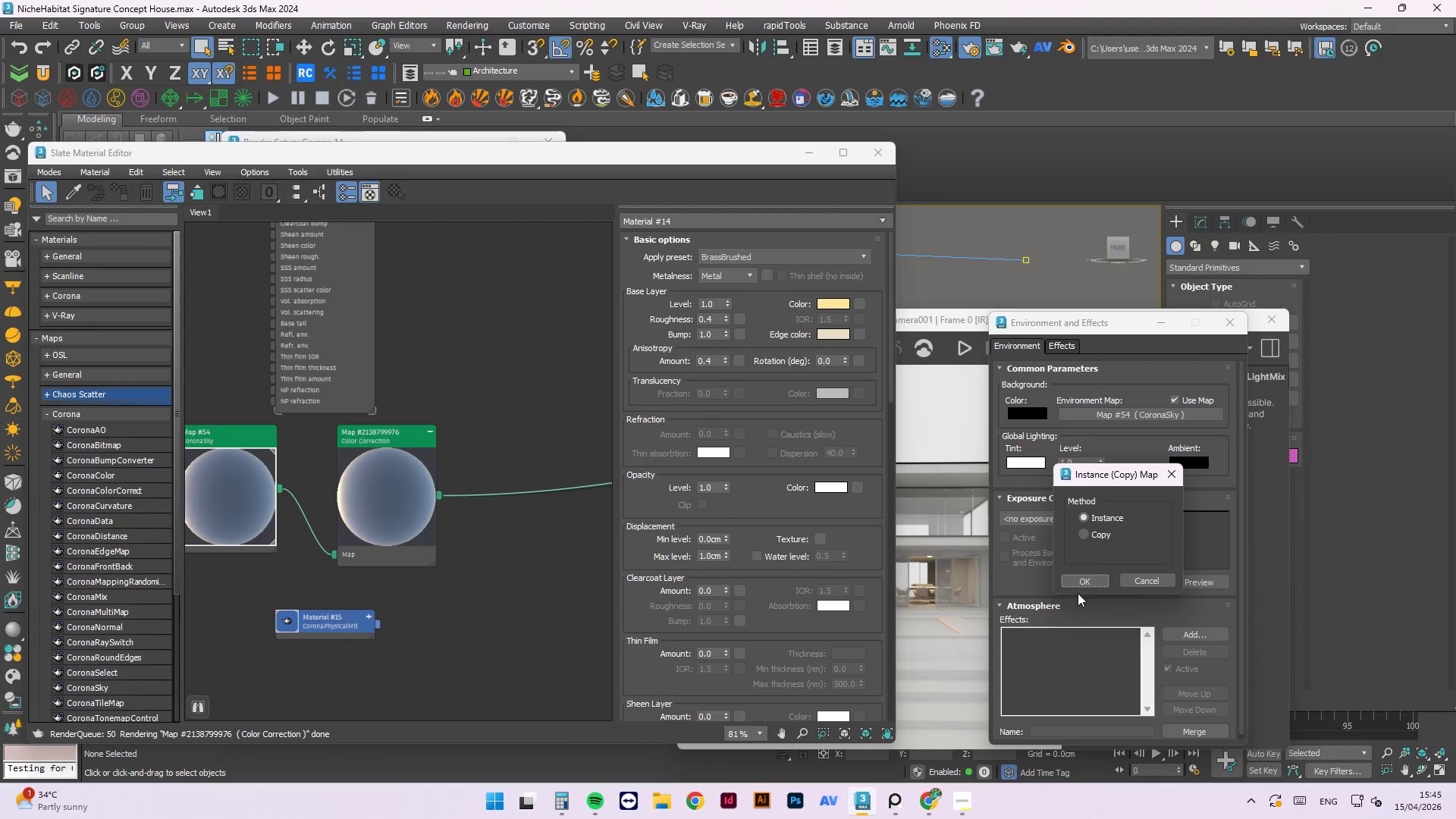 
left_click([1085, 581])
 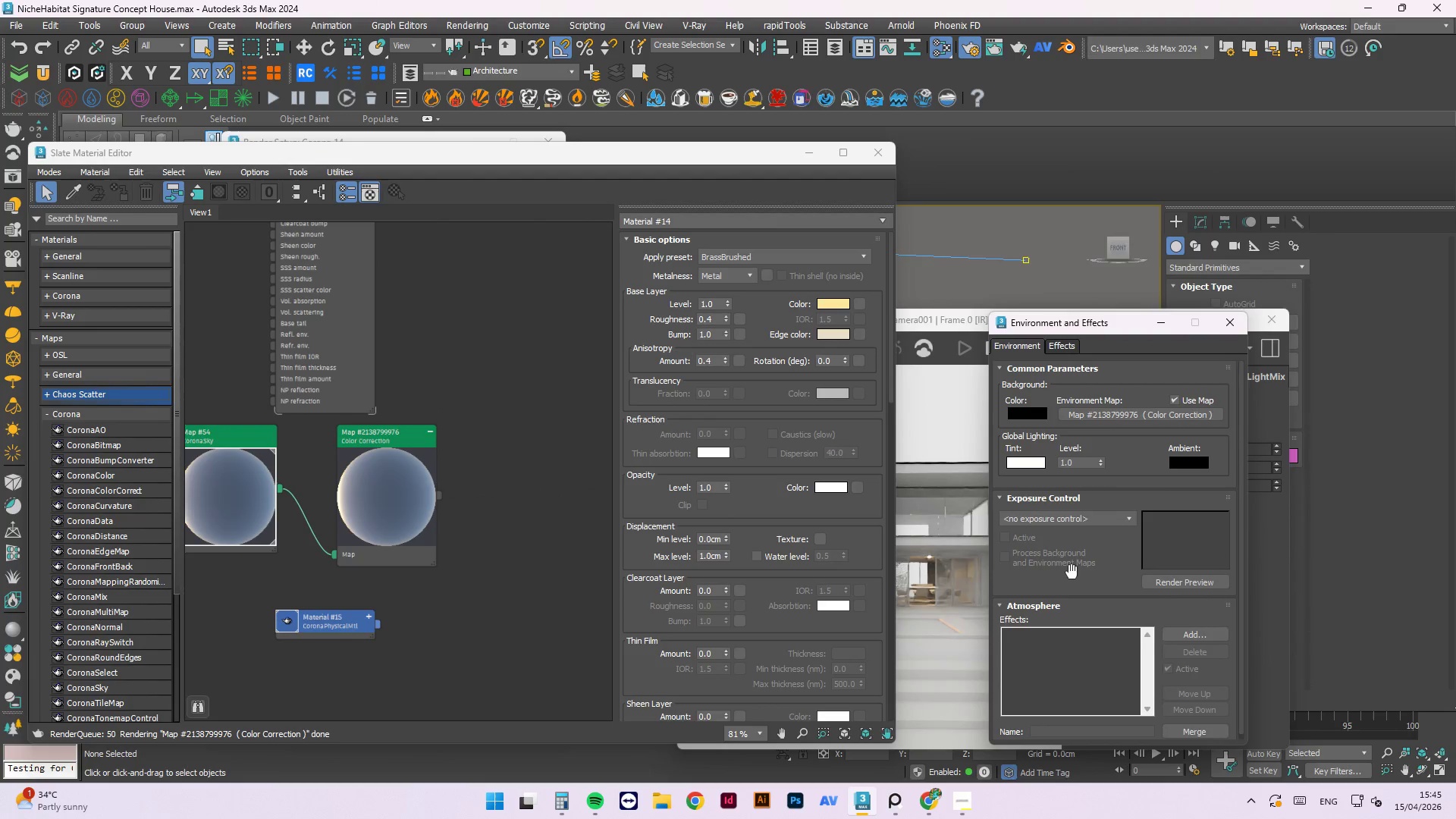 
left_click([493, 504])
 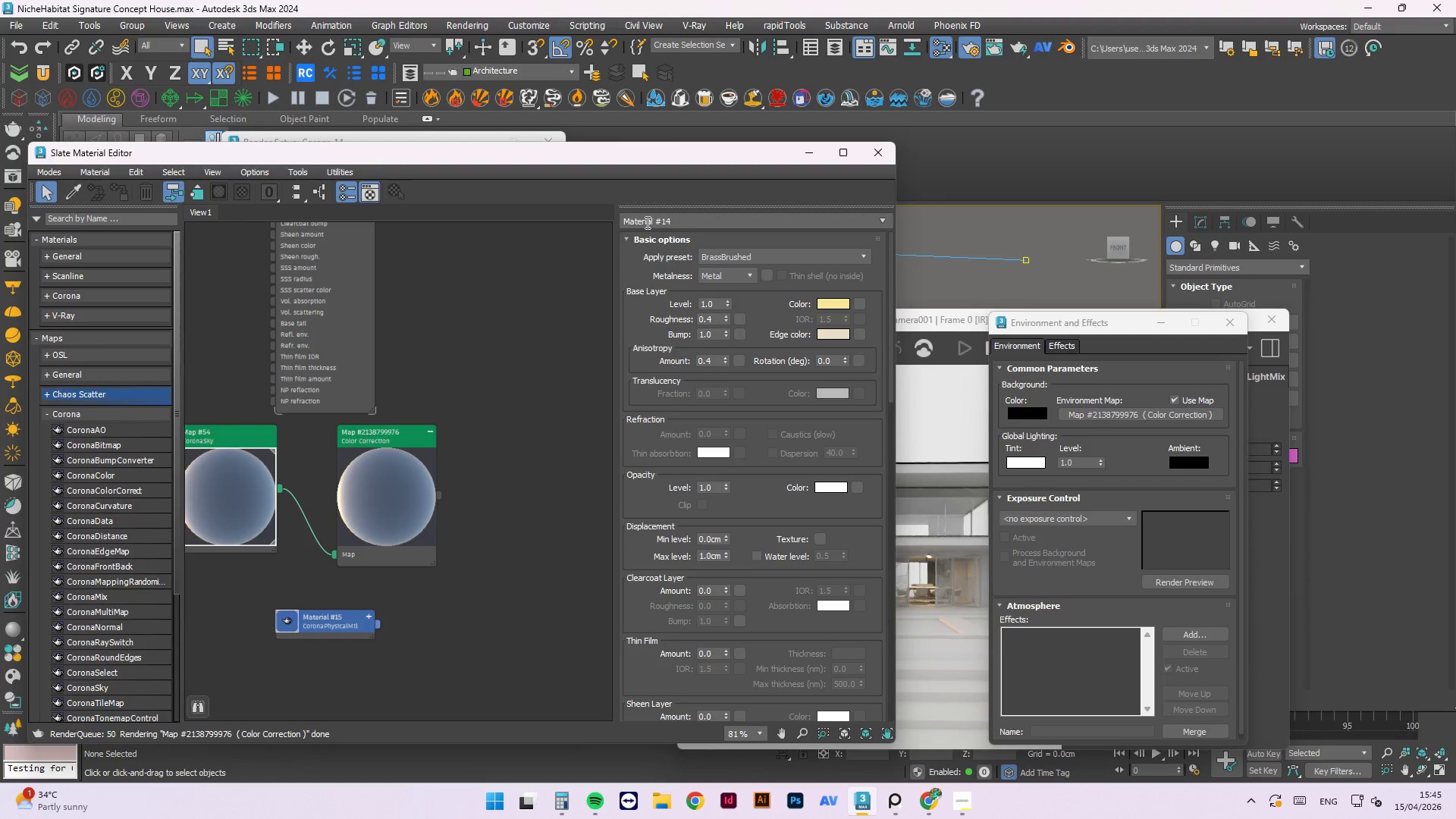 
left_click([692, 222])
 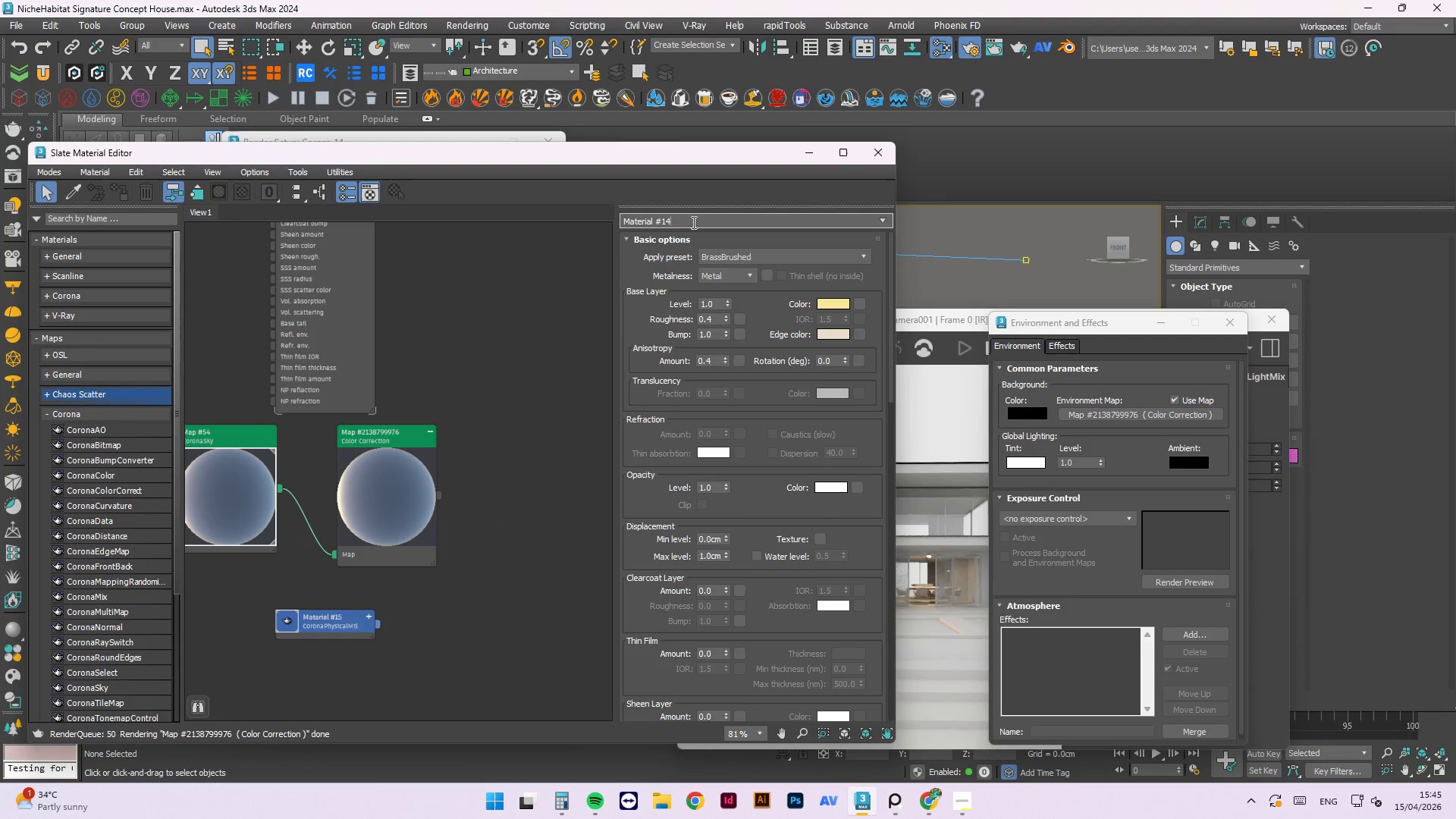 
left_click_drag(start_coordinate=[692, 222], to_coordinate=[572, 222])
 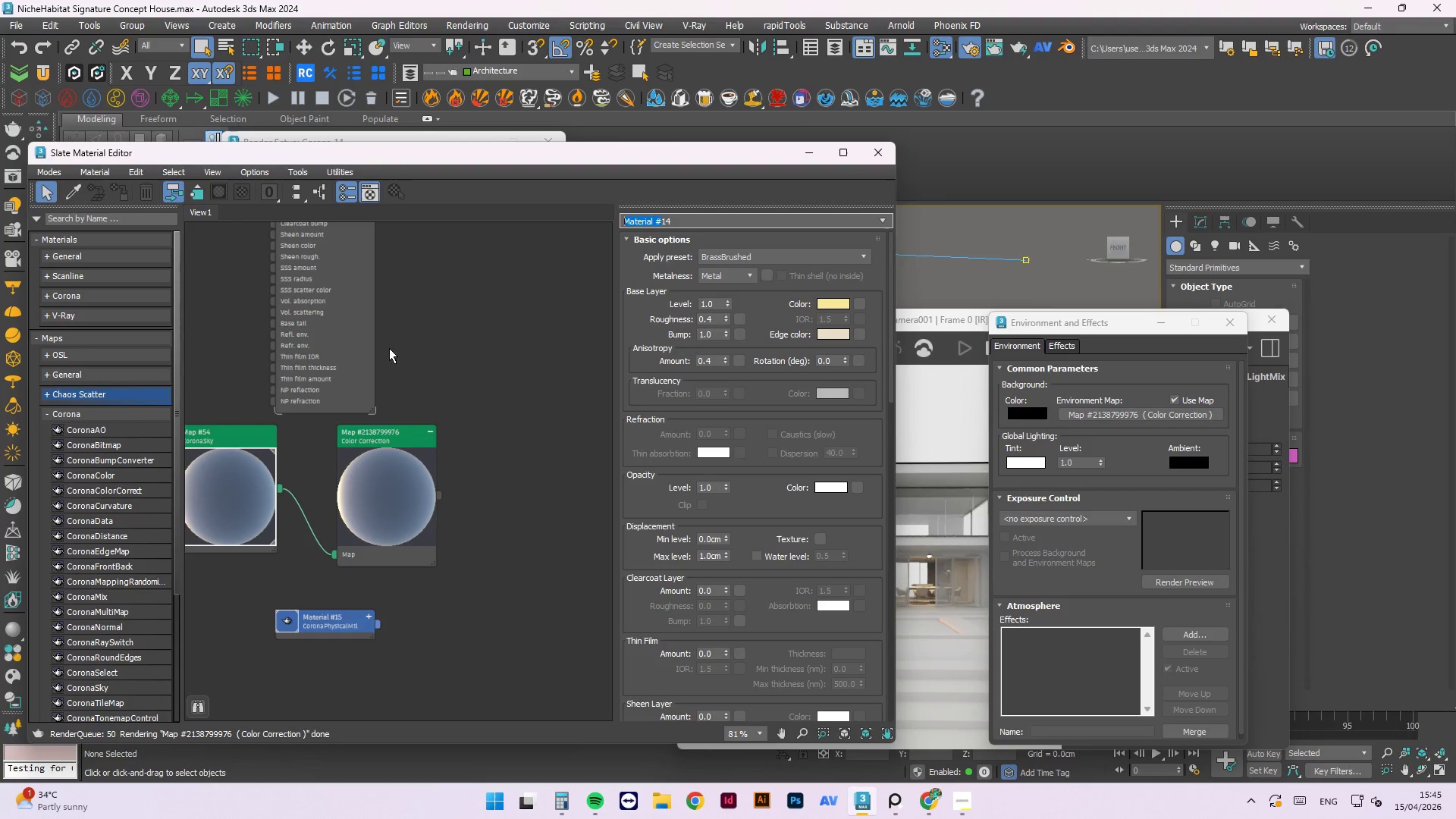 
left_click([350, 479])
 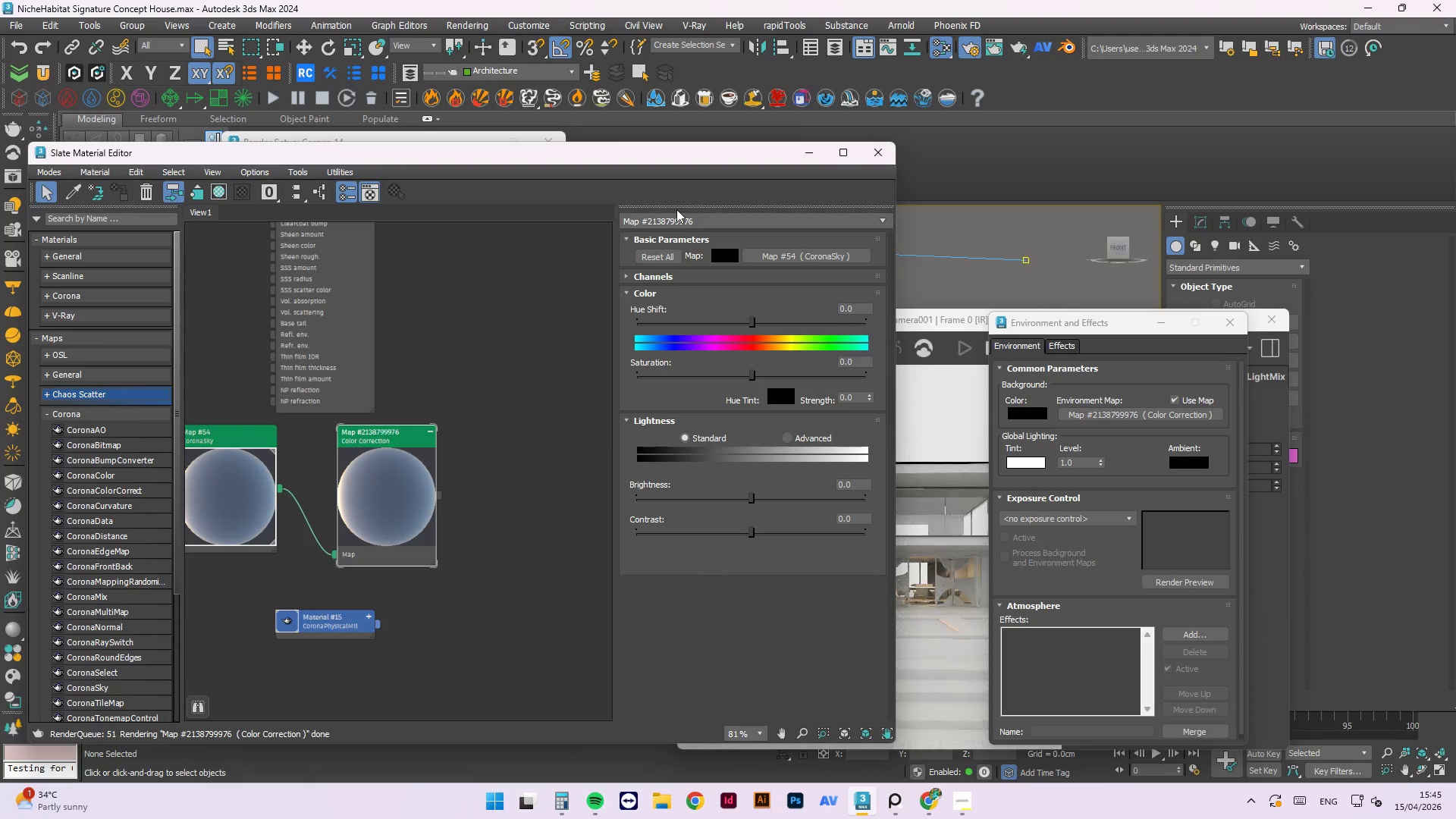 
left_click([705, 222])
 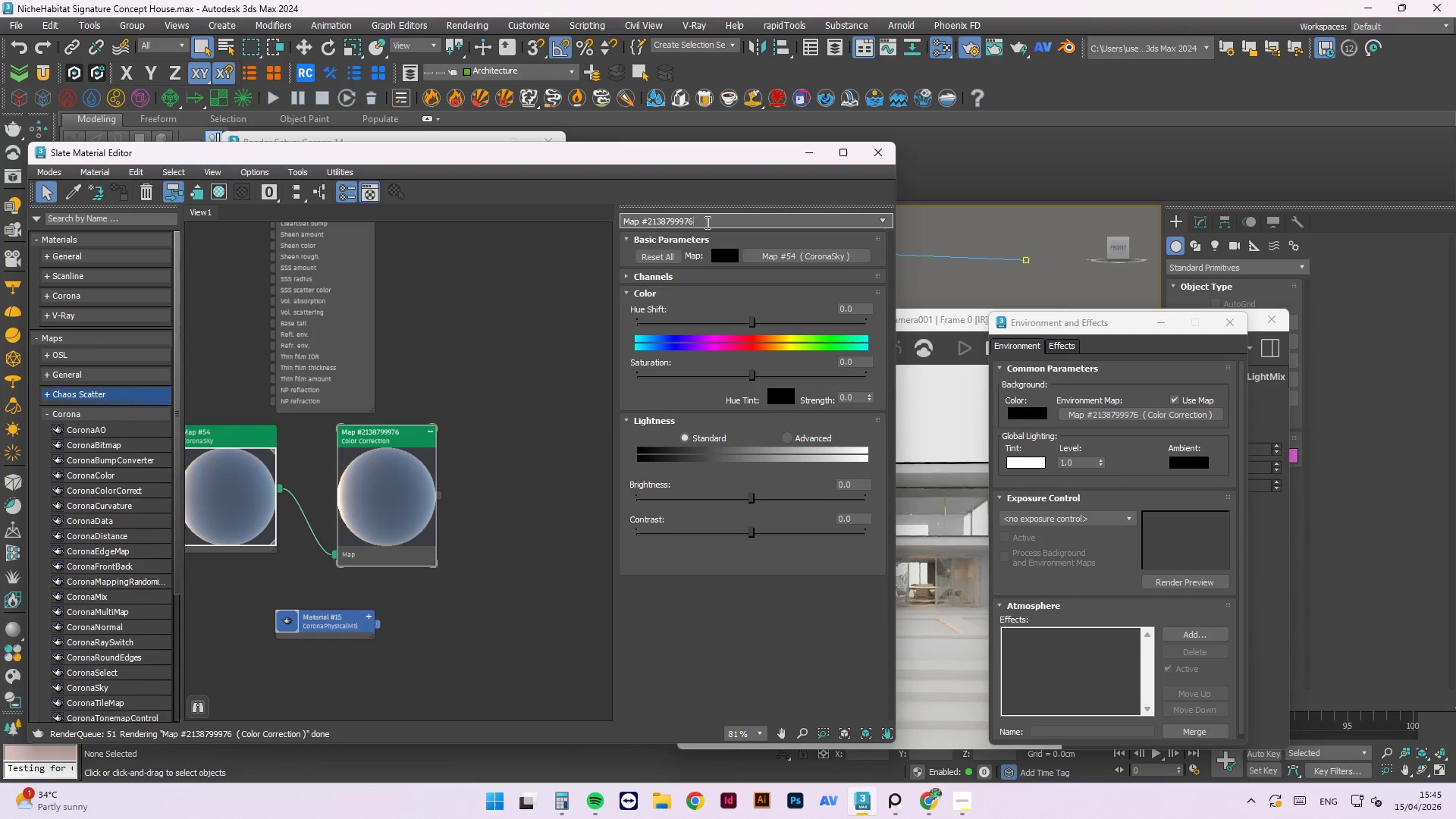 
key(Control+ControlLeft)
 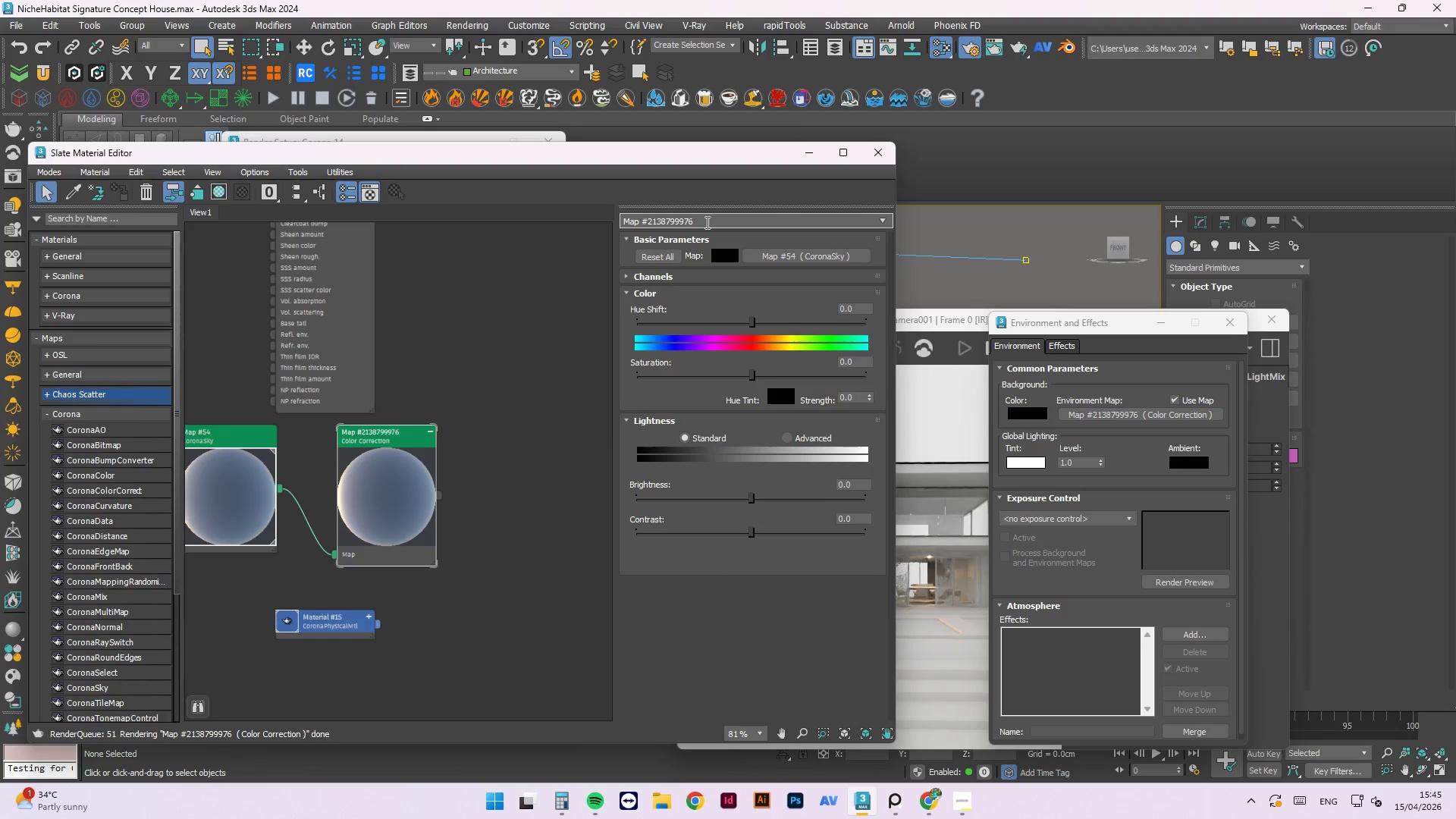 
key(Control+A)
 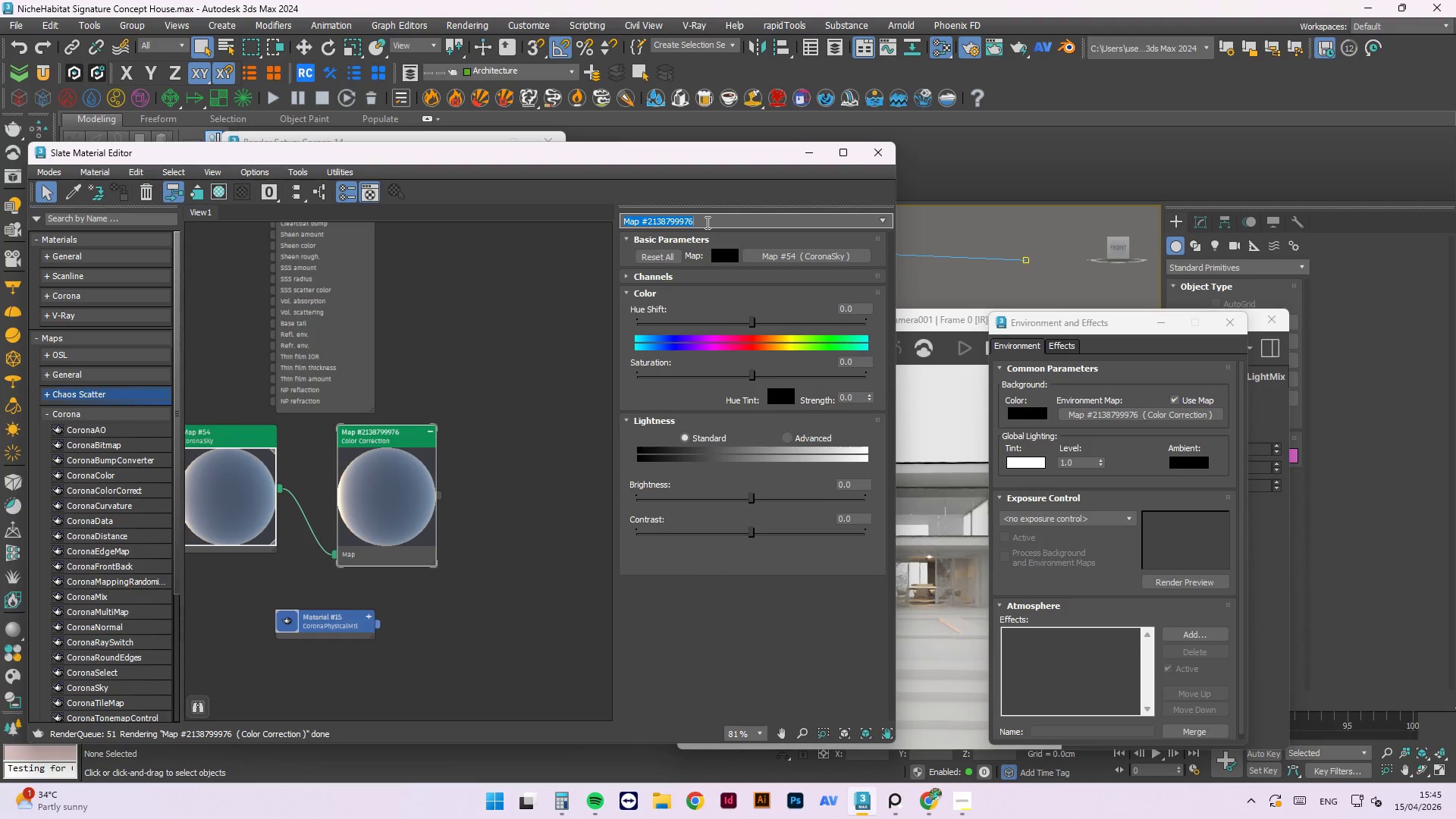 
type(Skylight EN)
key(Backspace)
type(NR)
key(Backspace)
key(Backspace)
type(nr)
key(Backspace)
type(v)
key(Backspace)
type(i)
key(Backspace)
type(vironment)
 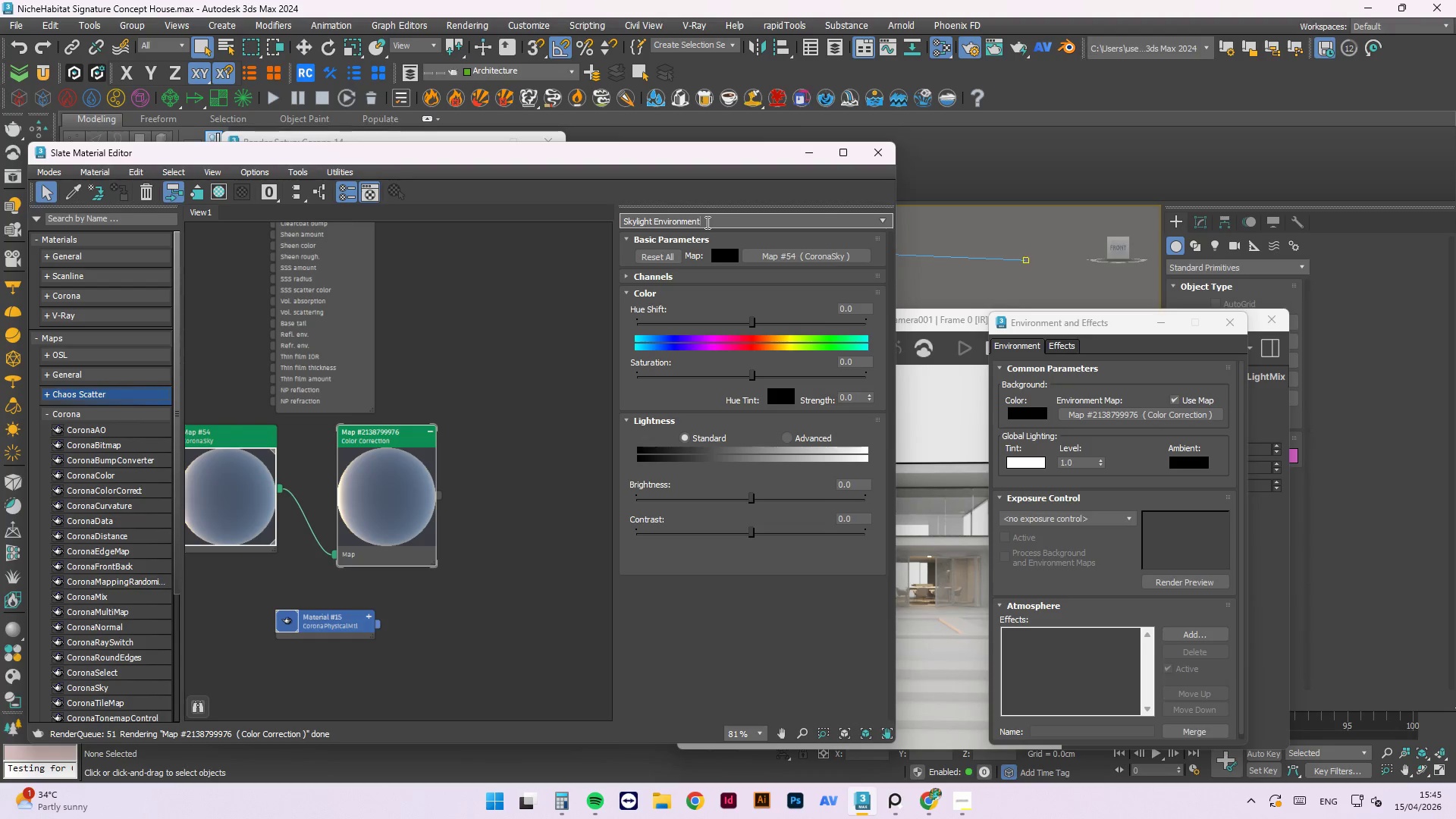 
key(Enter)
 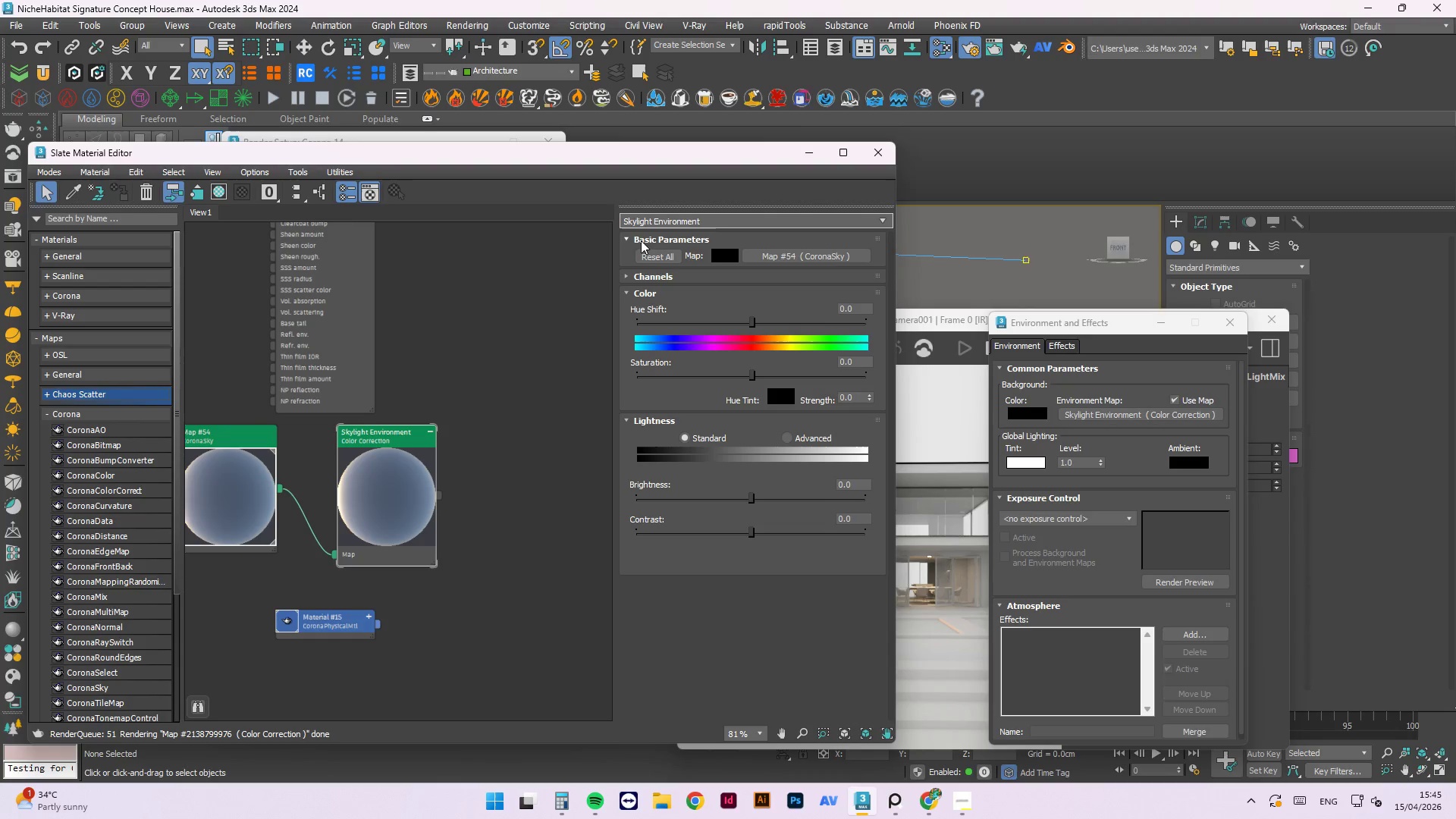 
left_click([529, 295])
 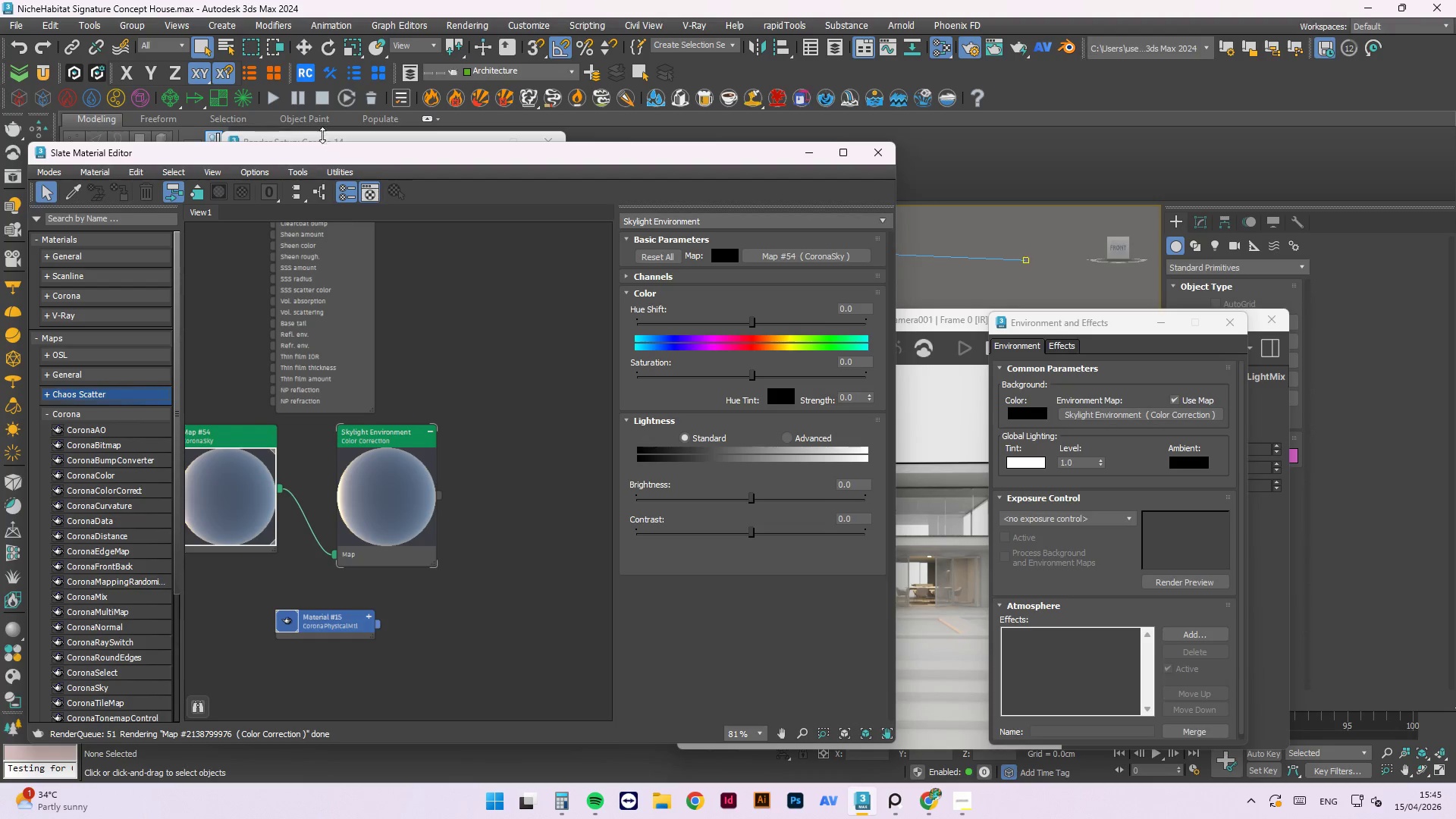 
left_click([325, 138])
 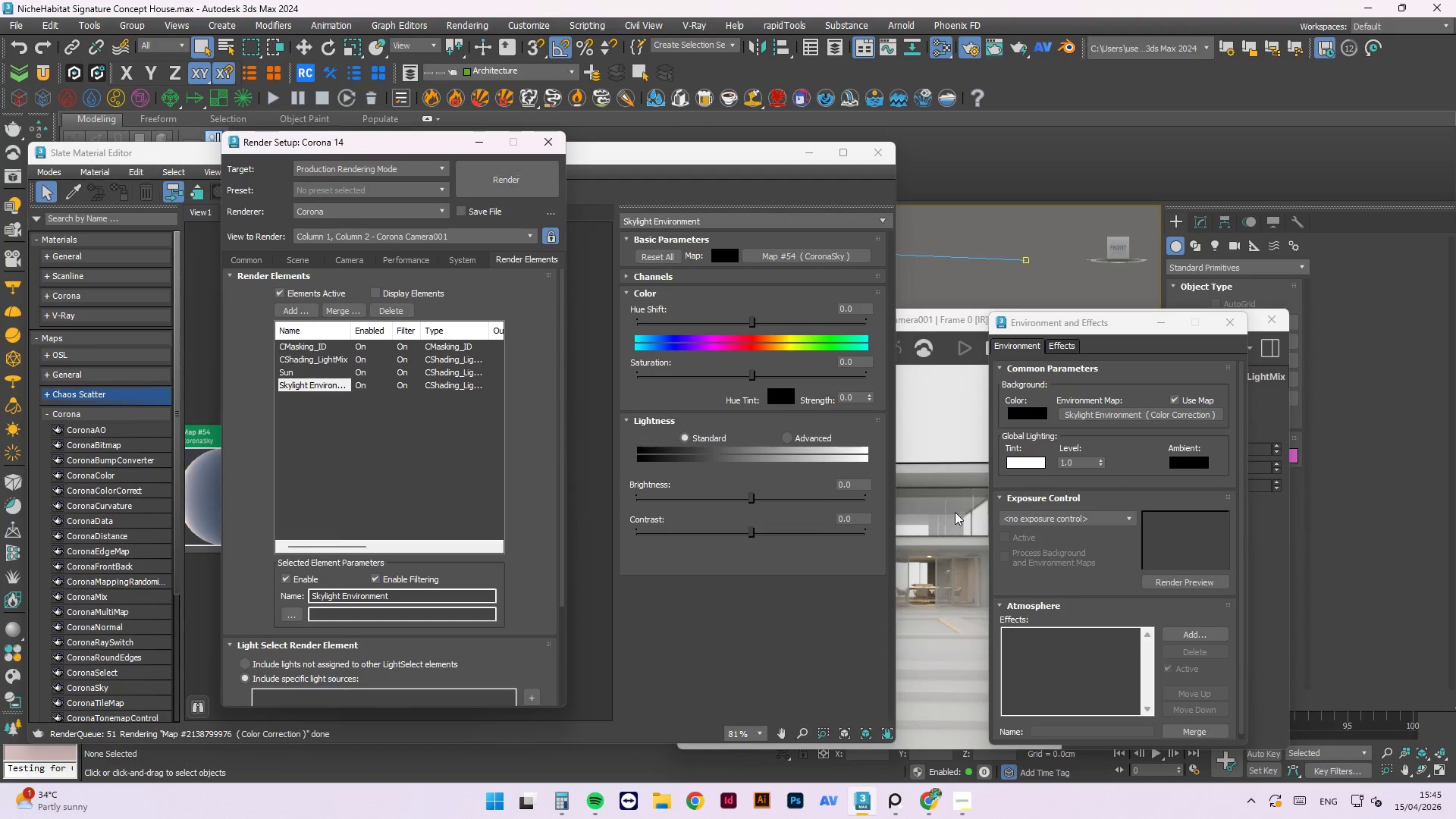 
mouse_move([851, 507])
 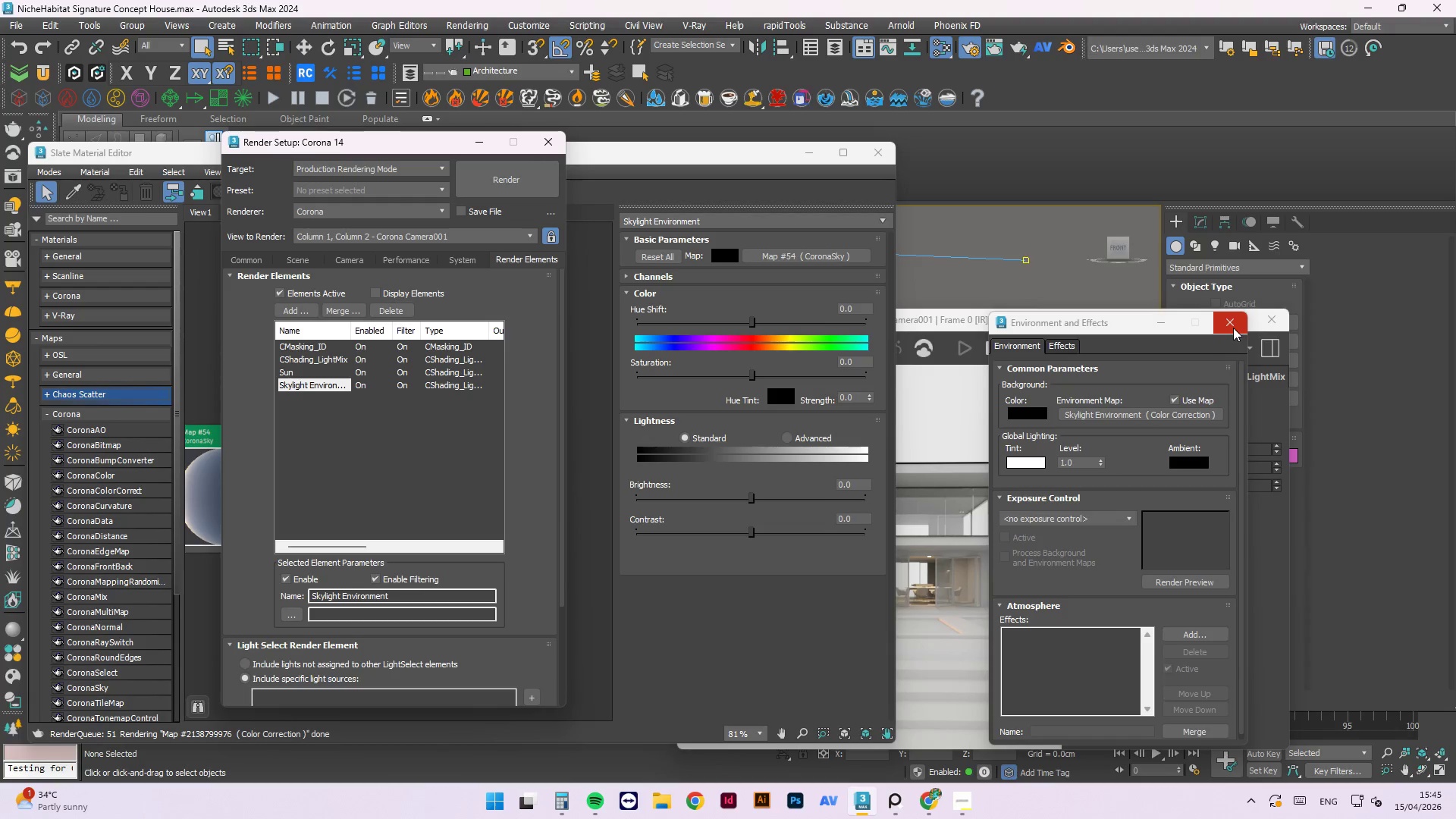 
left_click([1233, 328])
 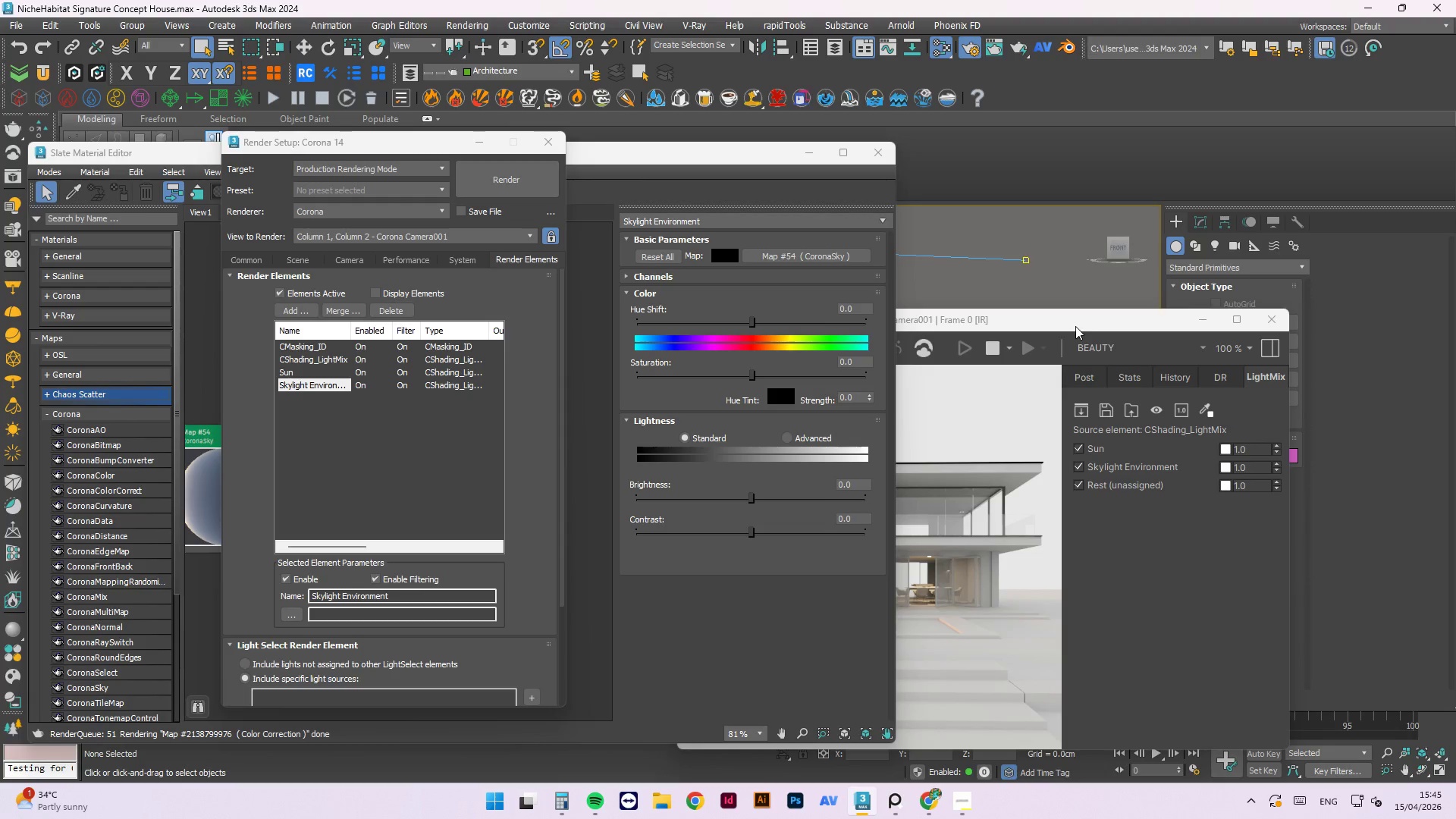 
left_click([1070, 316])
 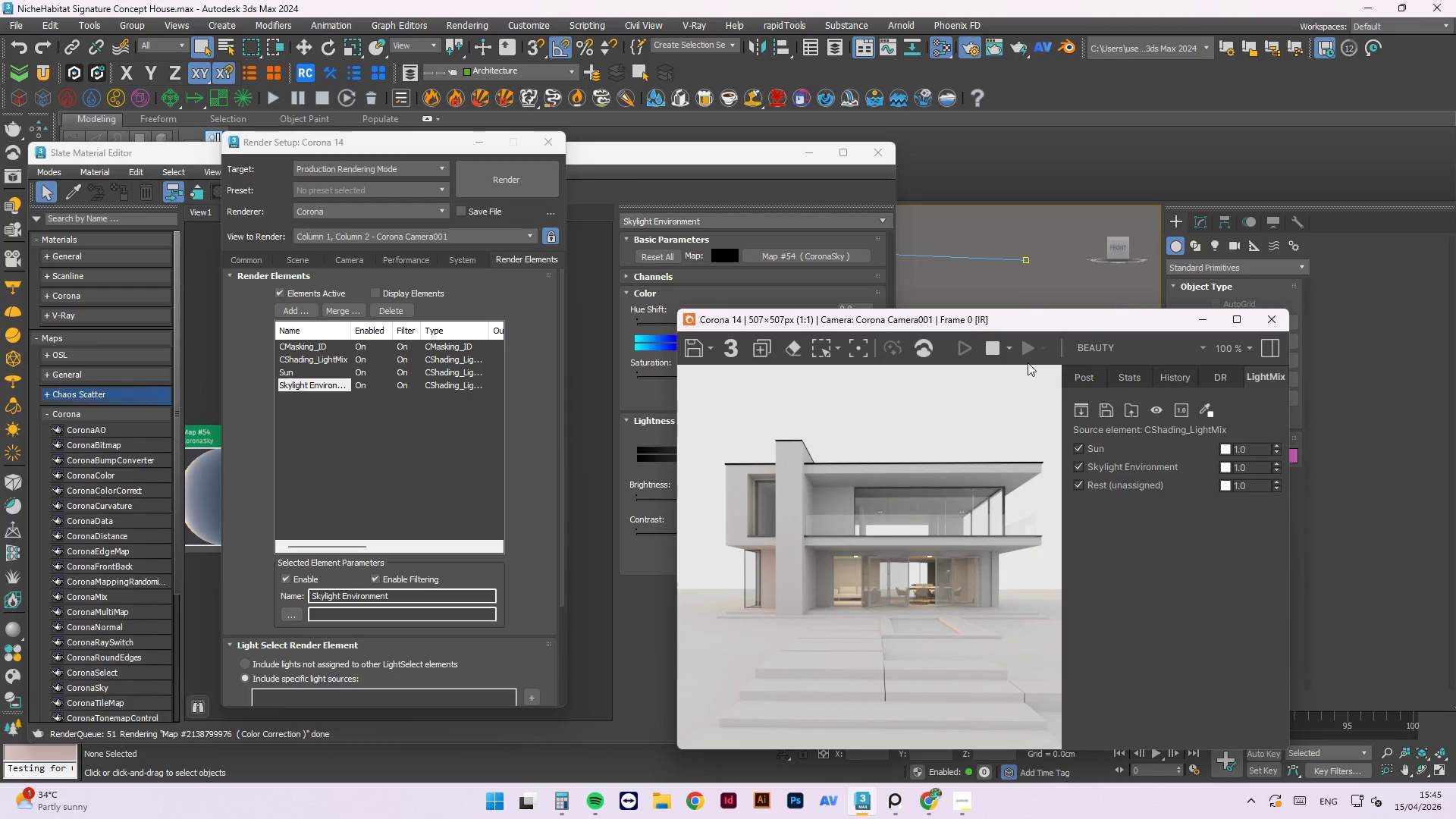 
wait(5.77)
 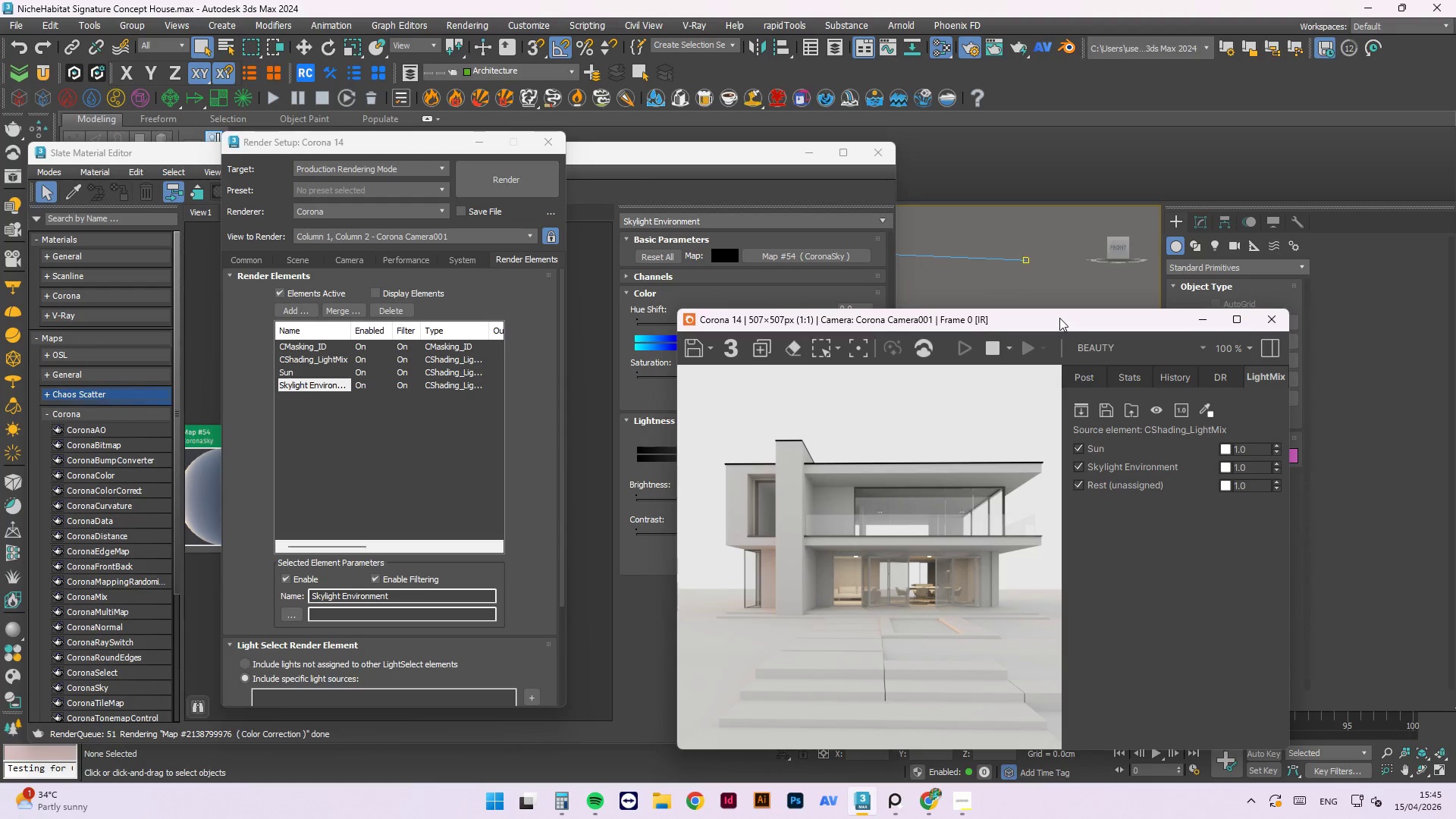 
scroll: coordinate [379, 503], scroll_direction: down, amount: 2.0
 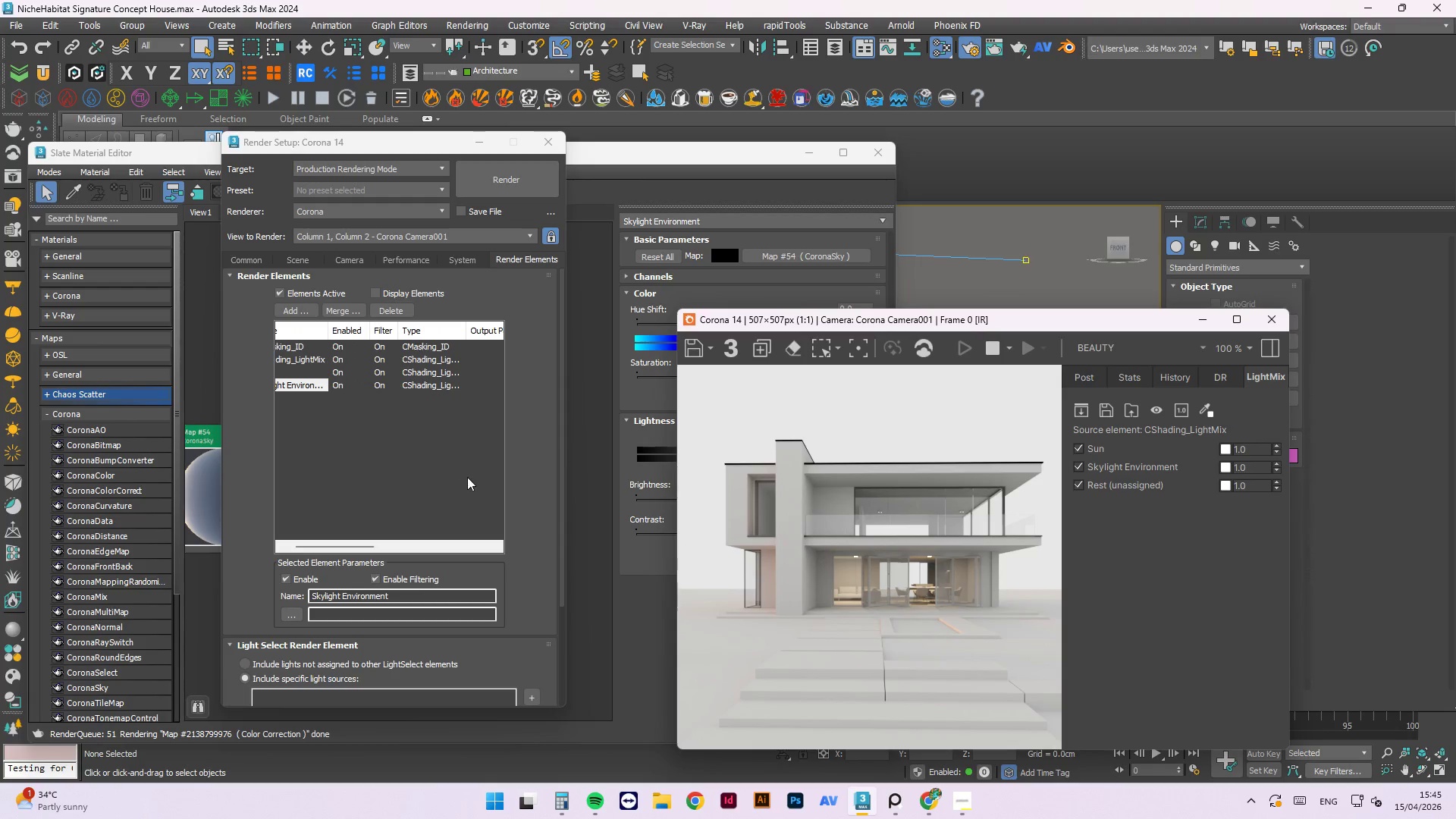 
scroll: coordinate [455, 508], scroll_direction: up, amount: 3.0
 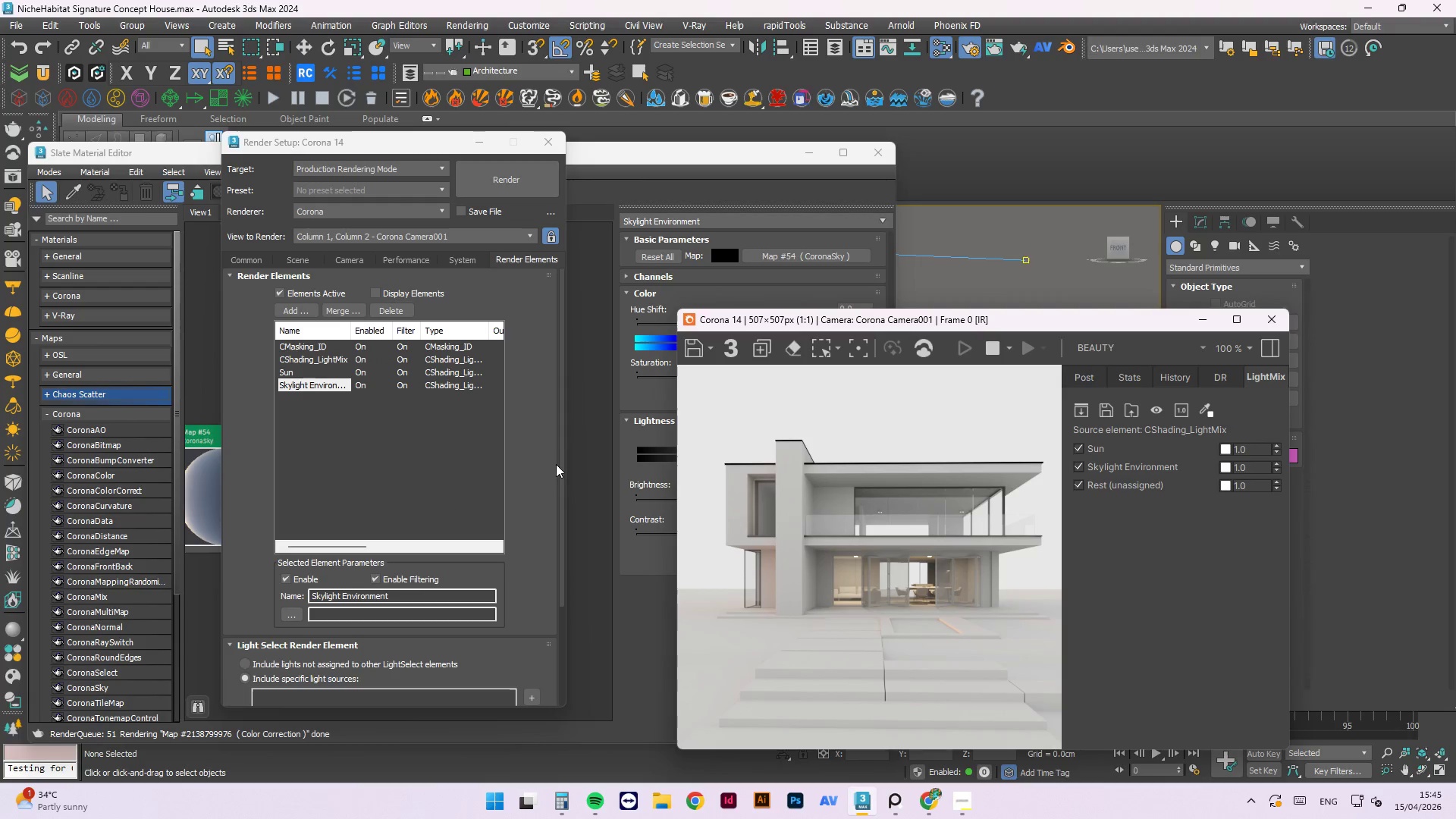 
left_click_drag(start_coordinate=[557, 465], to_coordinate=[557, 472])
 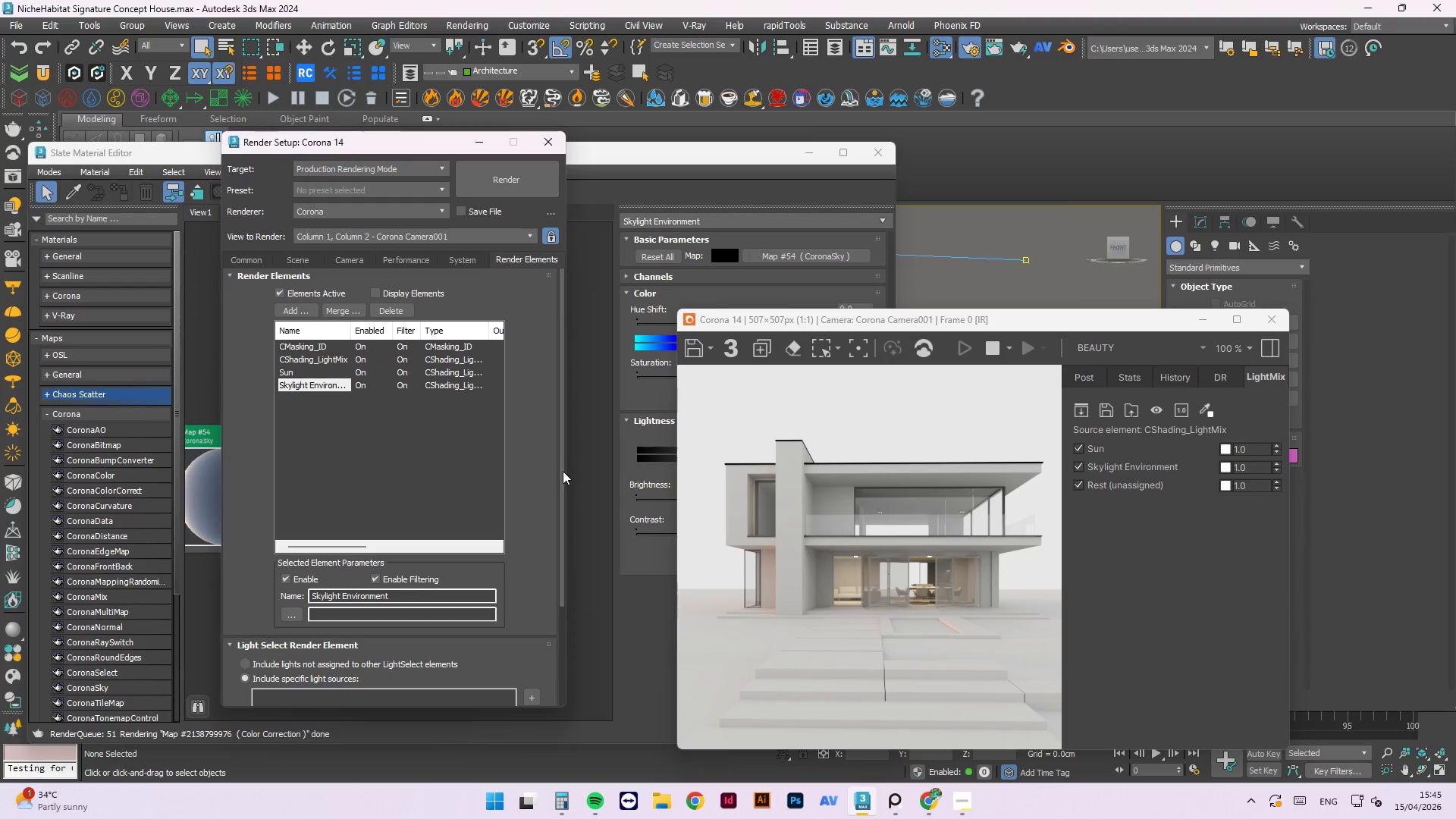 
left_click_drag(start_coordinate=[563, 471], to_coordinate=[563, 607])
 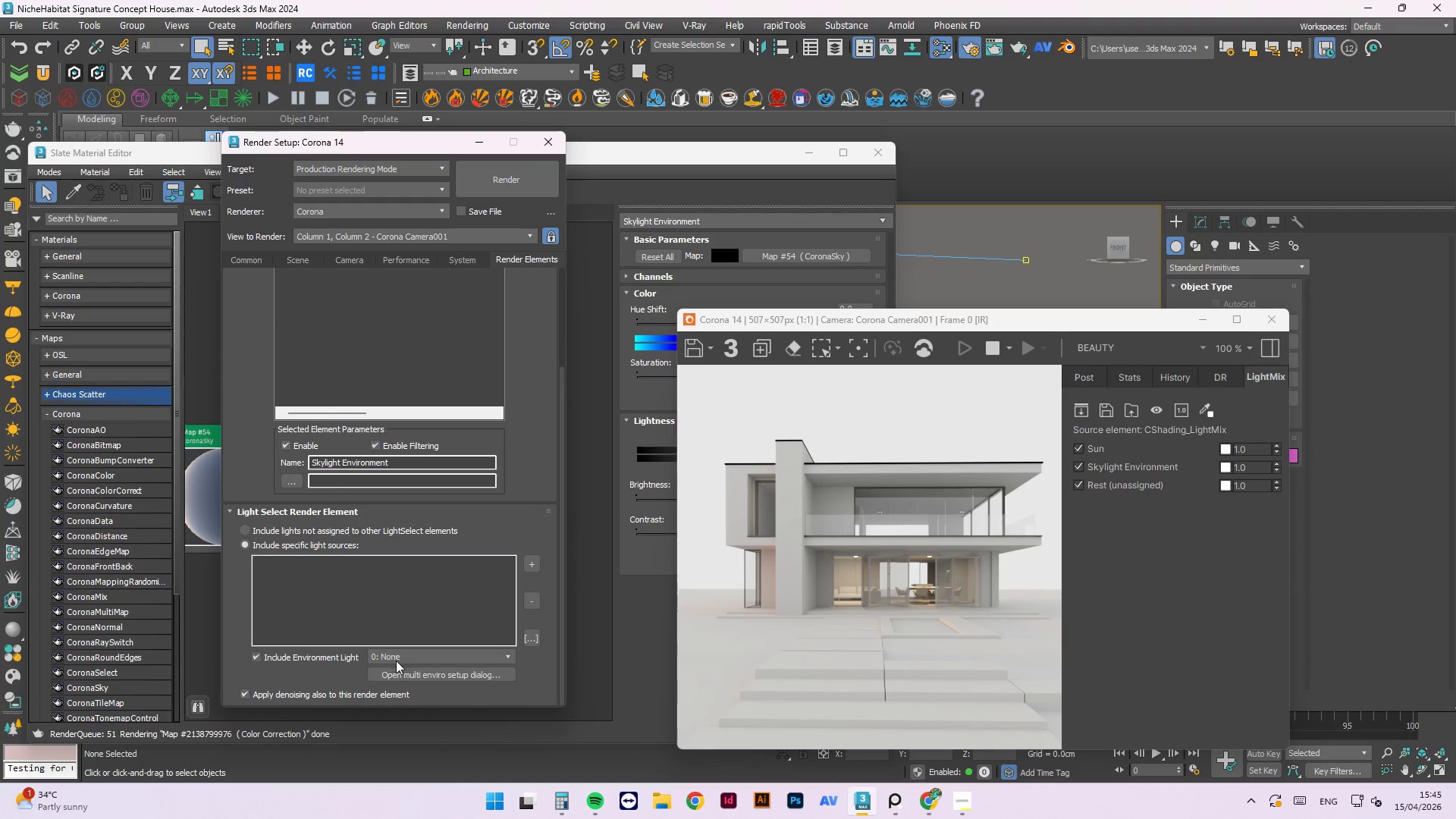 
left_click([404, 656])
 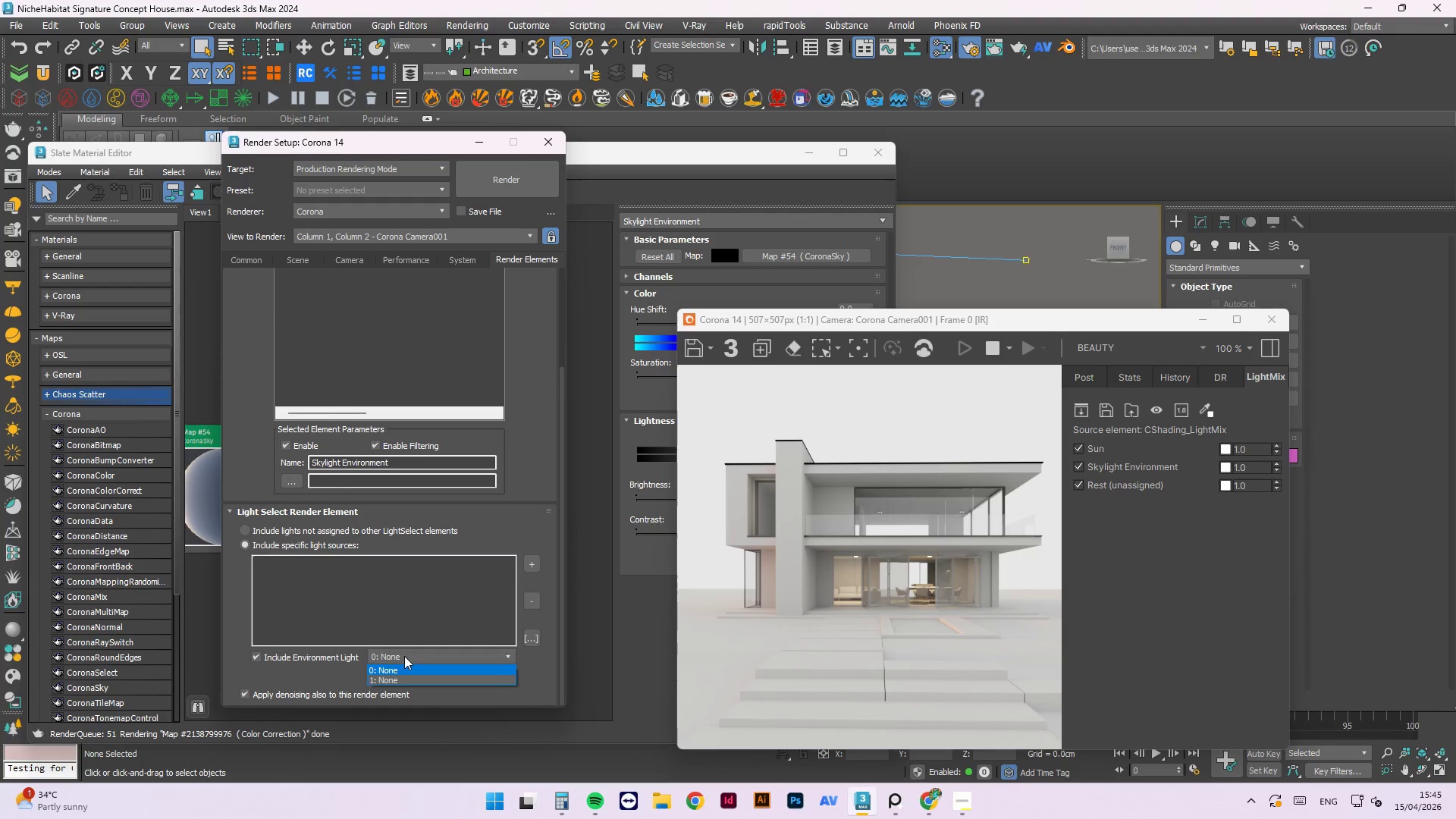 
left_click([404, 656])
 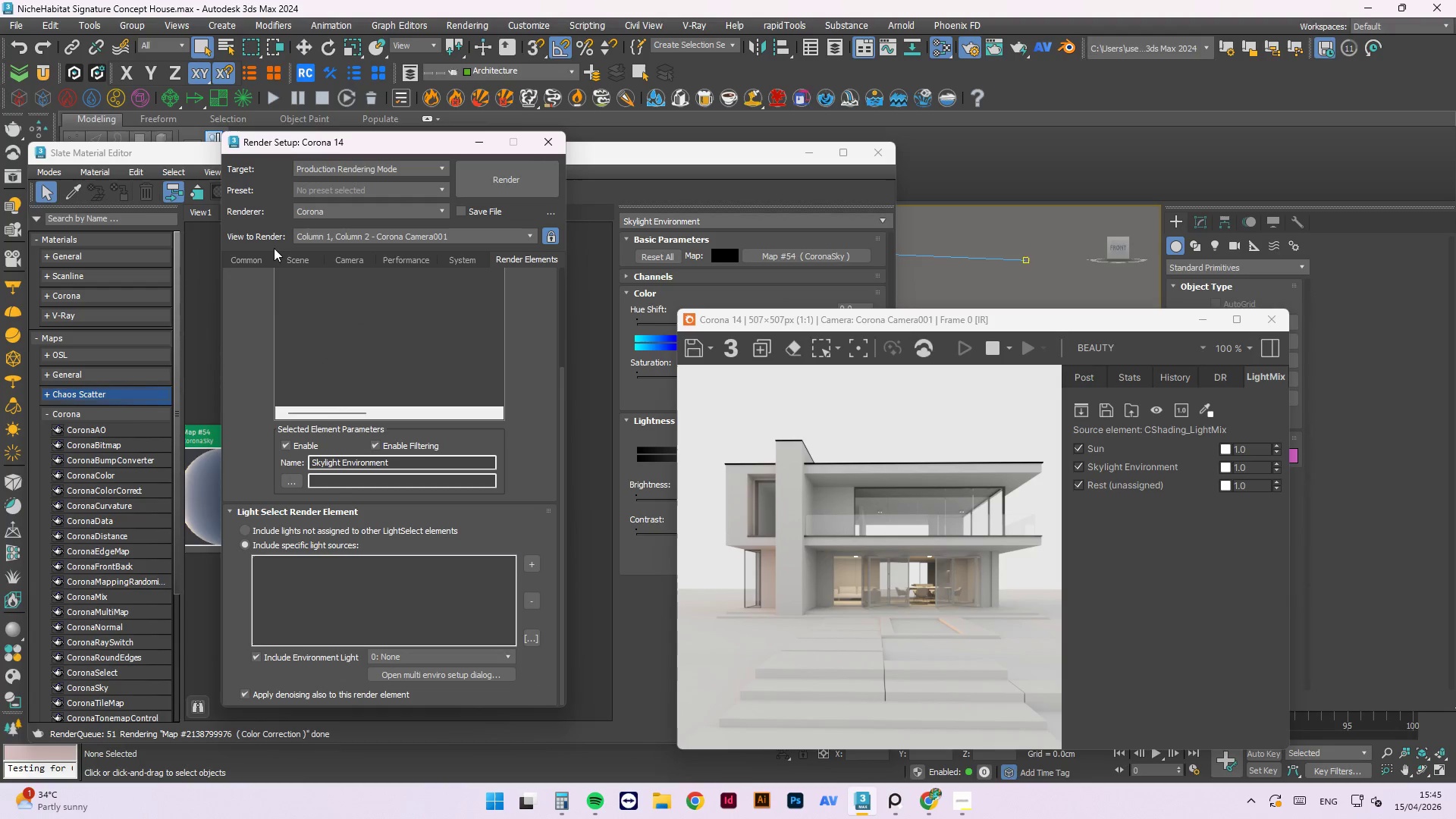 
wait(5.06)
 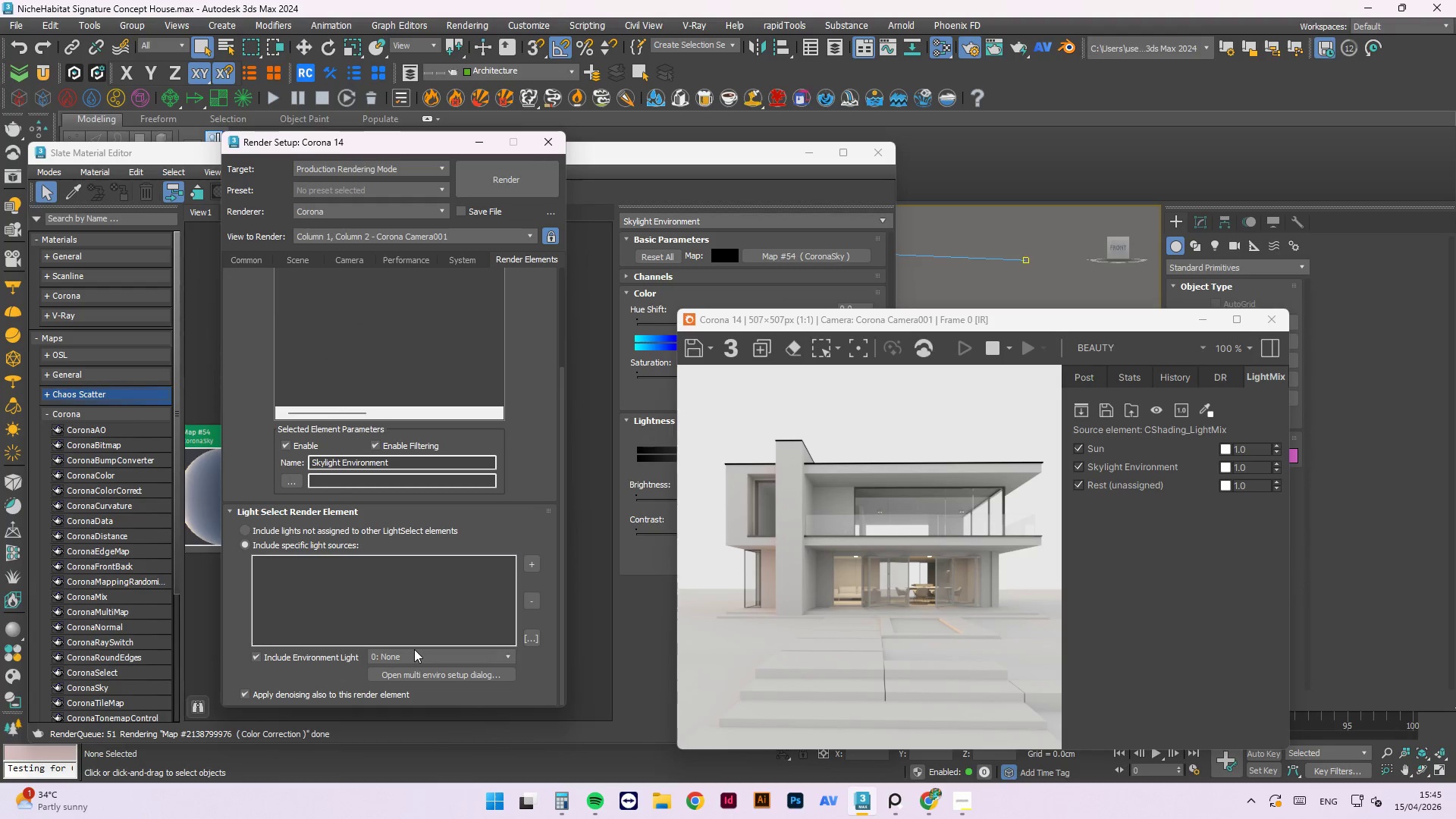 
left_click_drag(start_coordinate=[563, 439], to_coordinate=[563, 322])
 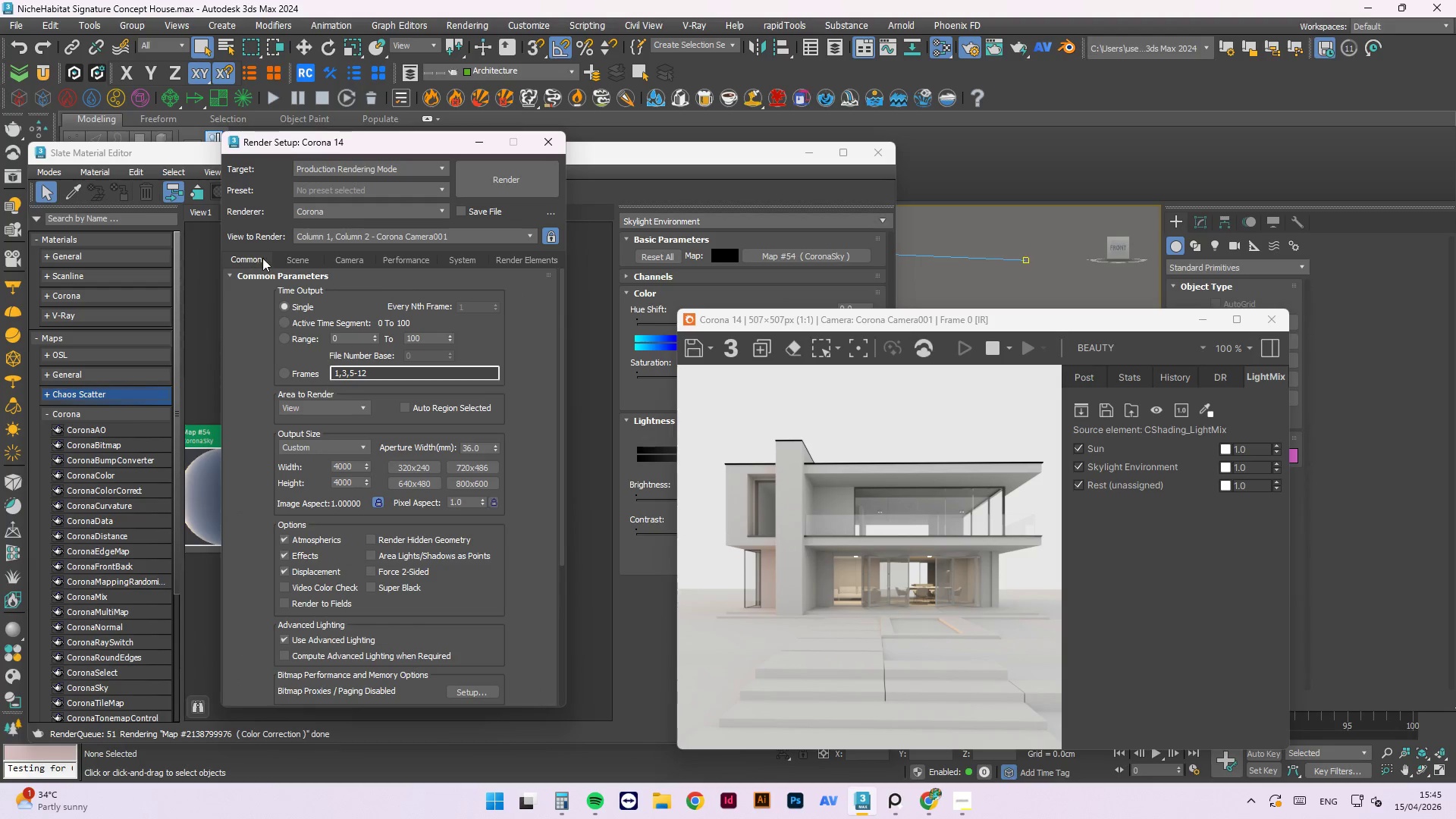 
double_click([286, 257])
 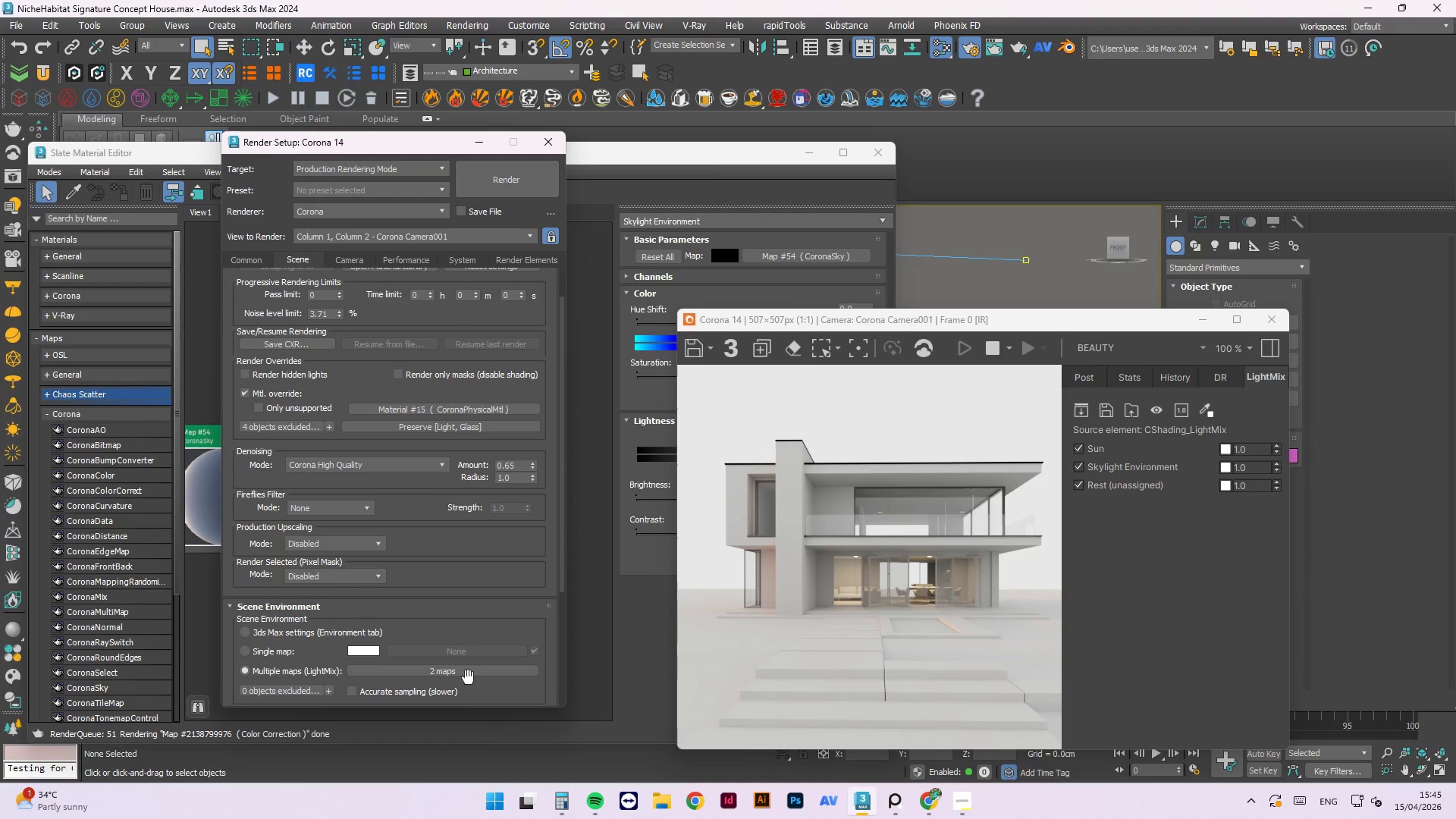 
left_click([466, 670])
 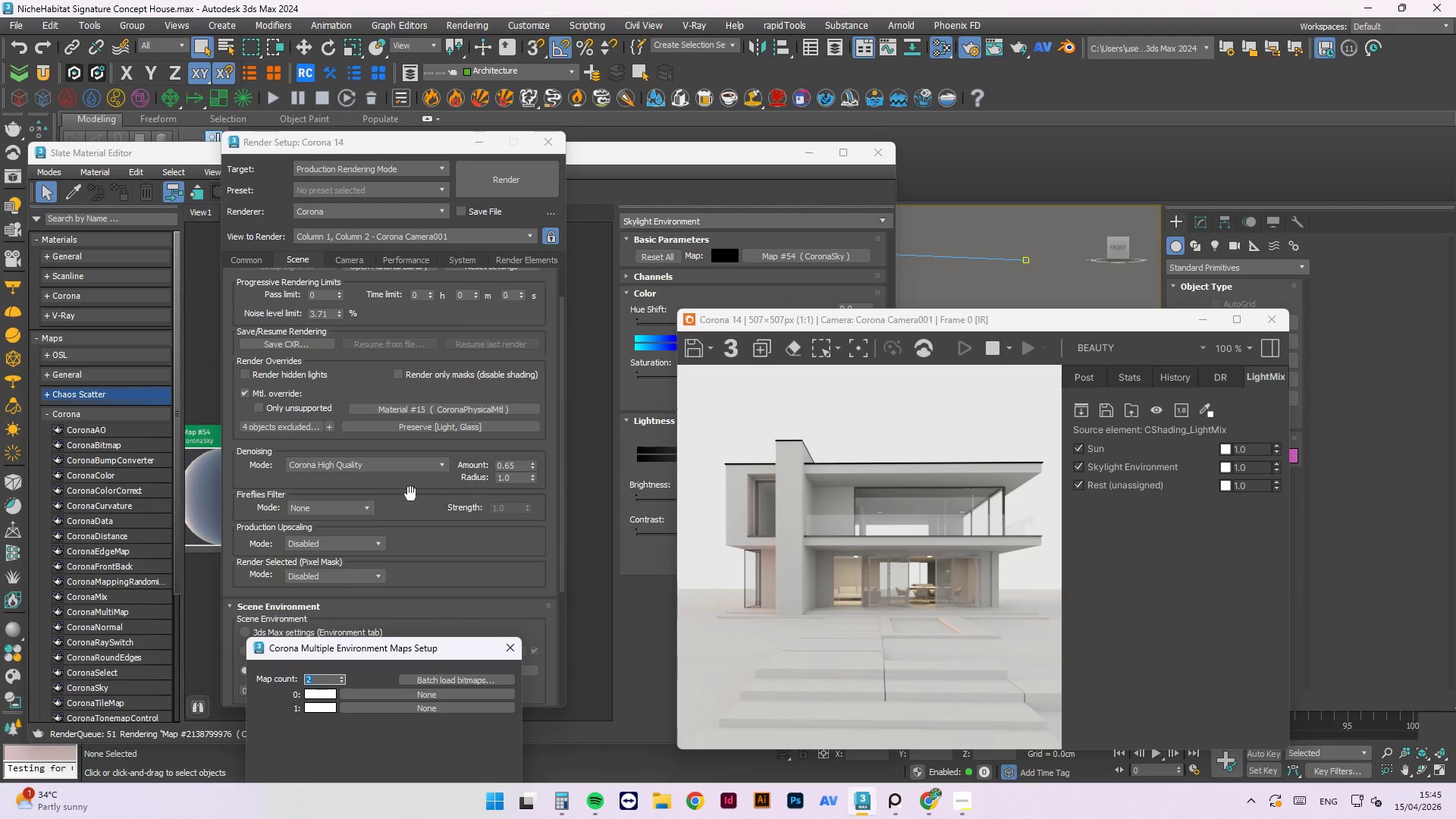 
left_click([508, 645])
 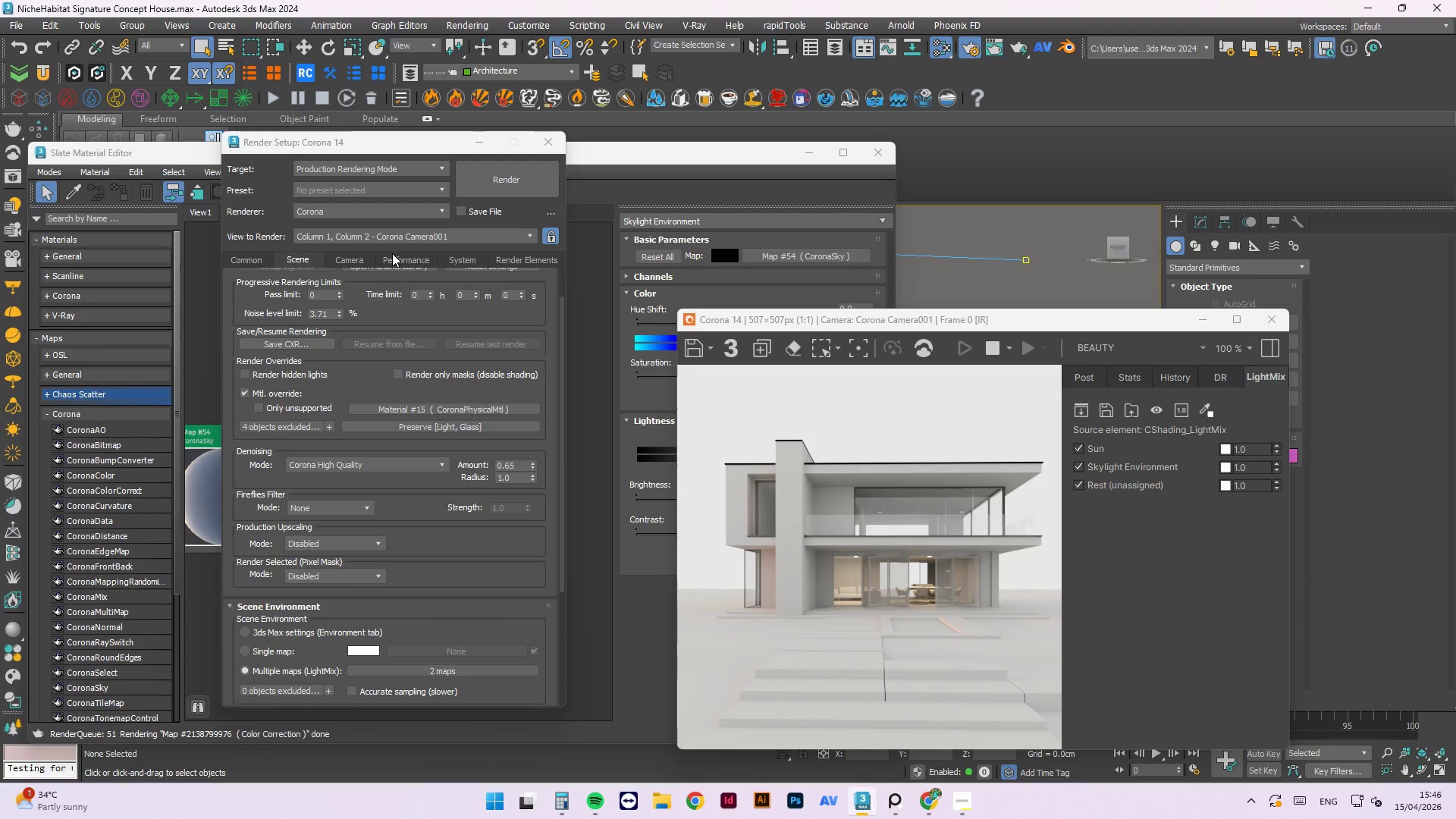 
wait(6.02)
 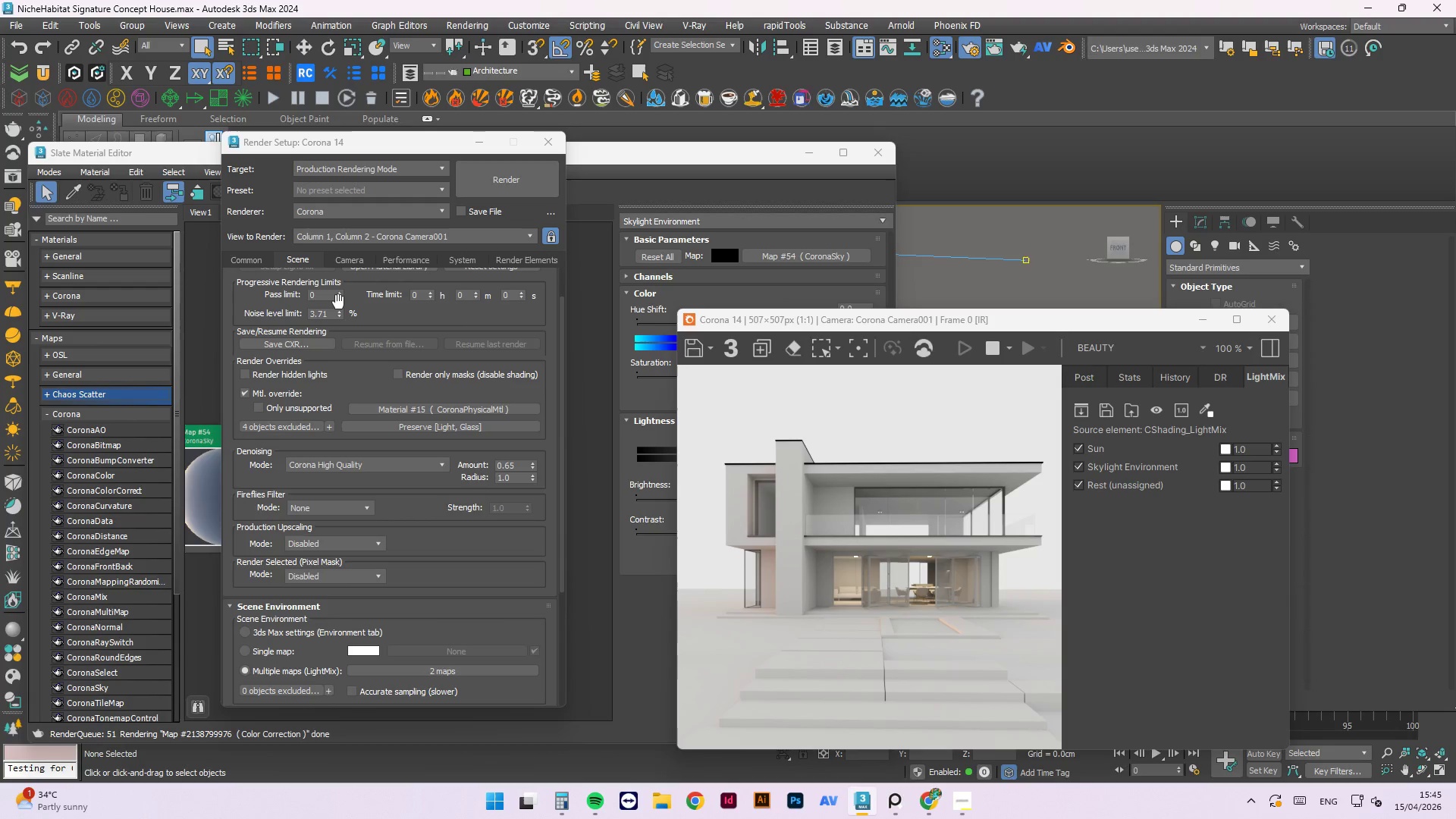 
left_click([466, 256])
 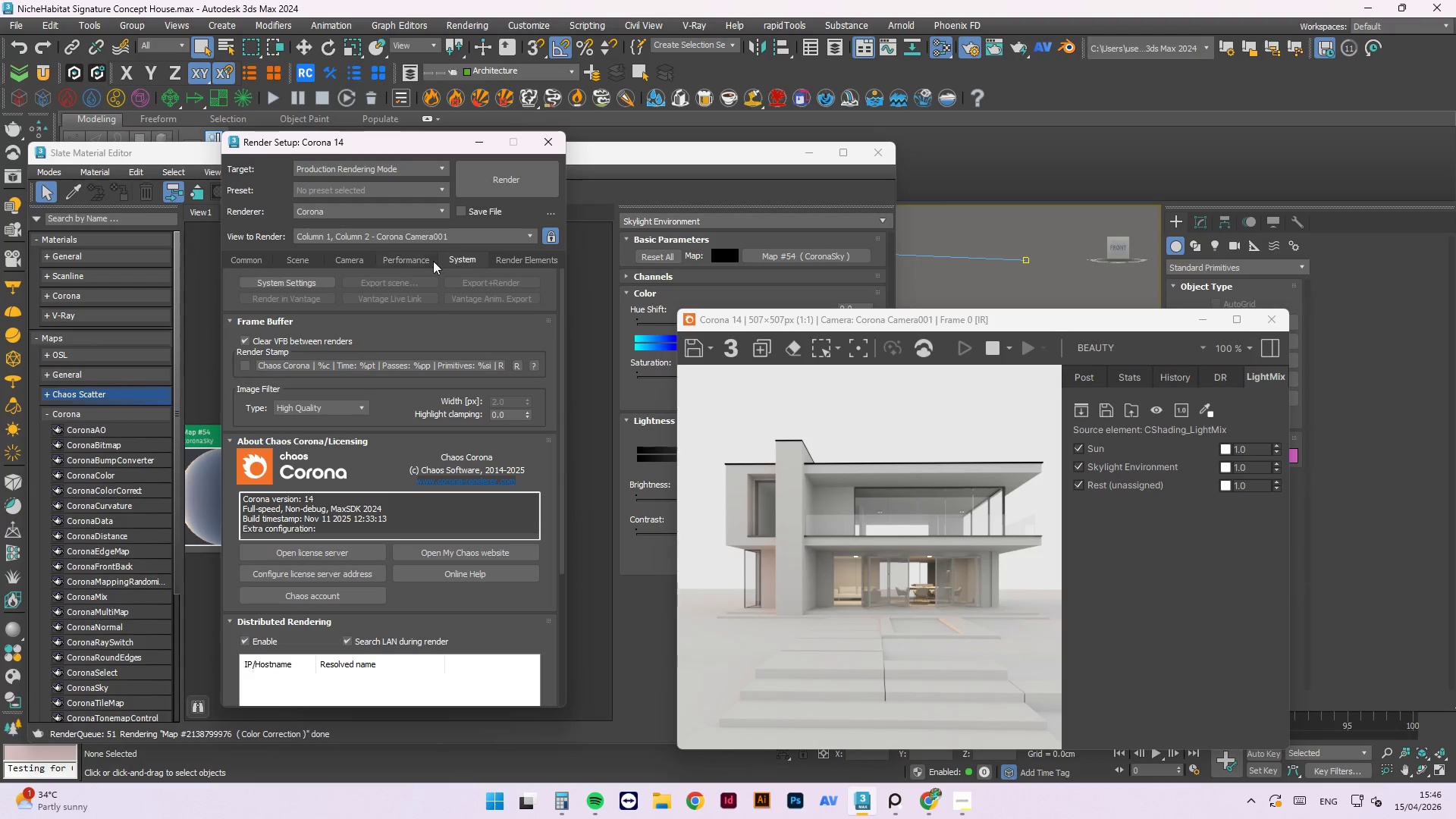 
left_click([406, 260])
 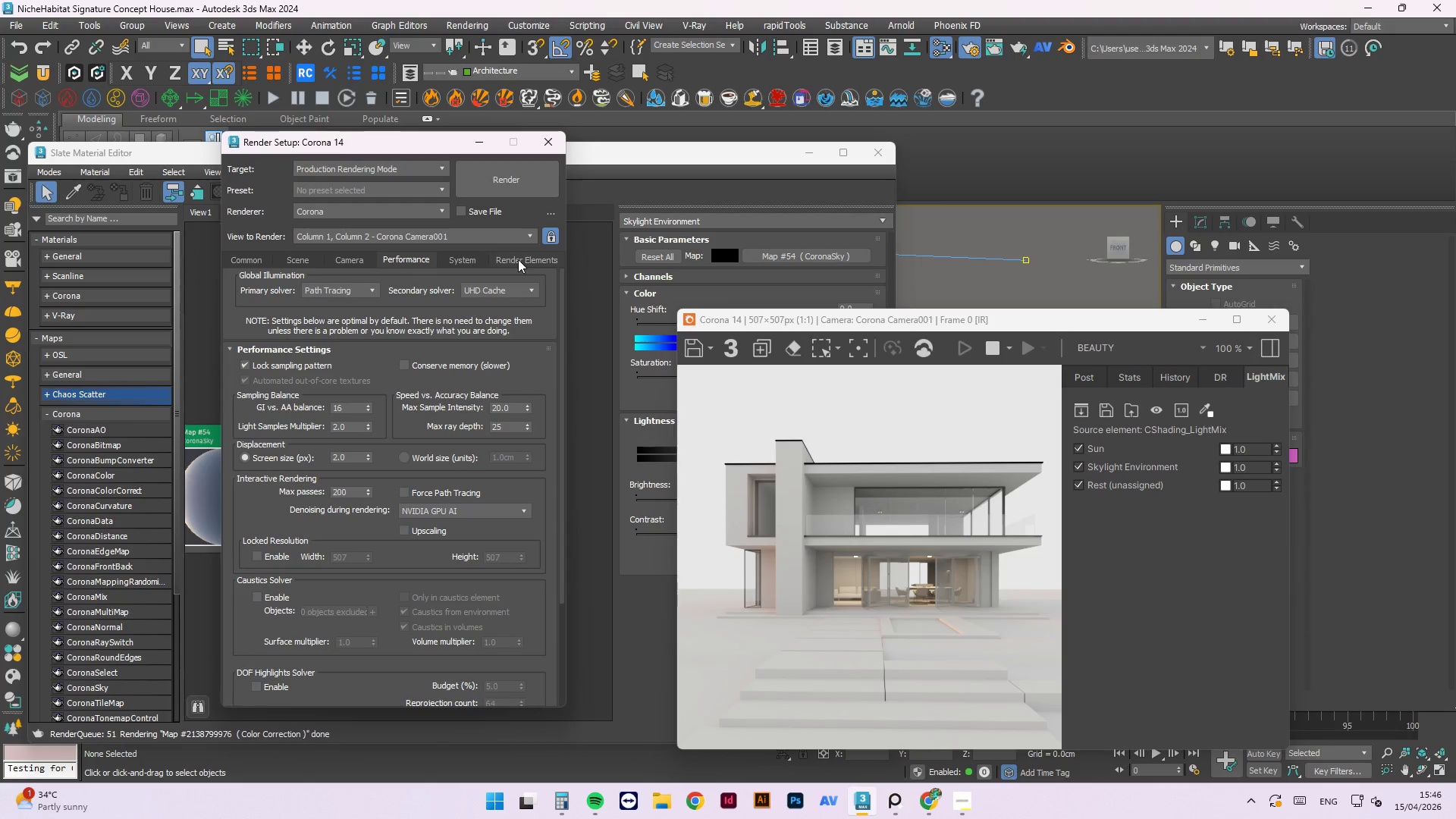 
left_click([518, 259])
 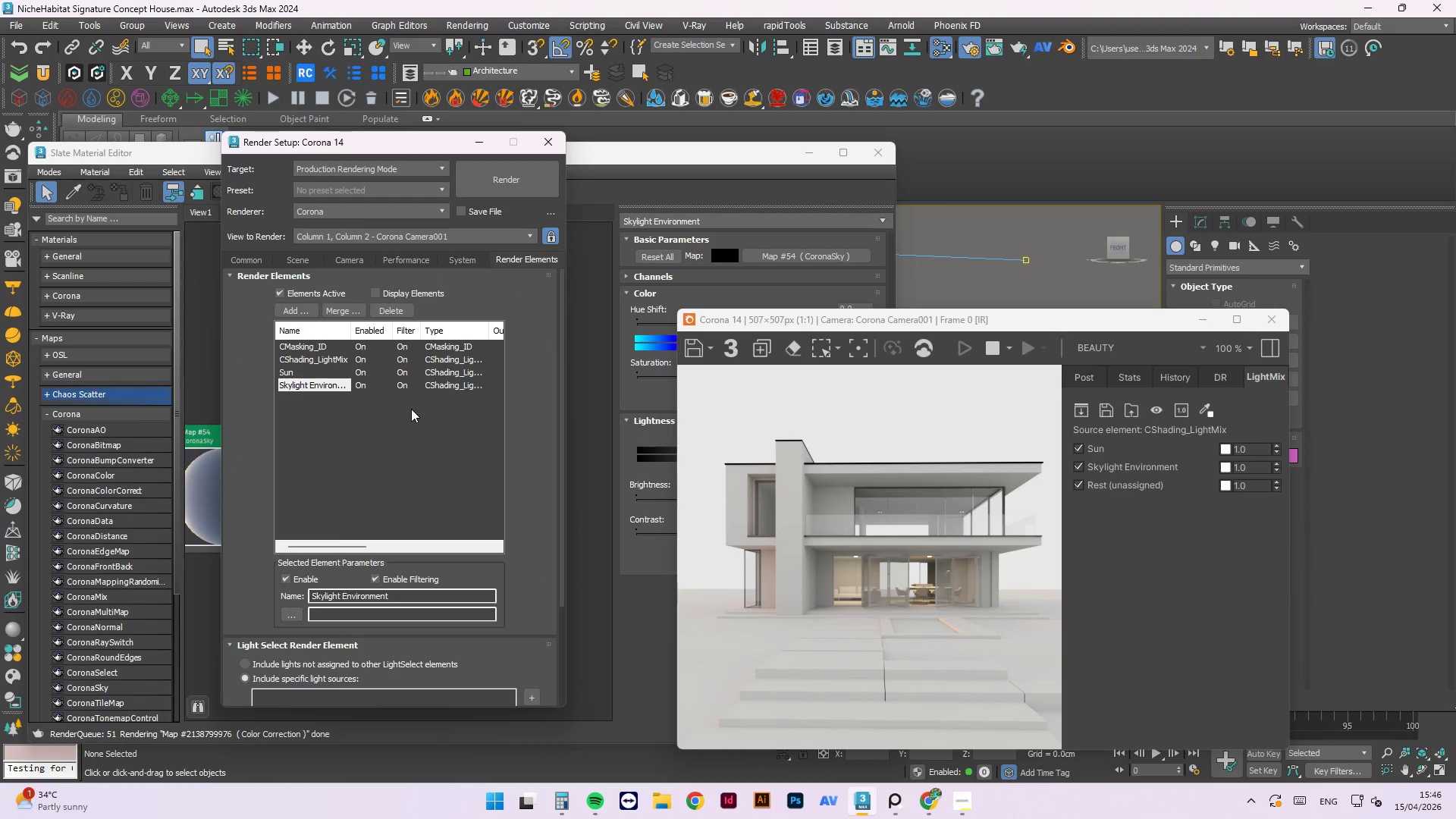 
left_click([411, 409])
 